 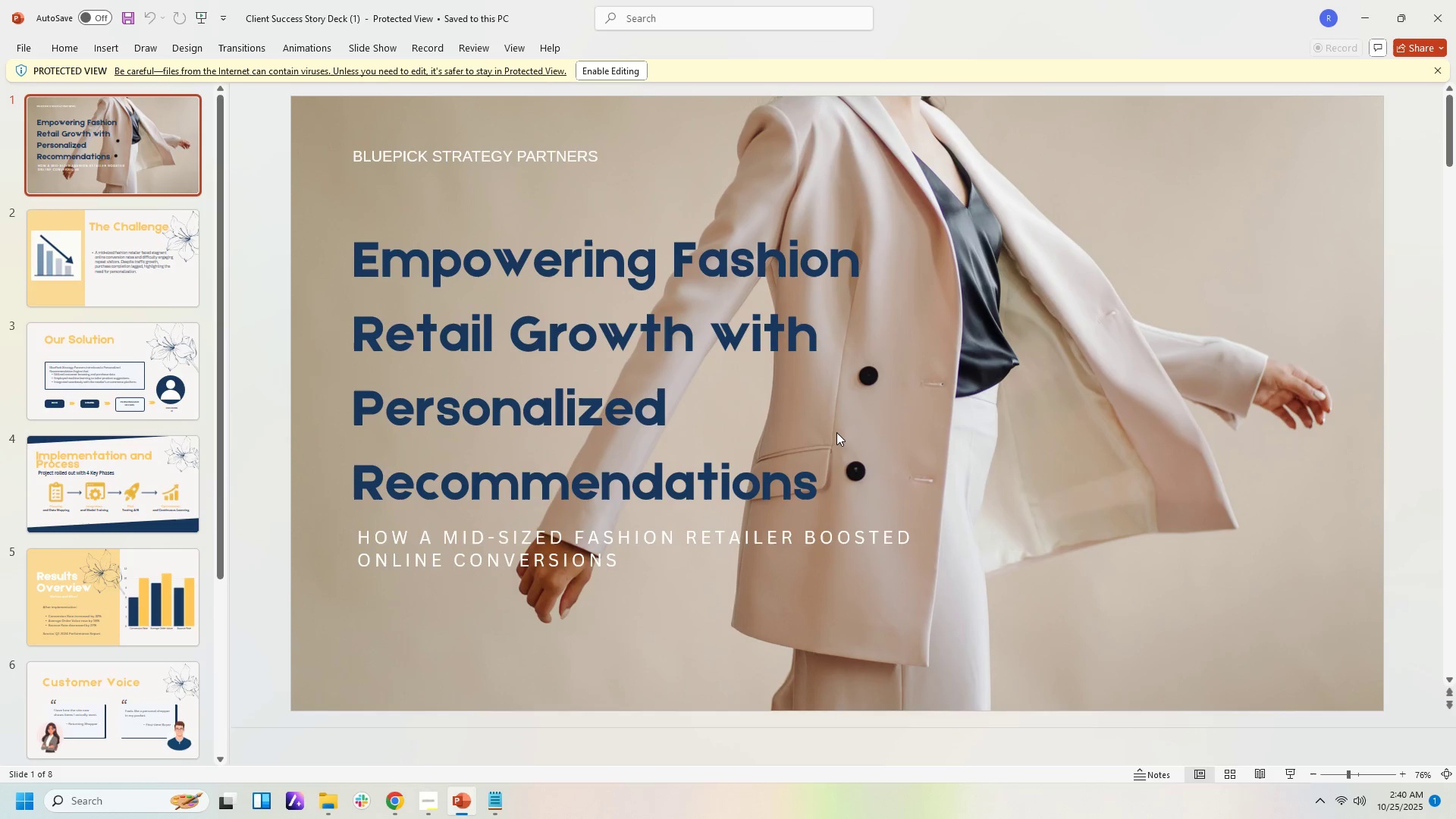 
left_click([622, 71])
 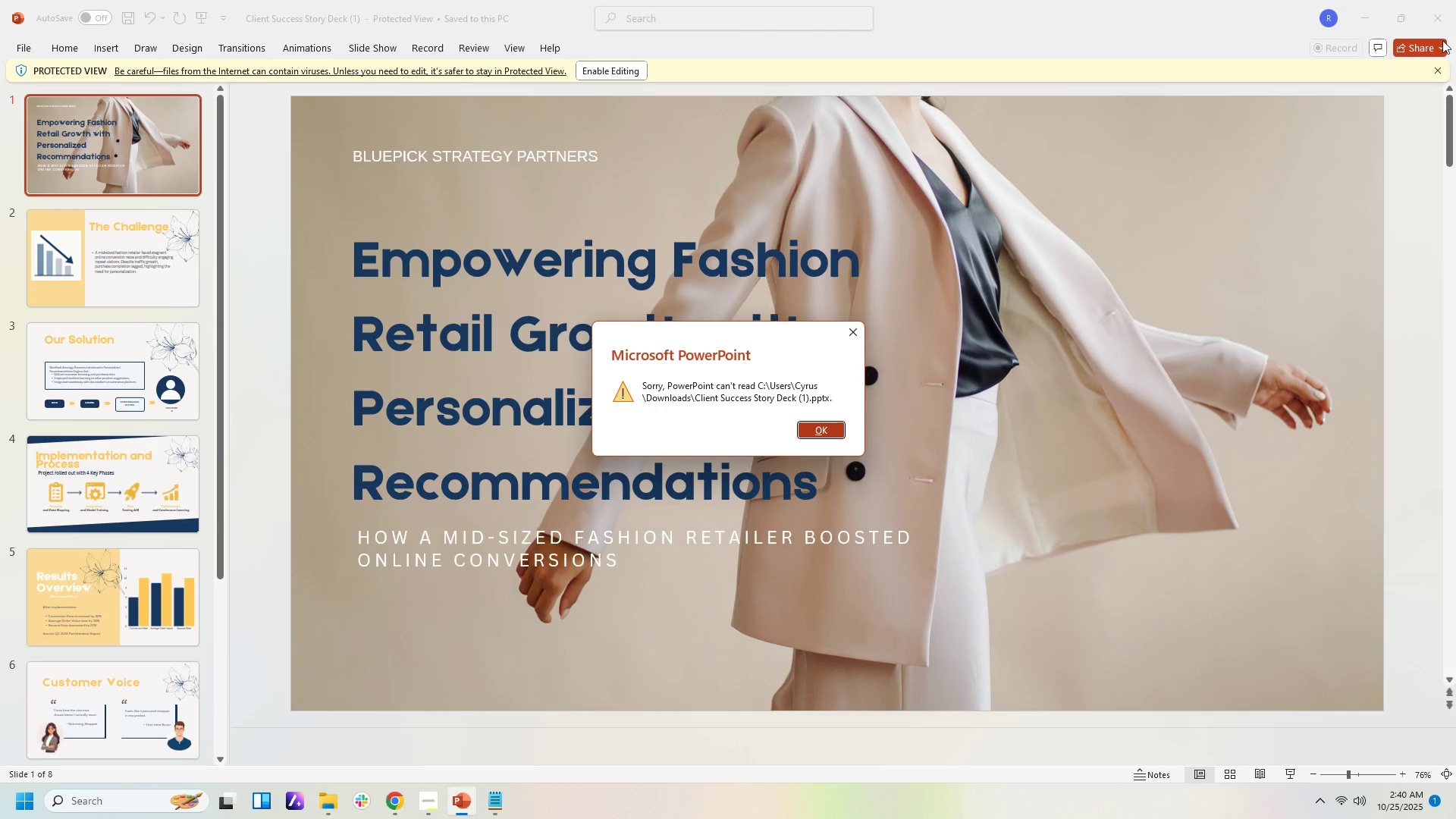 
wait(10.05)
 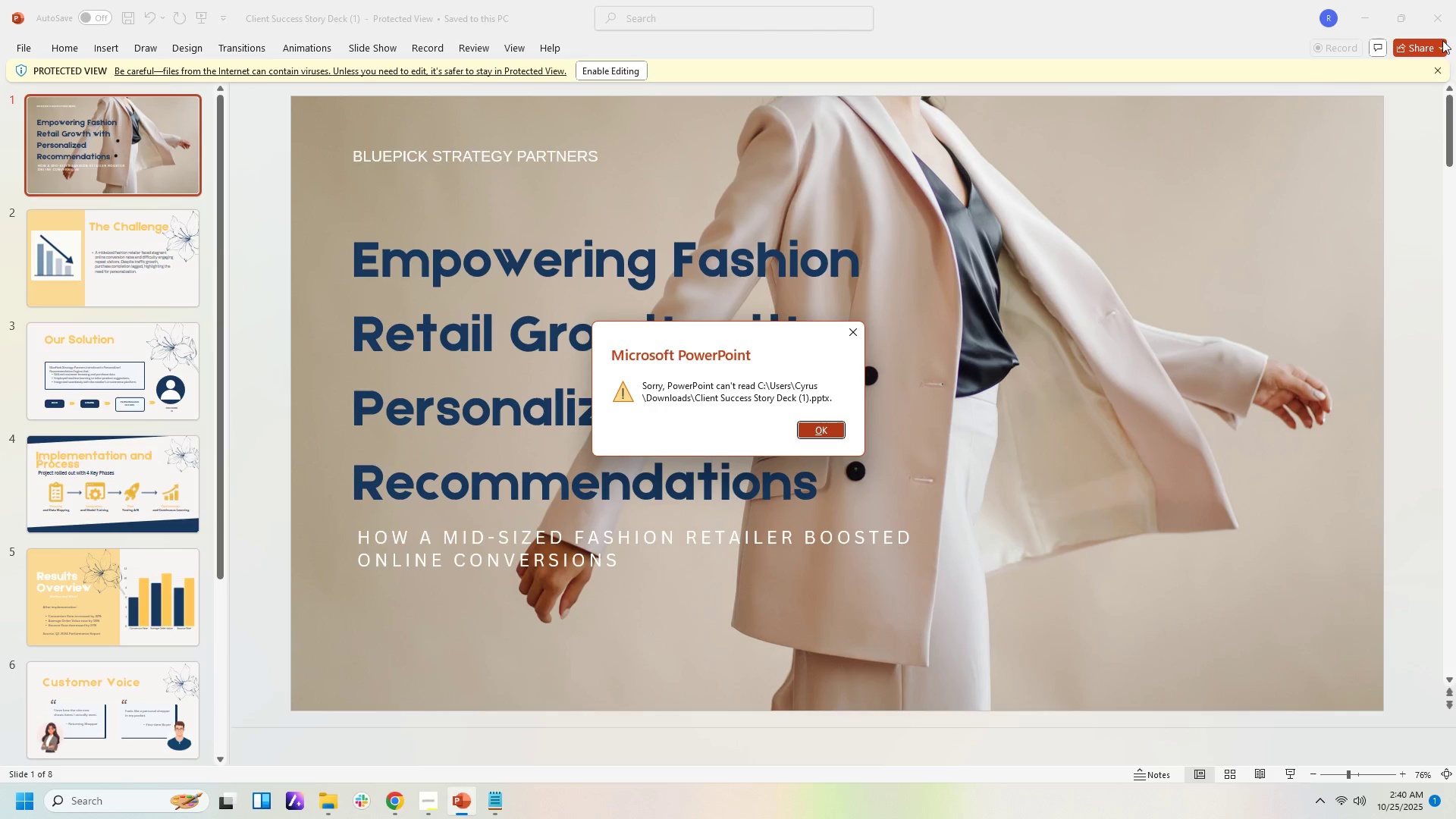 
left_click([1439, 19])
 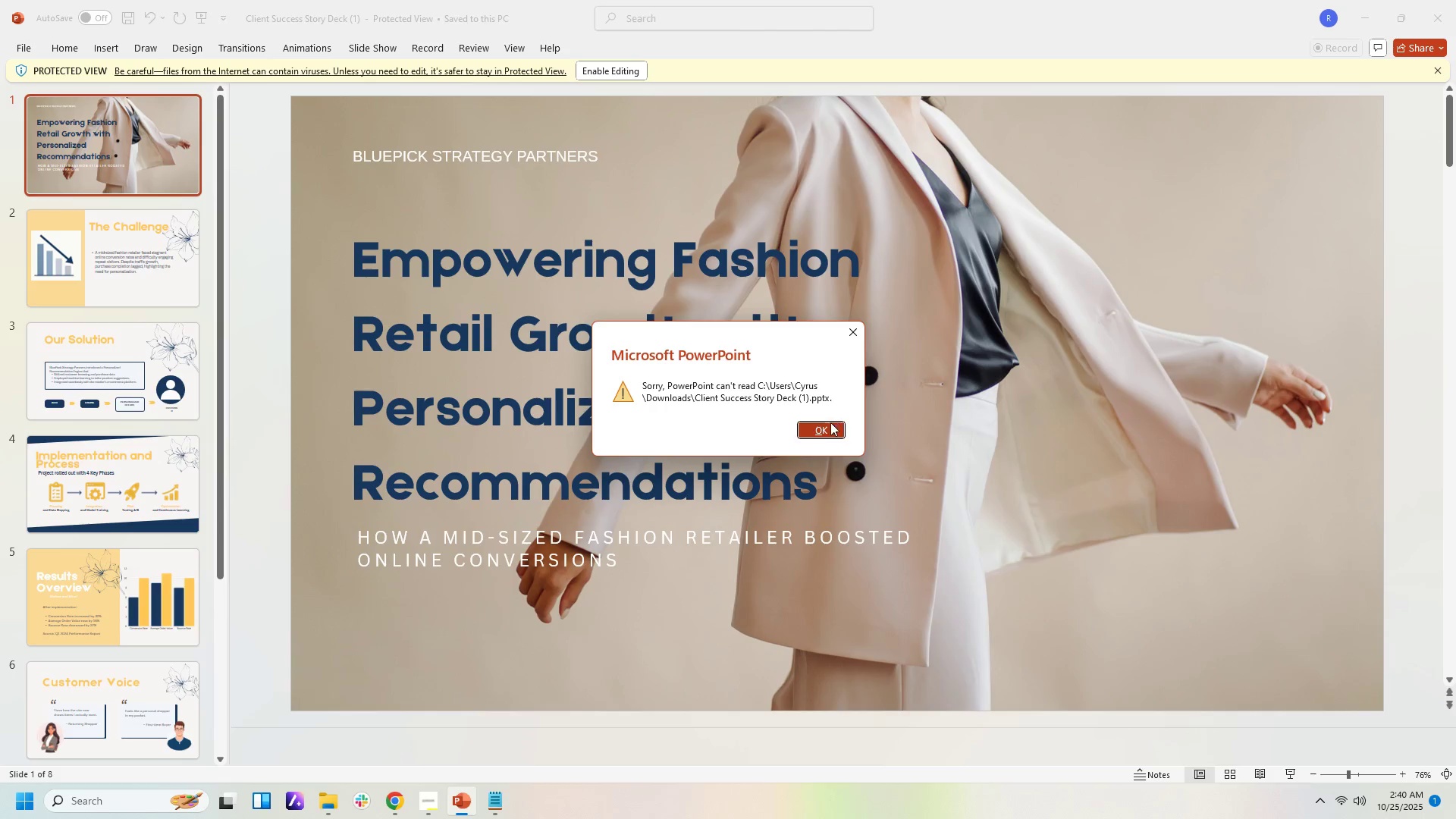 
left_click([827, 428])
 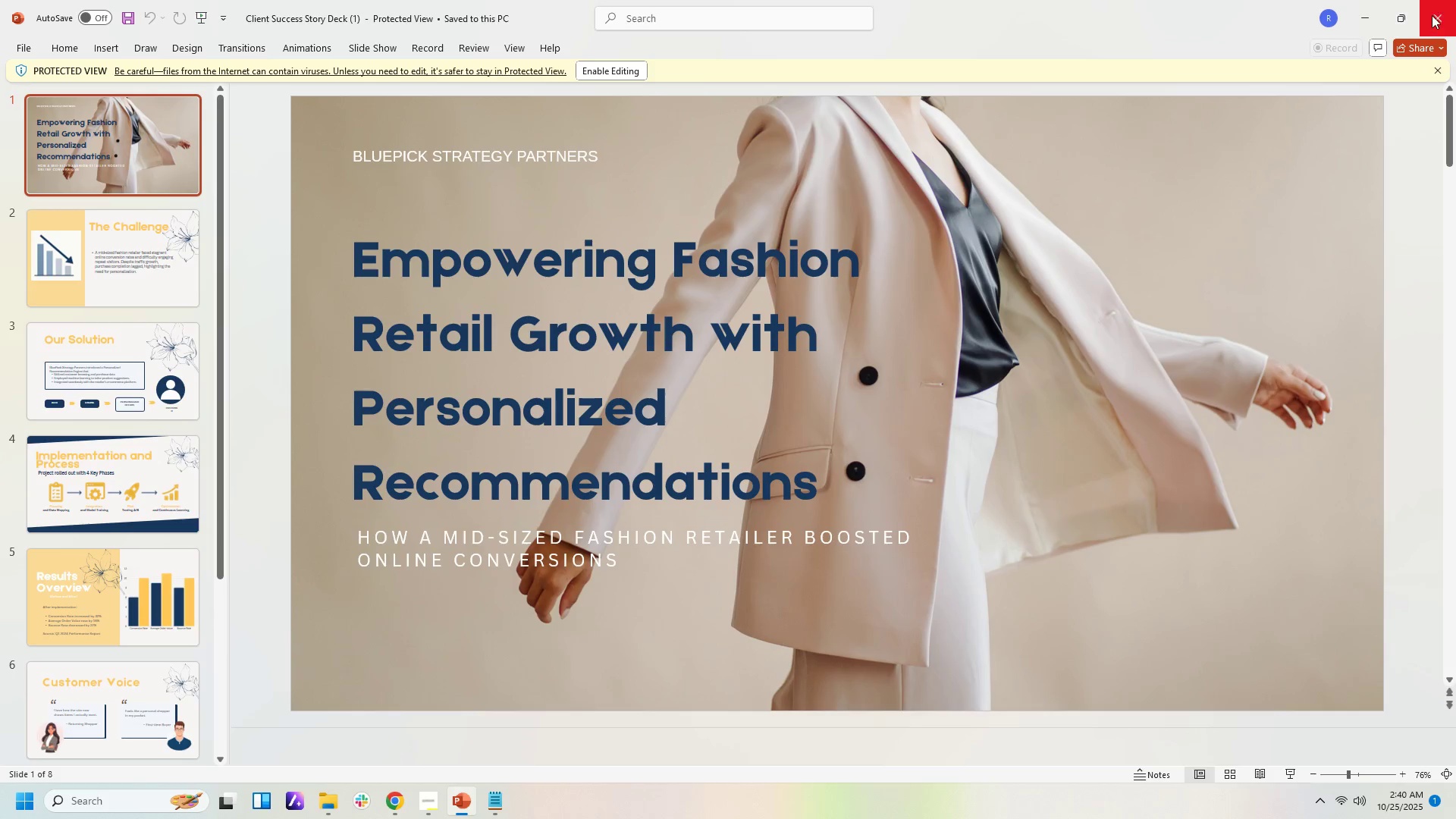 
left_click([1439, 17])
 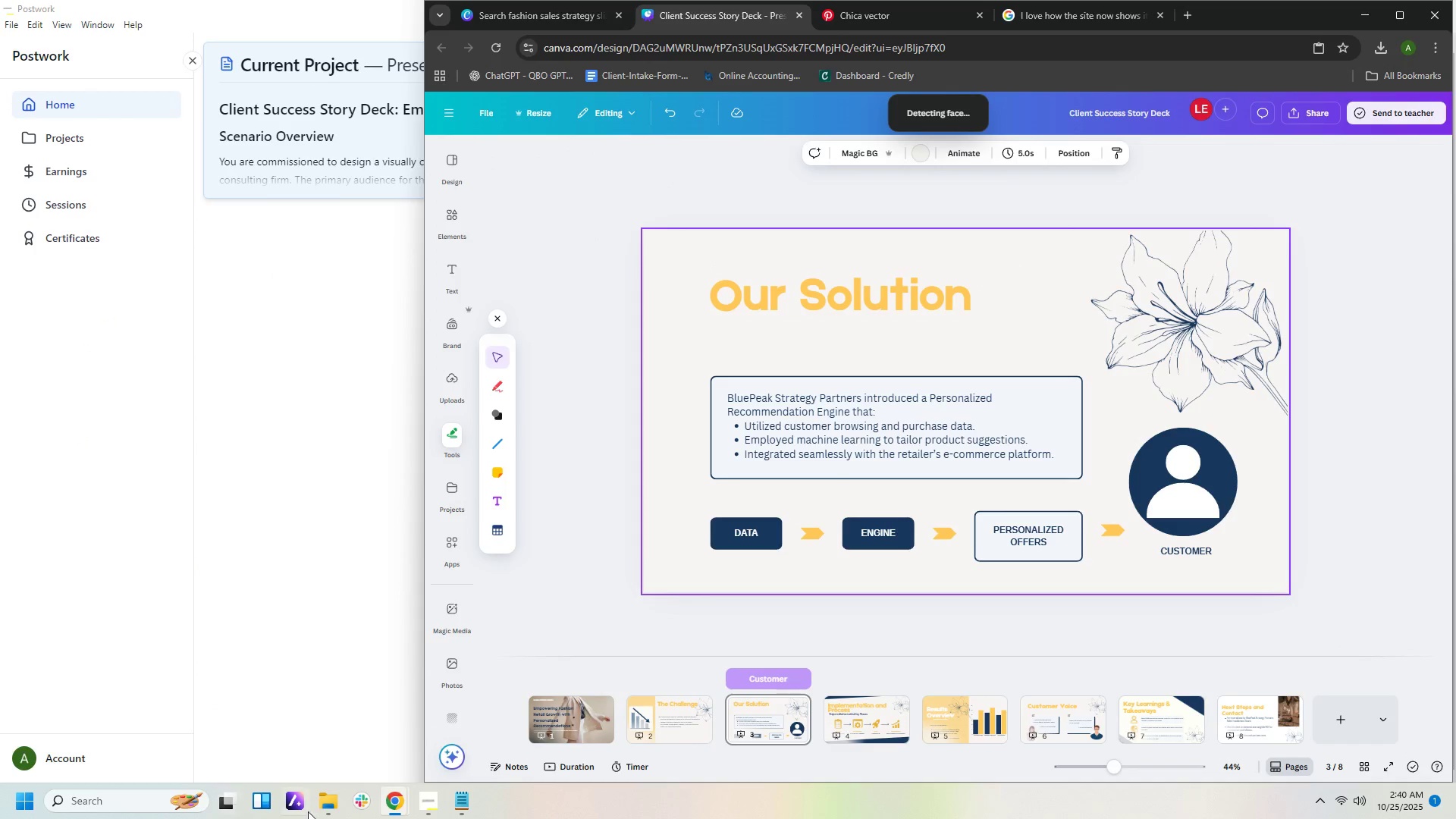 
left_click([322, 810])
 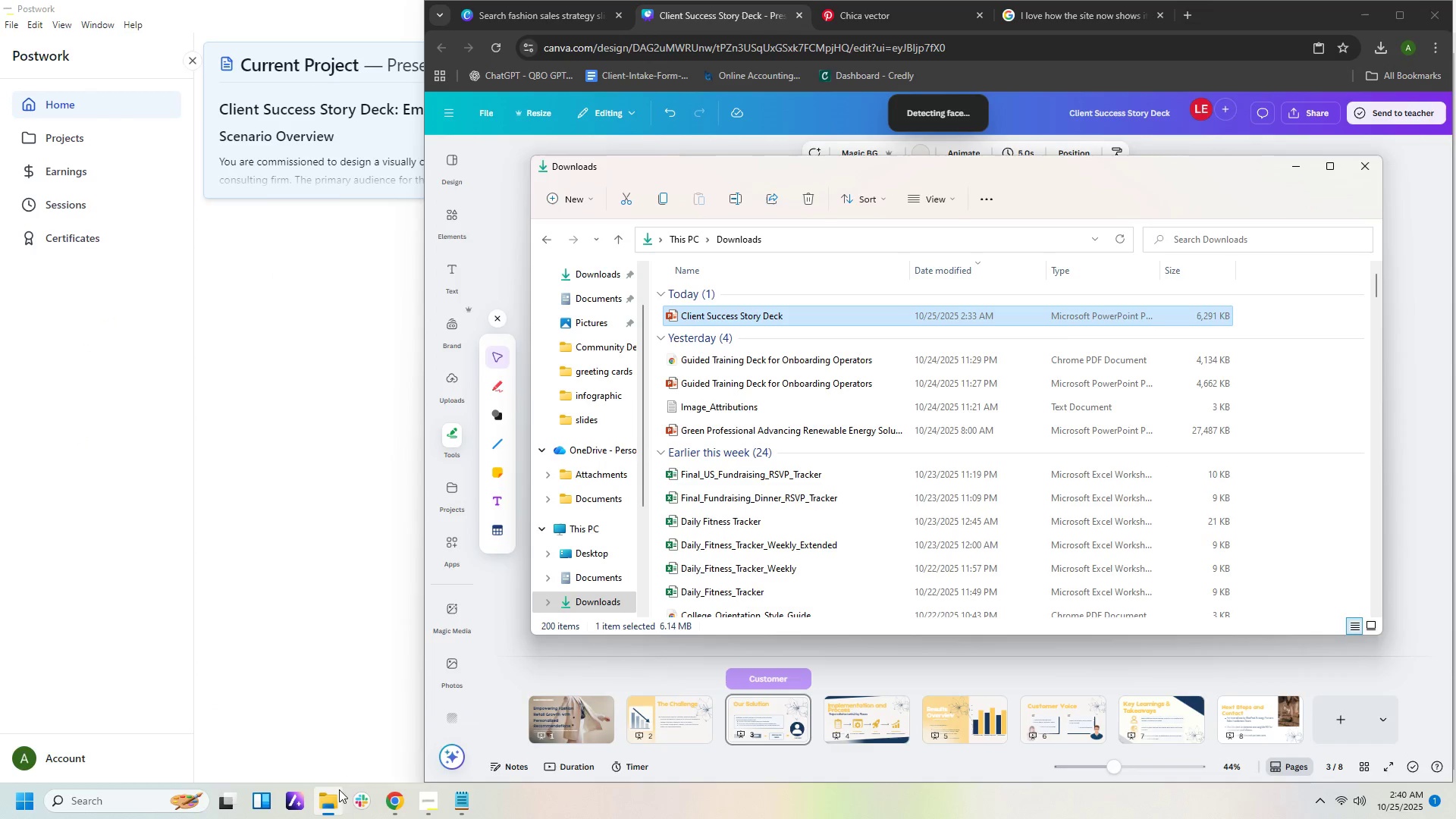 
left_click([334, 795])
 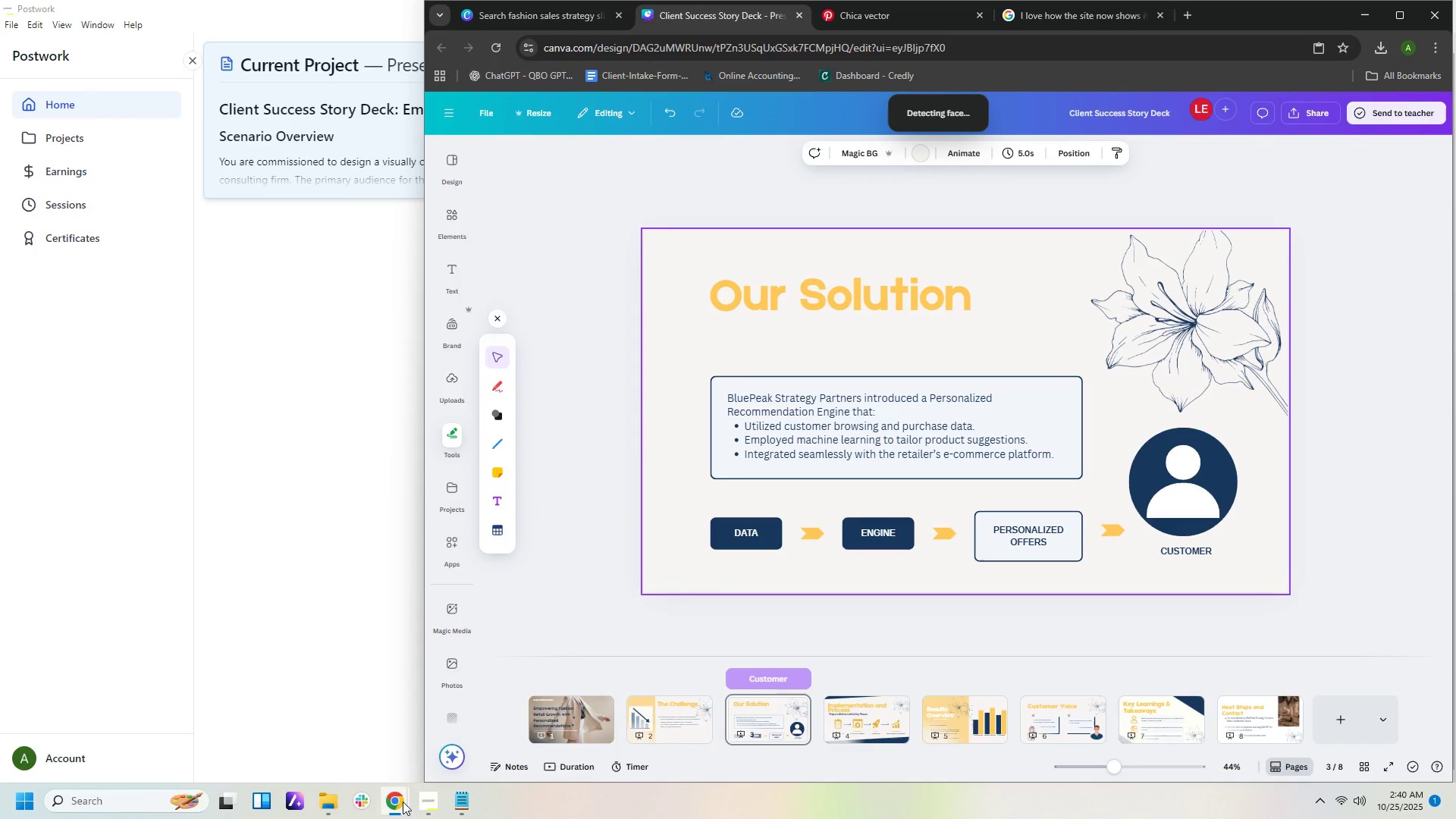 
left_click([333, 802])
 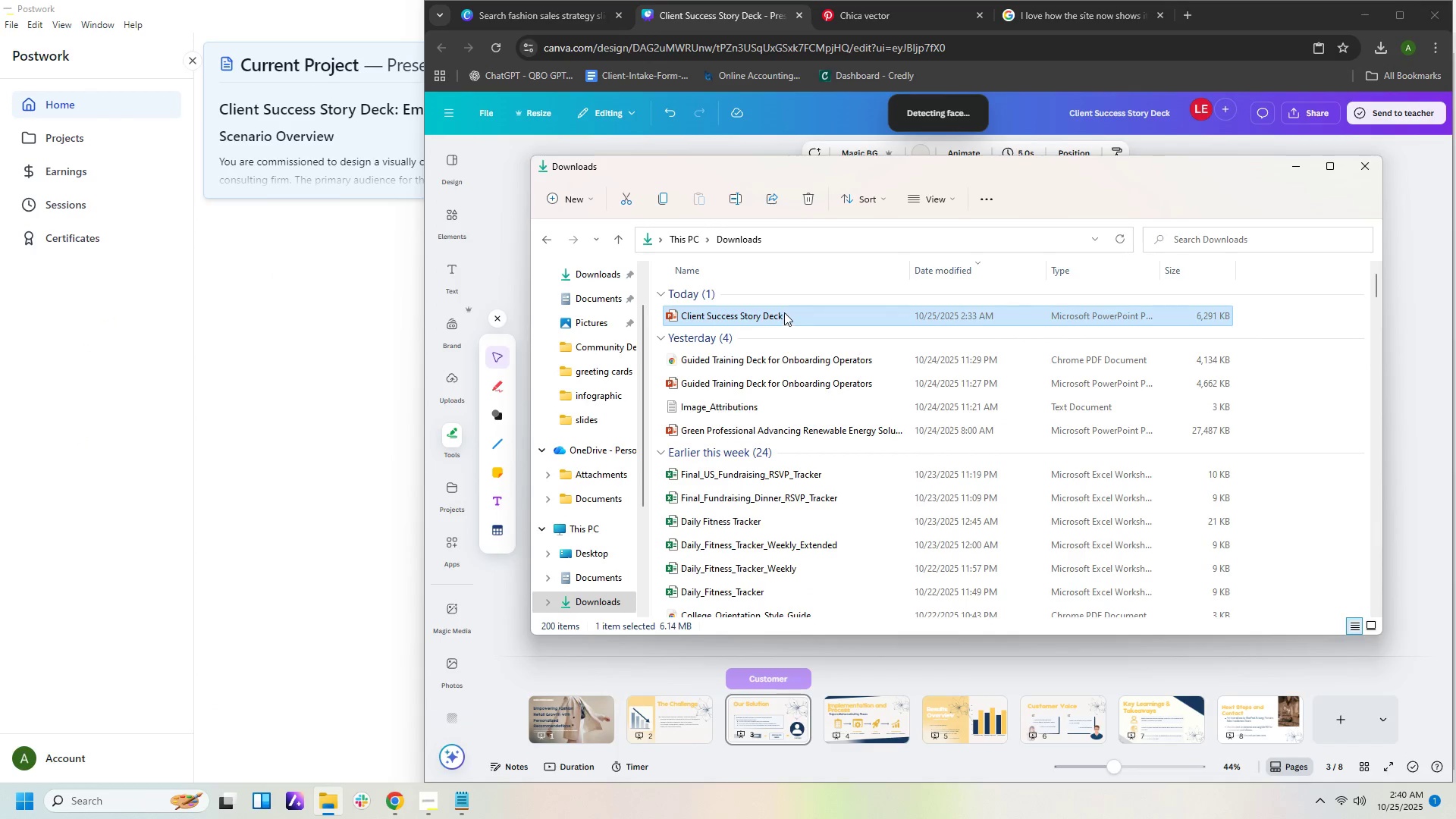 
double_click([784, 312])
 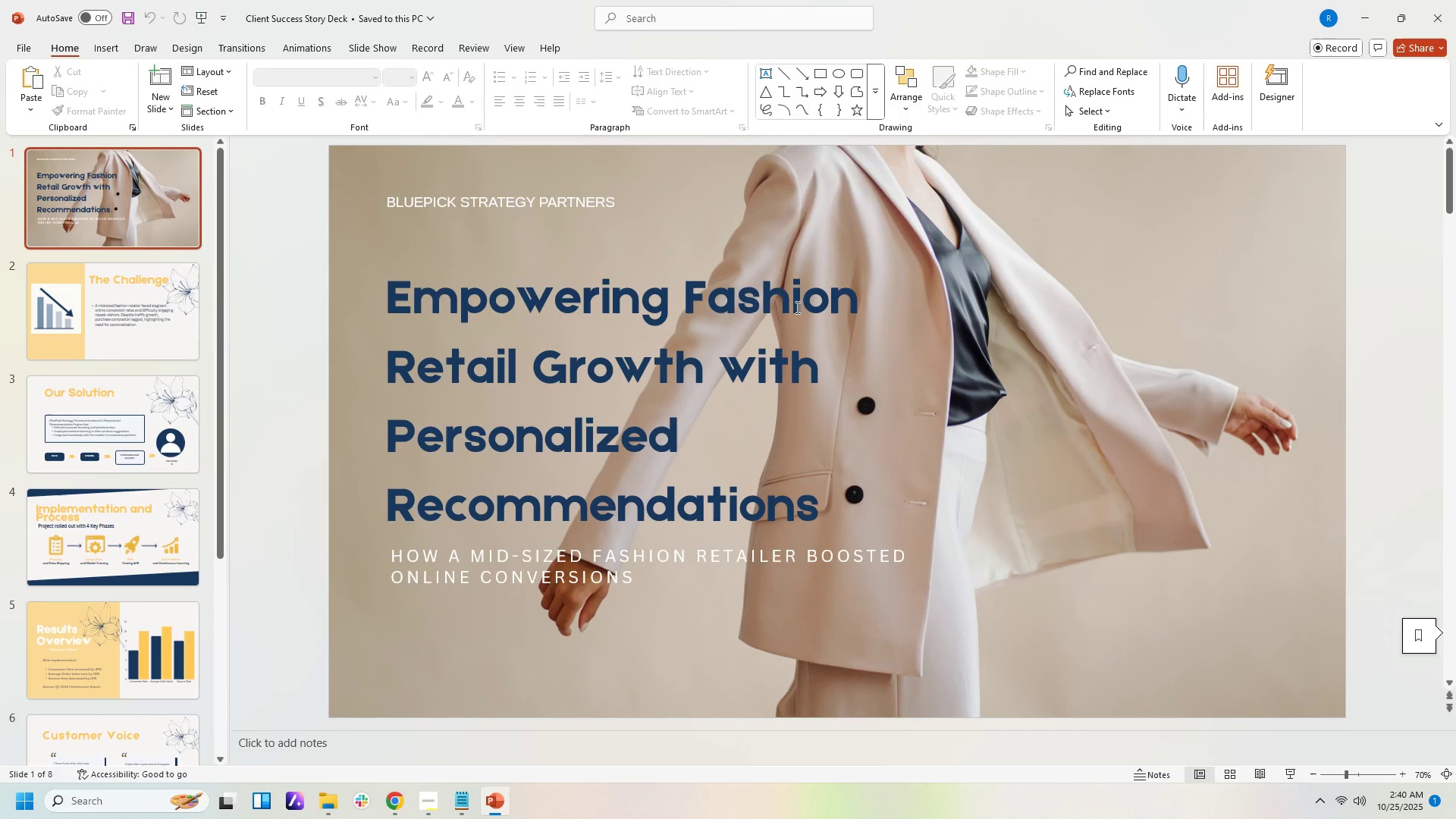 
wait(10.54)
 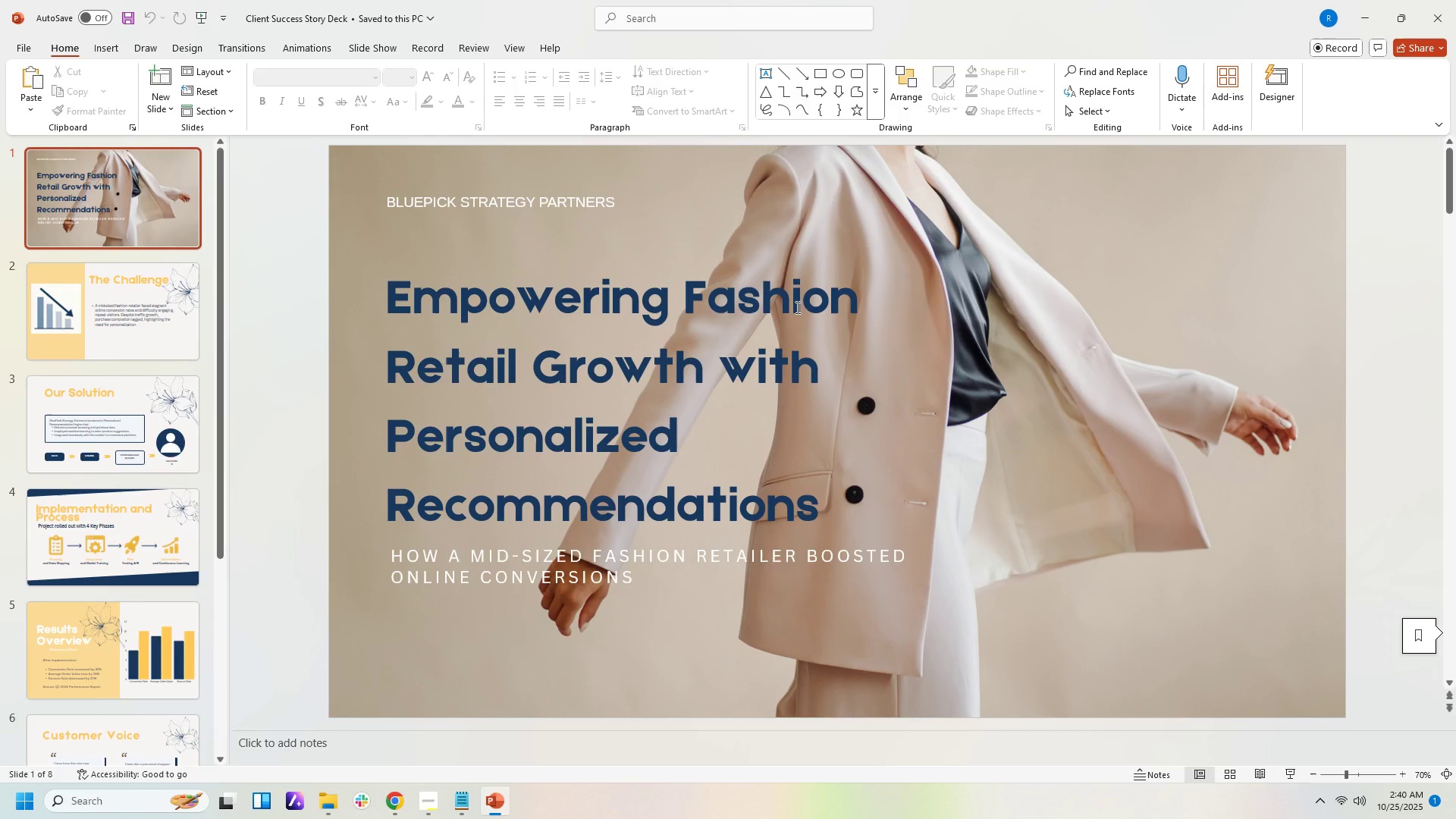 
left_click([145, 428])
 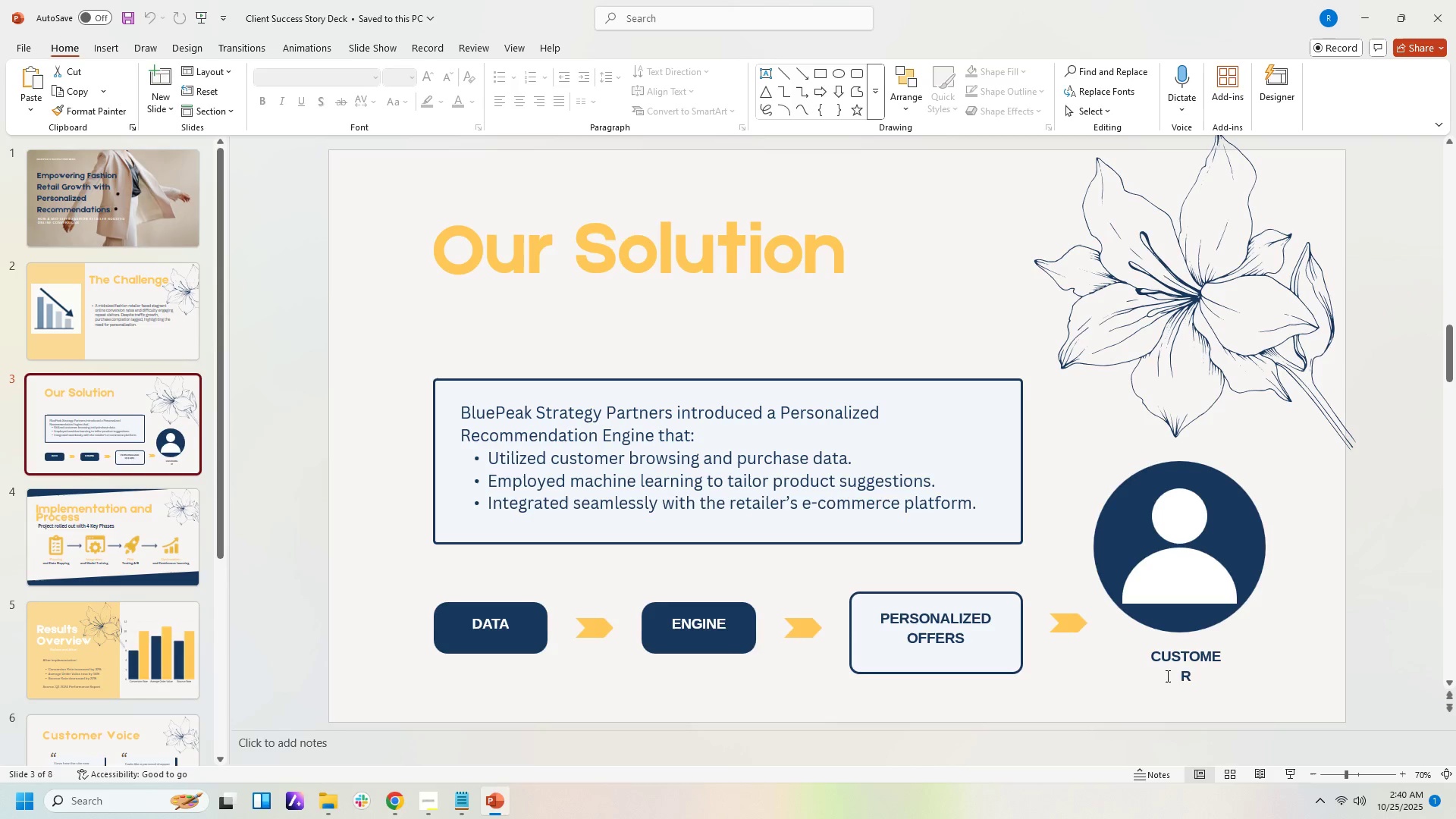 
left_click([1181, 674])
 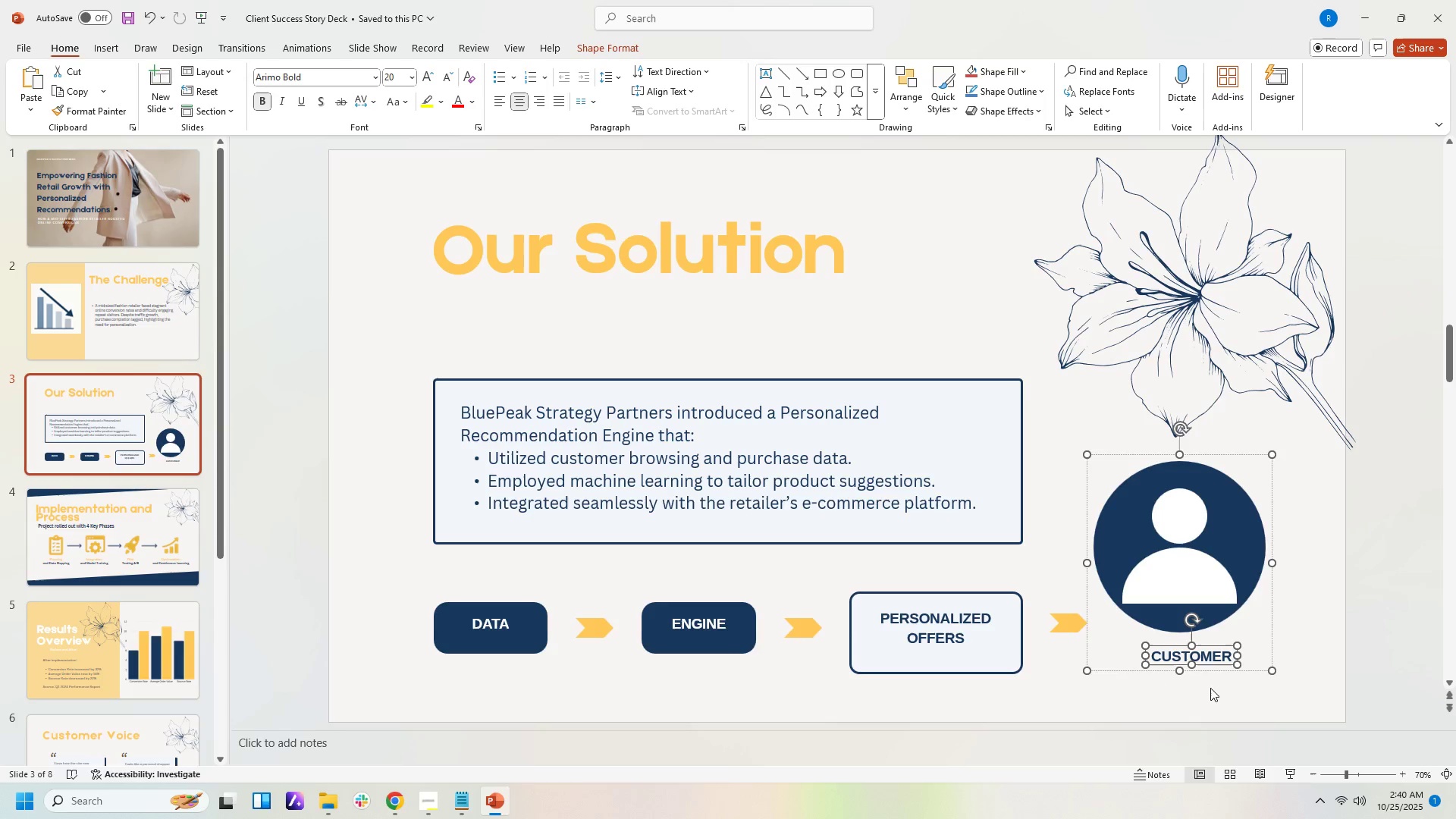 
left_click([1232, 705])
 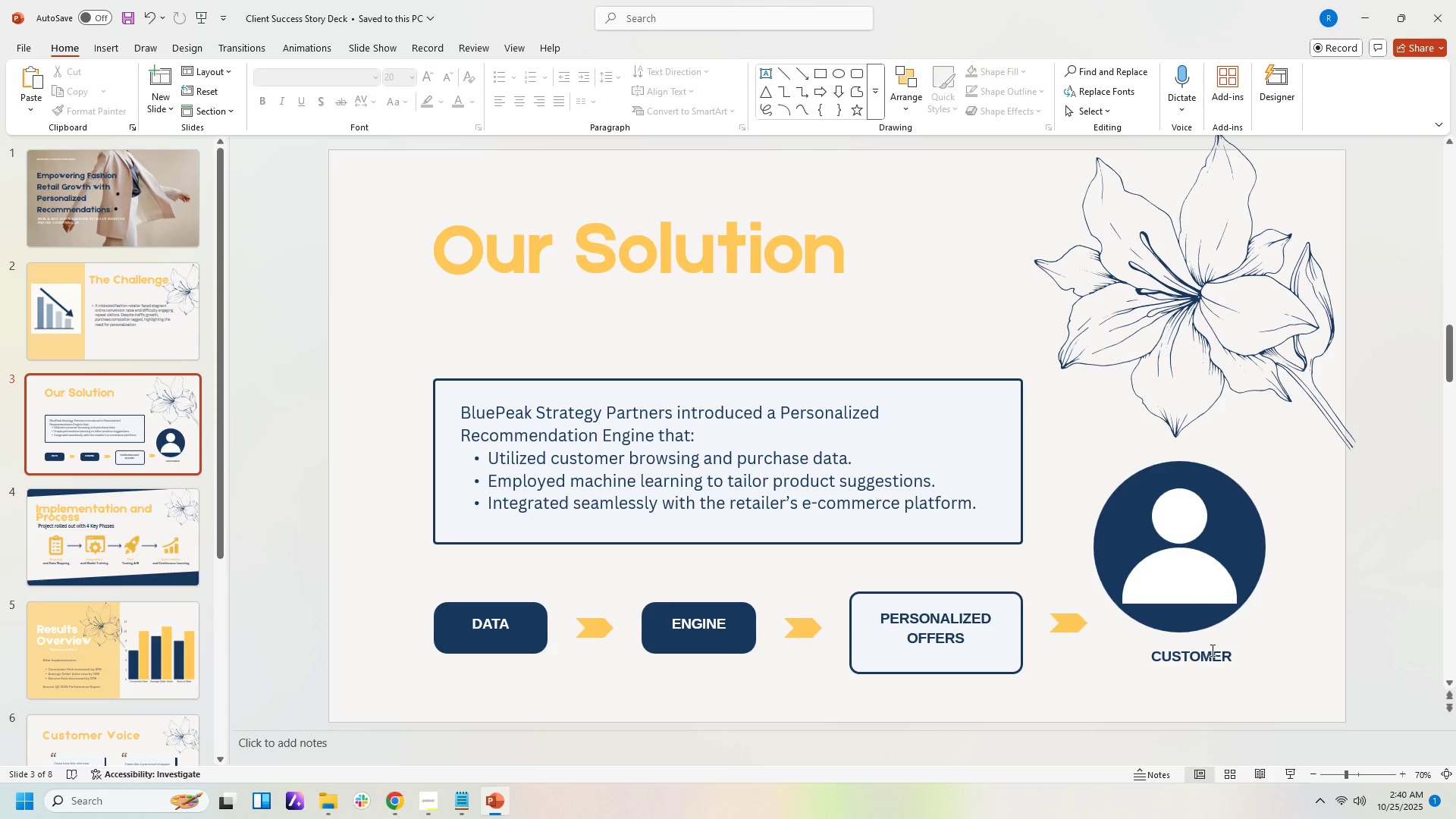 
left_click([1211, 650])
 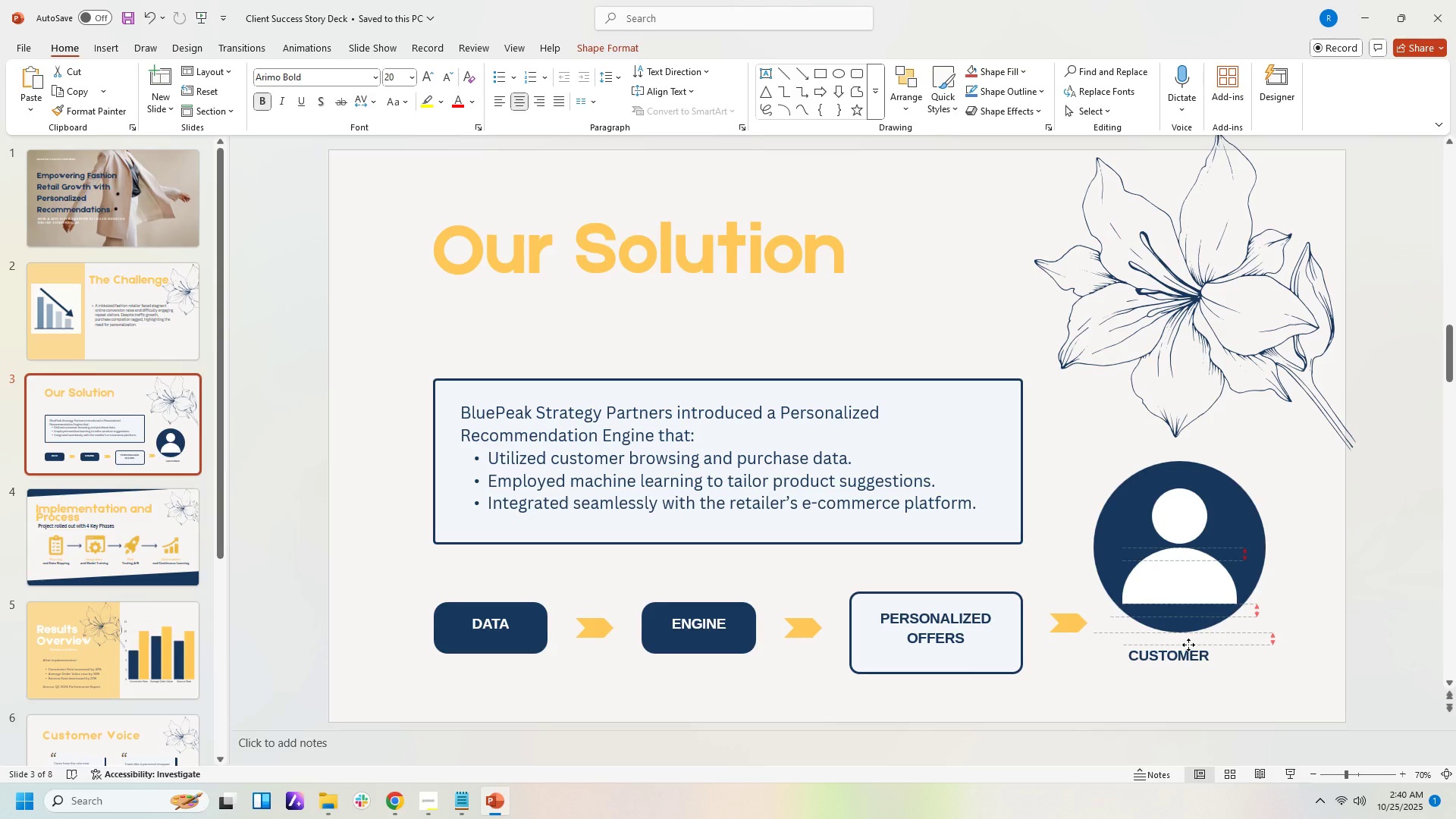 
wait(5.48)
 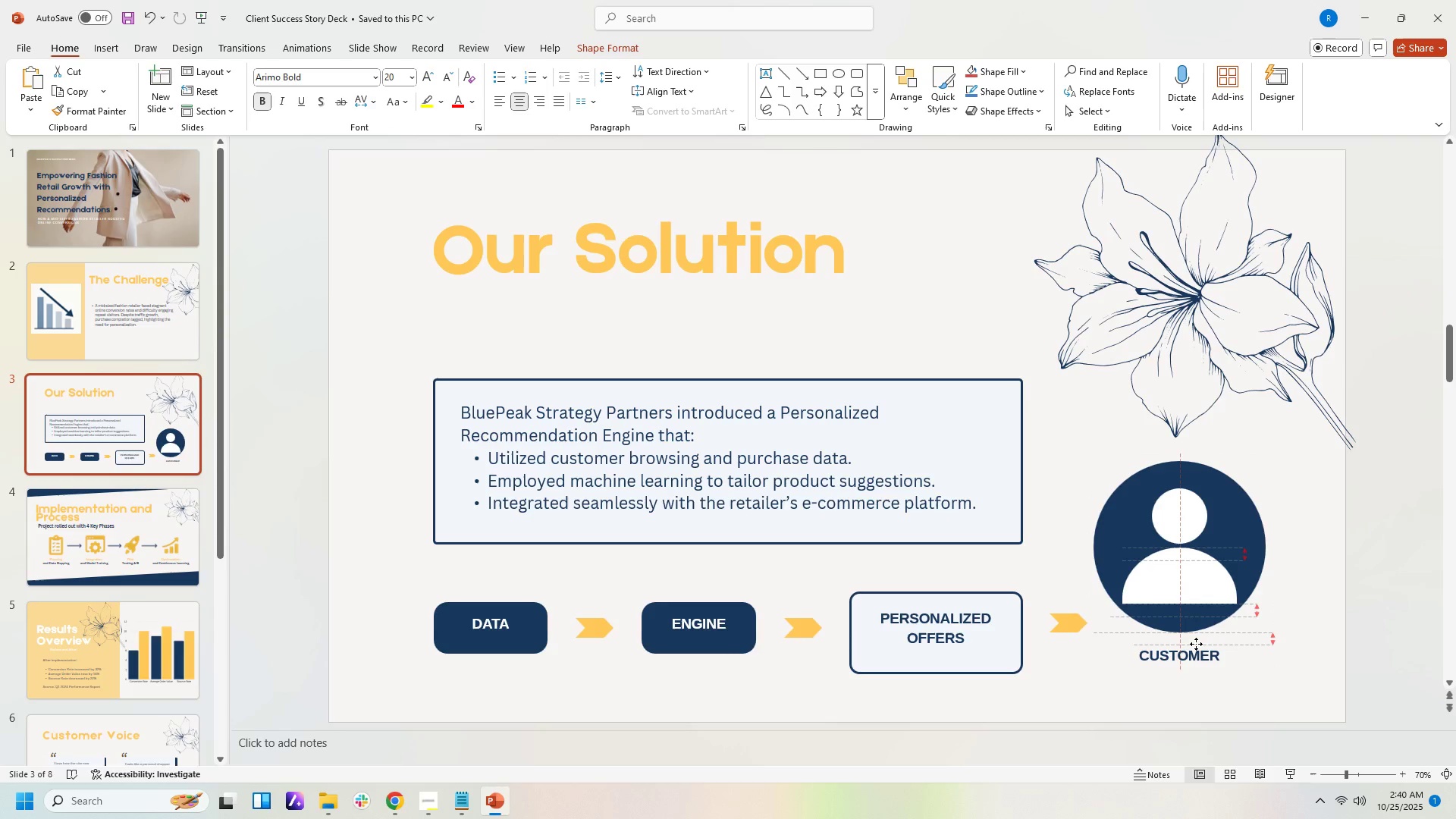 
left_click([1210, 701])
 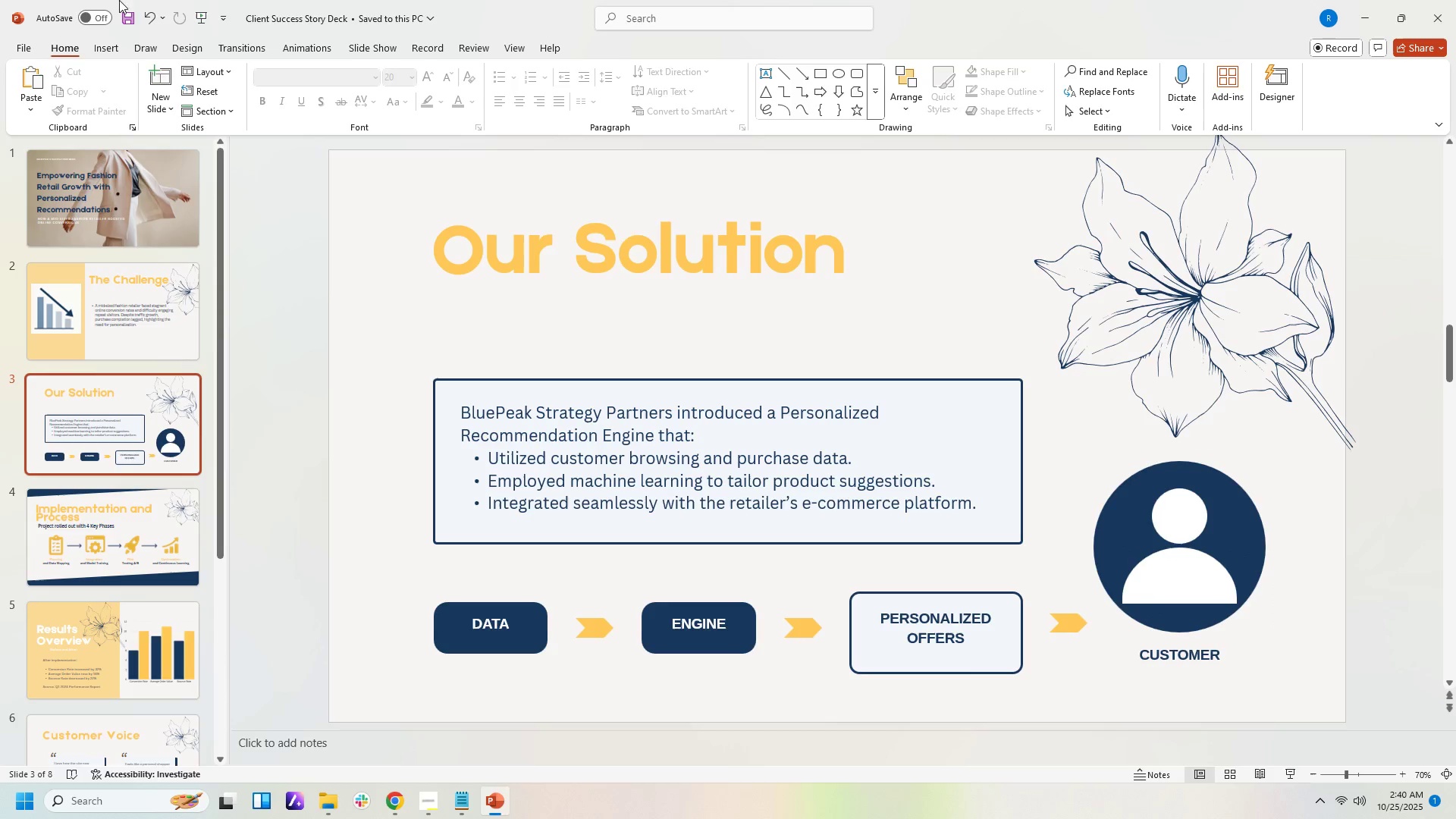 
left_click([132, 20])
 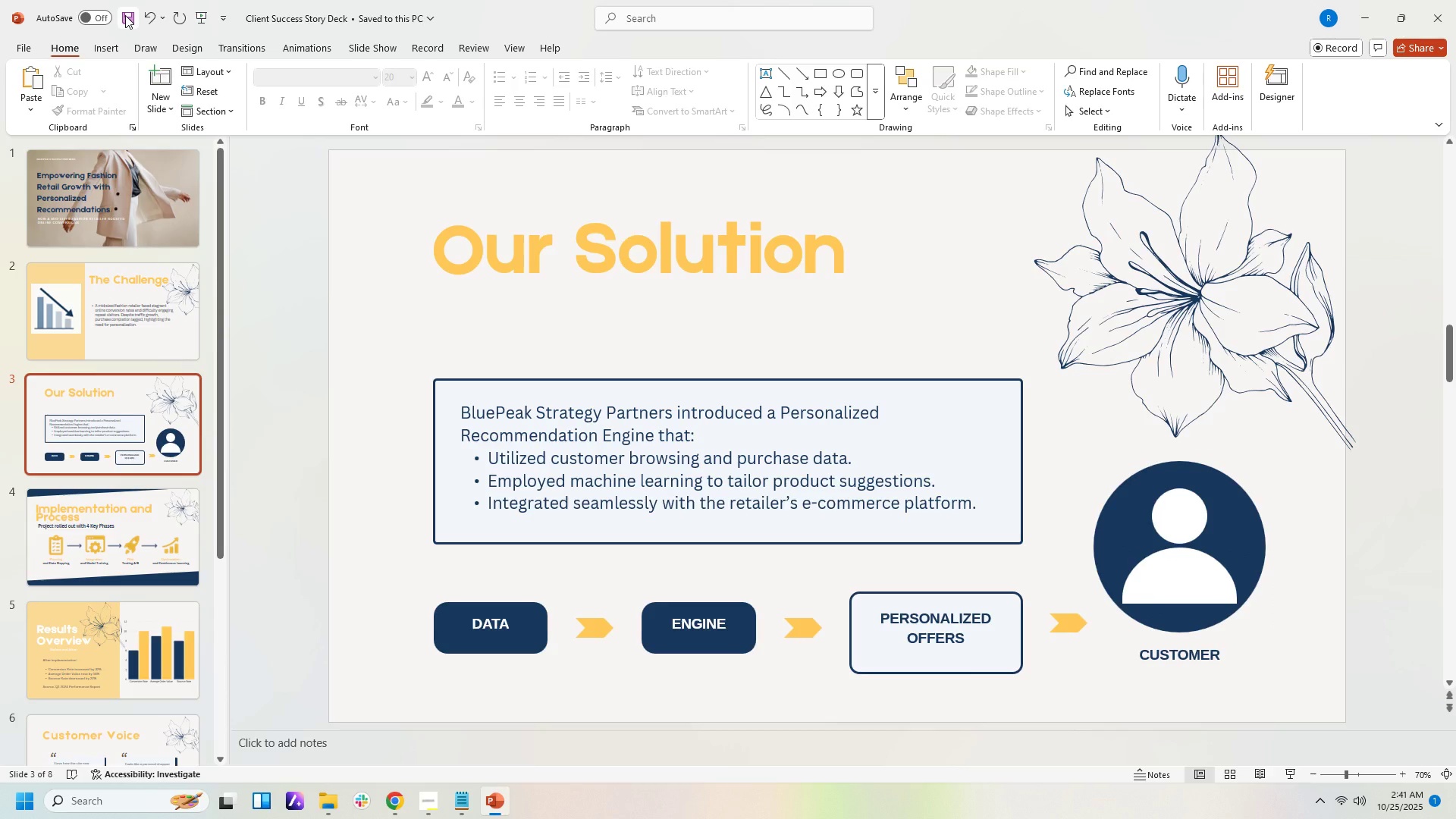 
wait(49.3)
 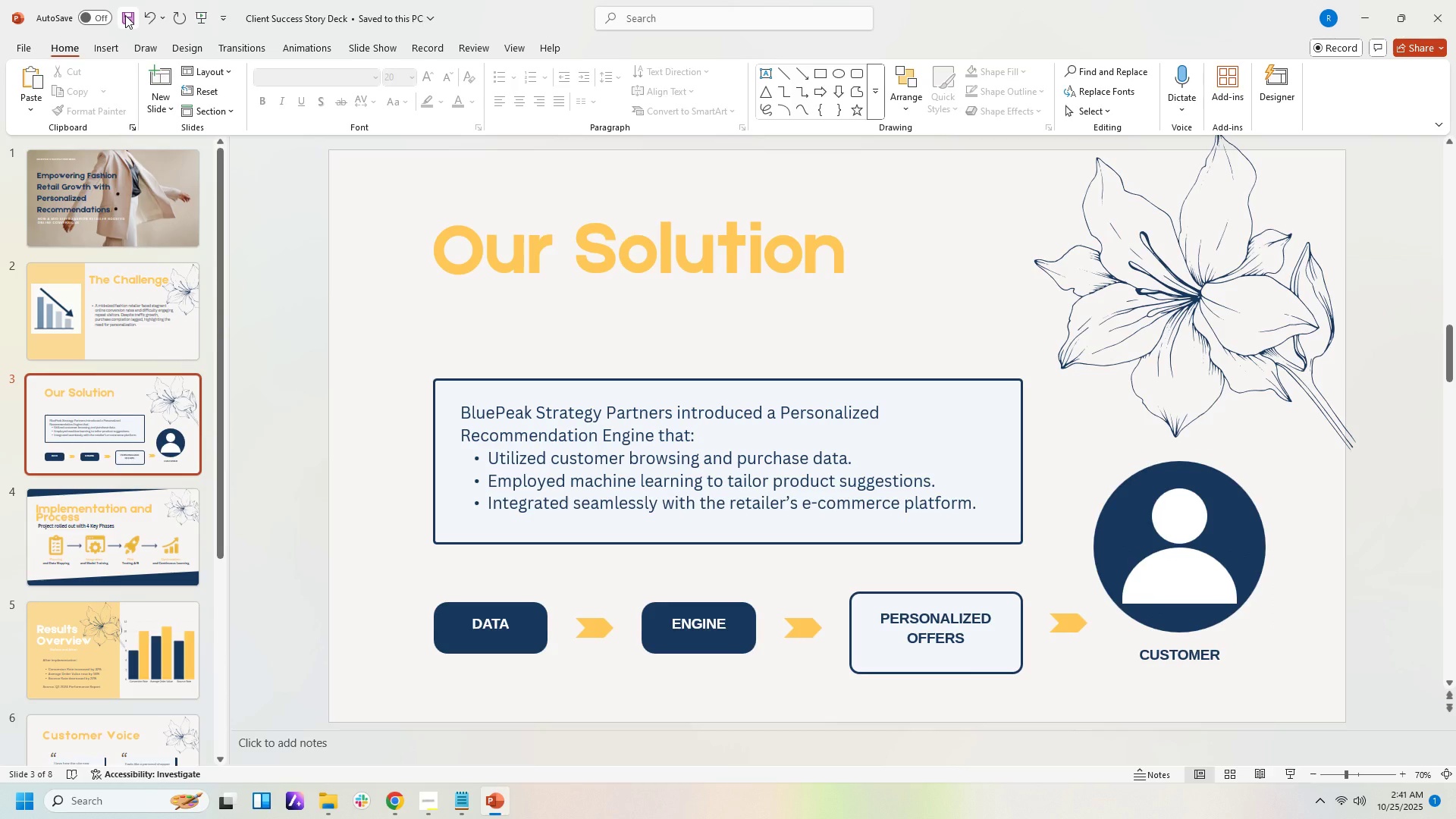 
left_click([1285, 774])
 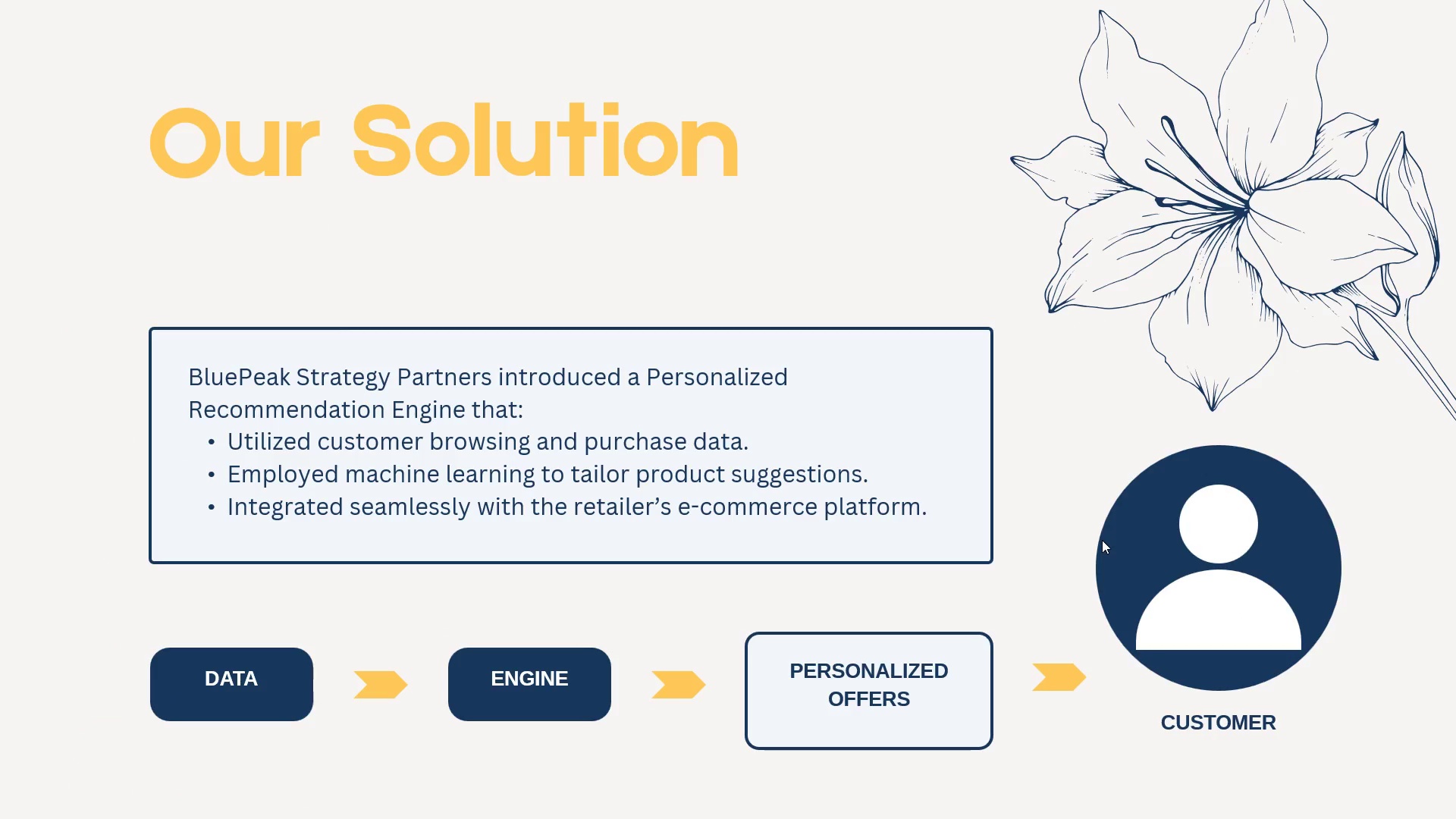 
wait(38.95)
 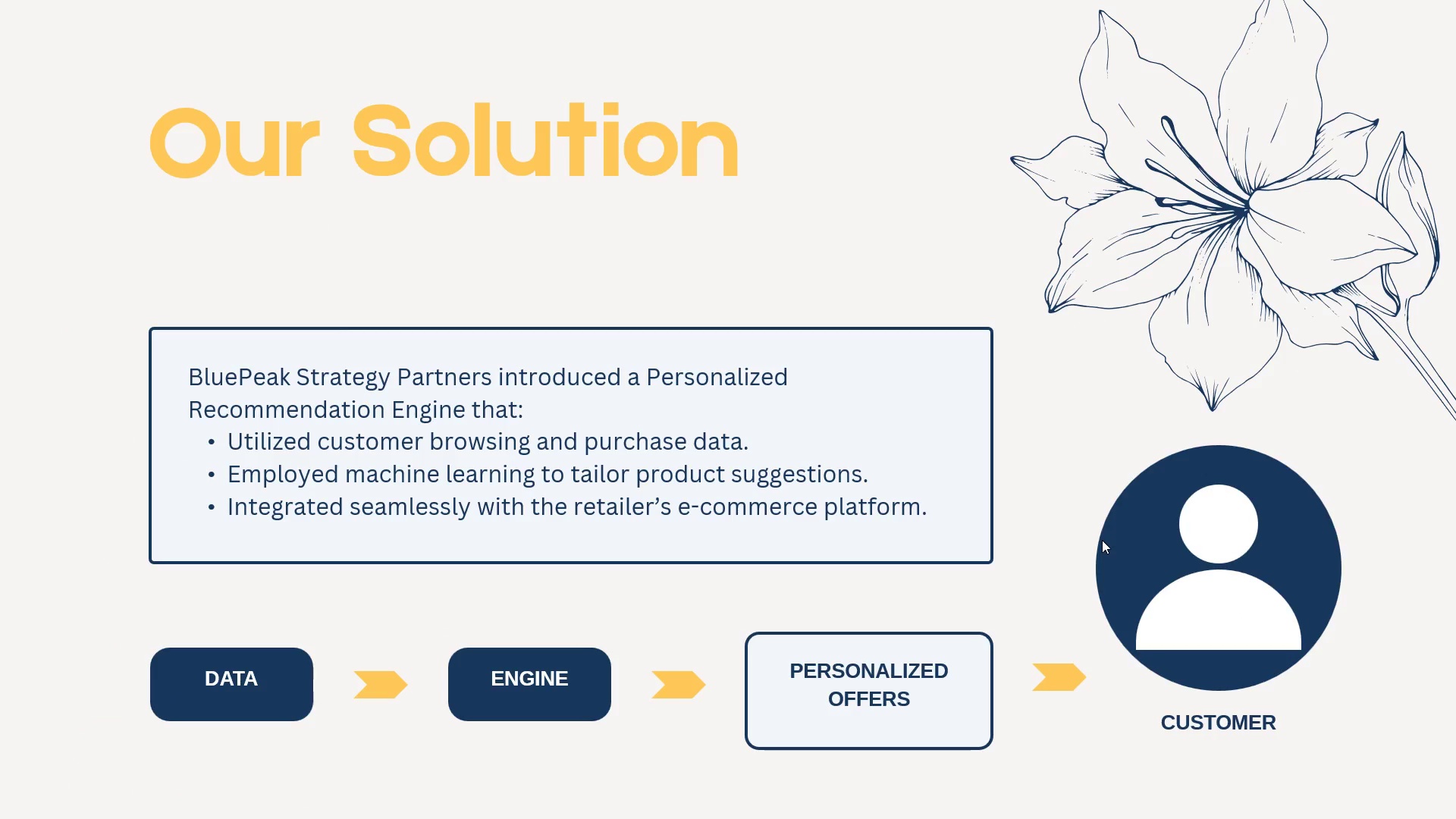 
key(ArrowDown)
 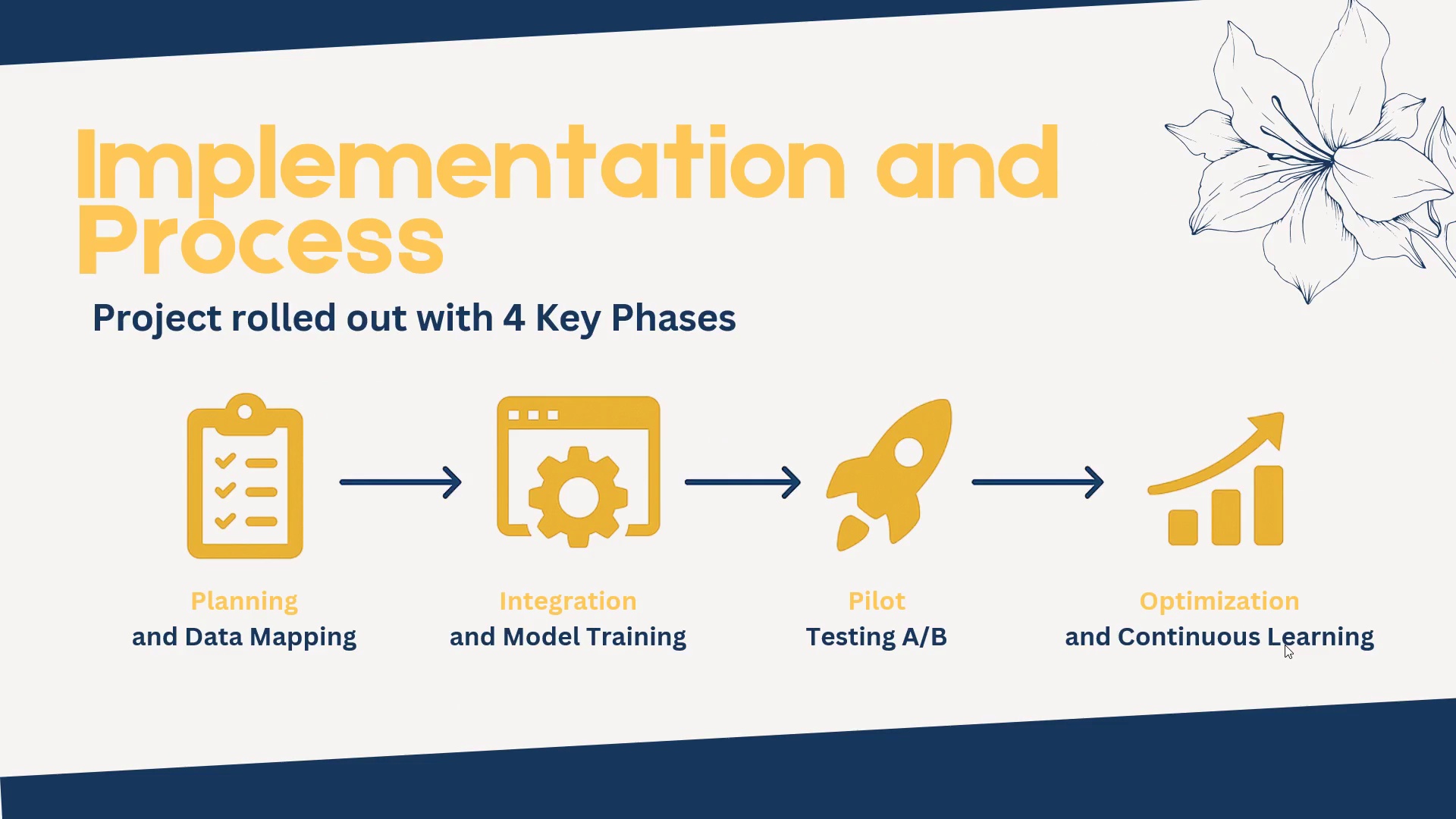 
wait(46.47)
 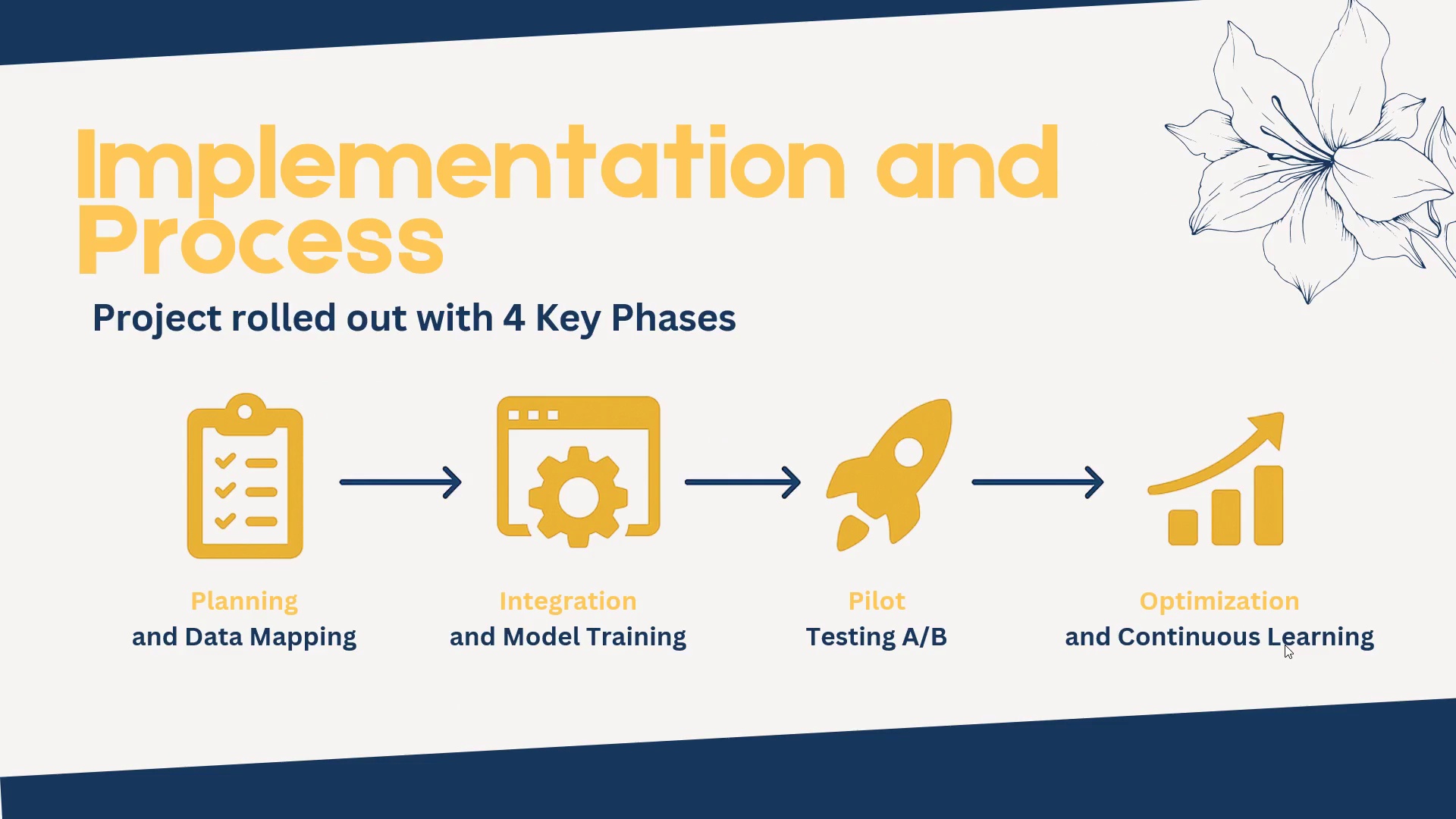 
key(ArrowDown)
 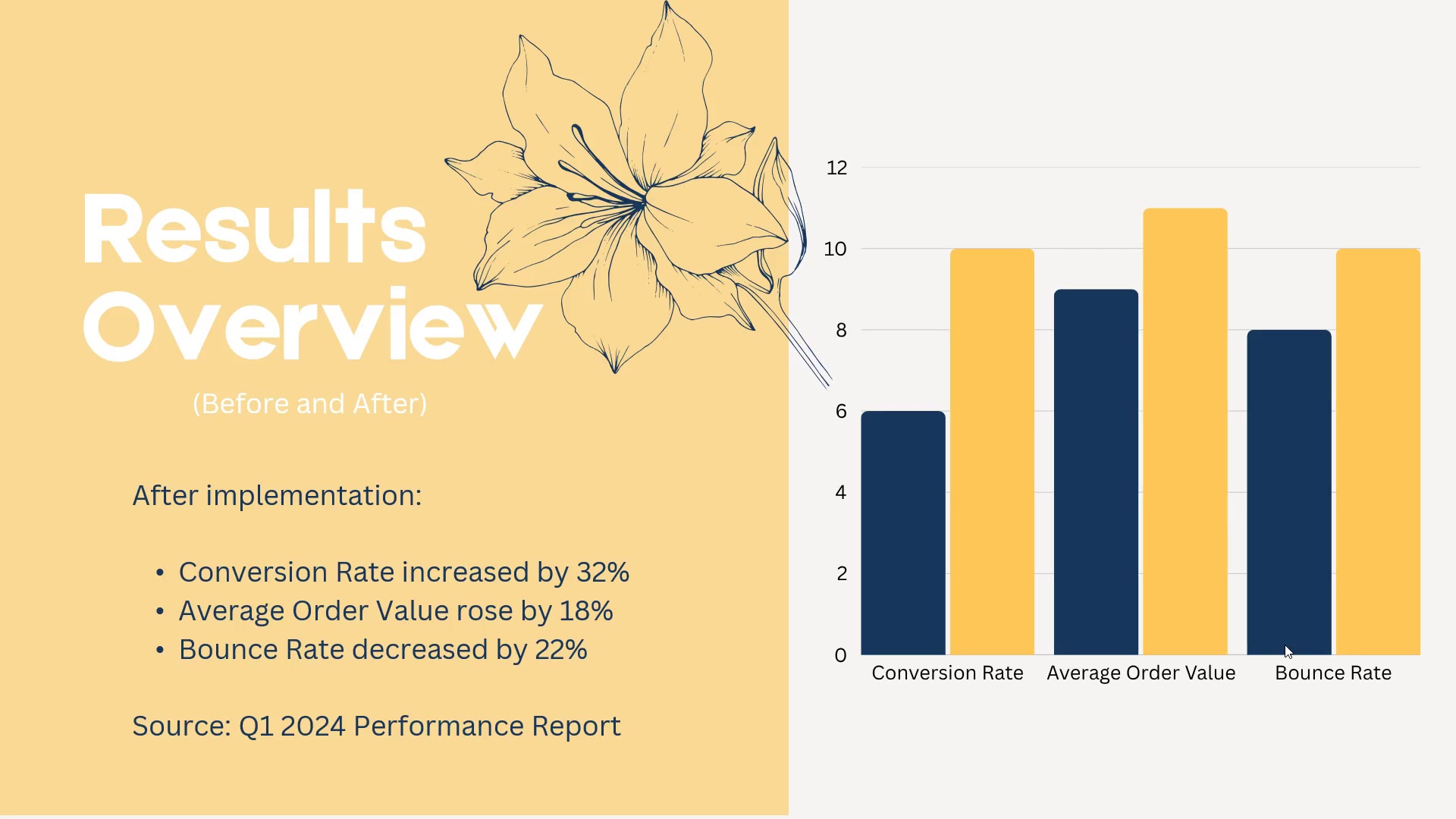 
wait(6.62)
 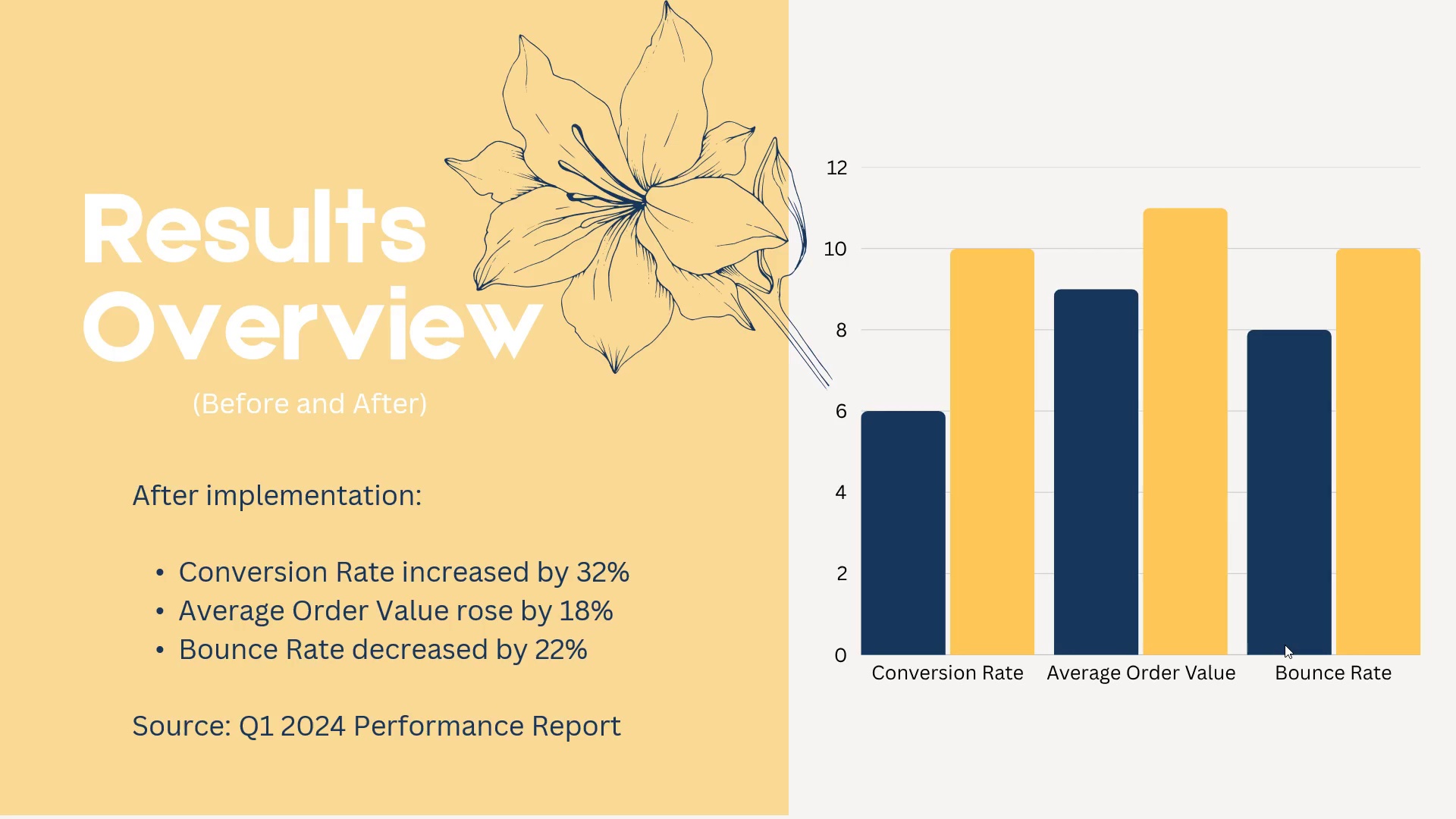 
key(ArrowDown)
 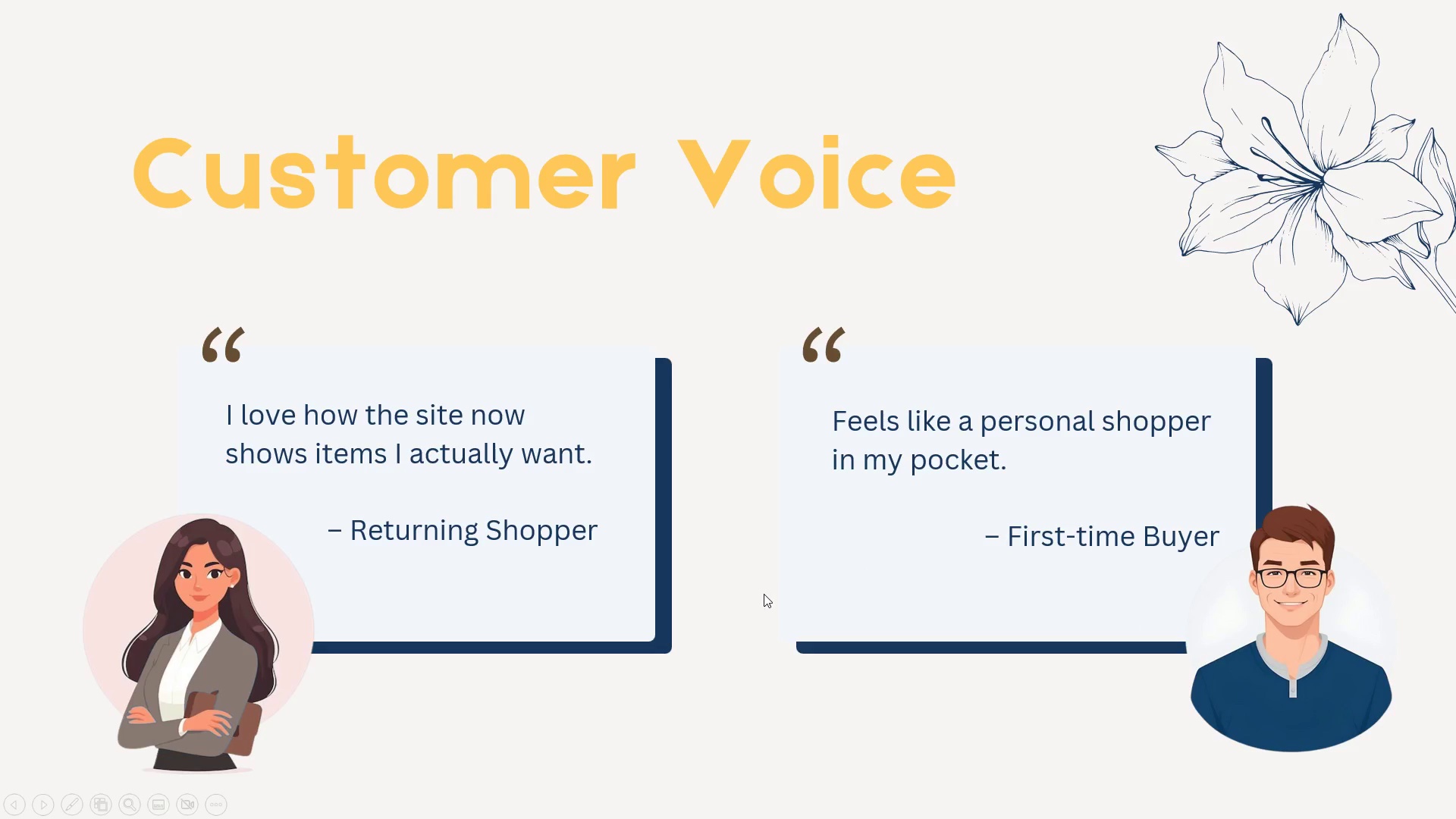 
wait(26.98)
 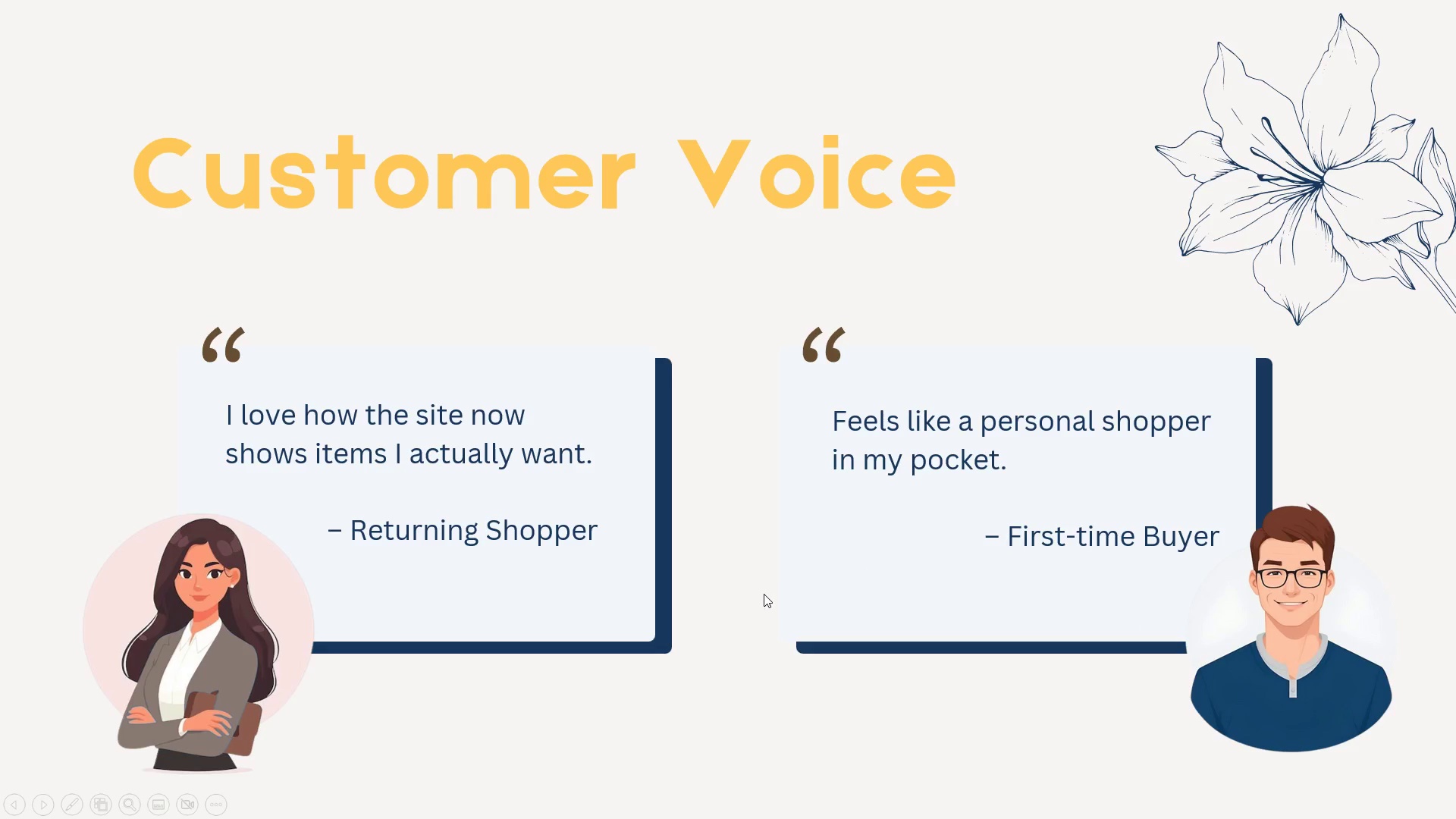 
key(Escape)
 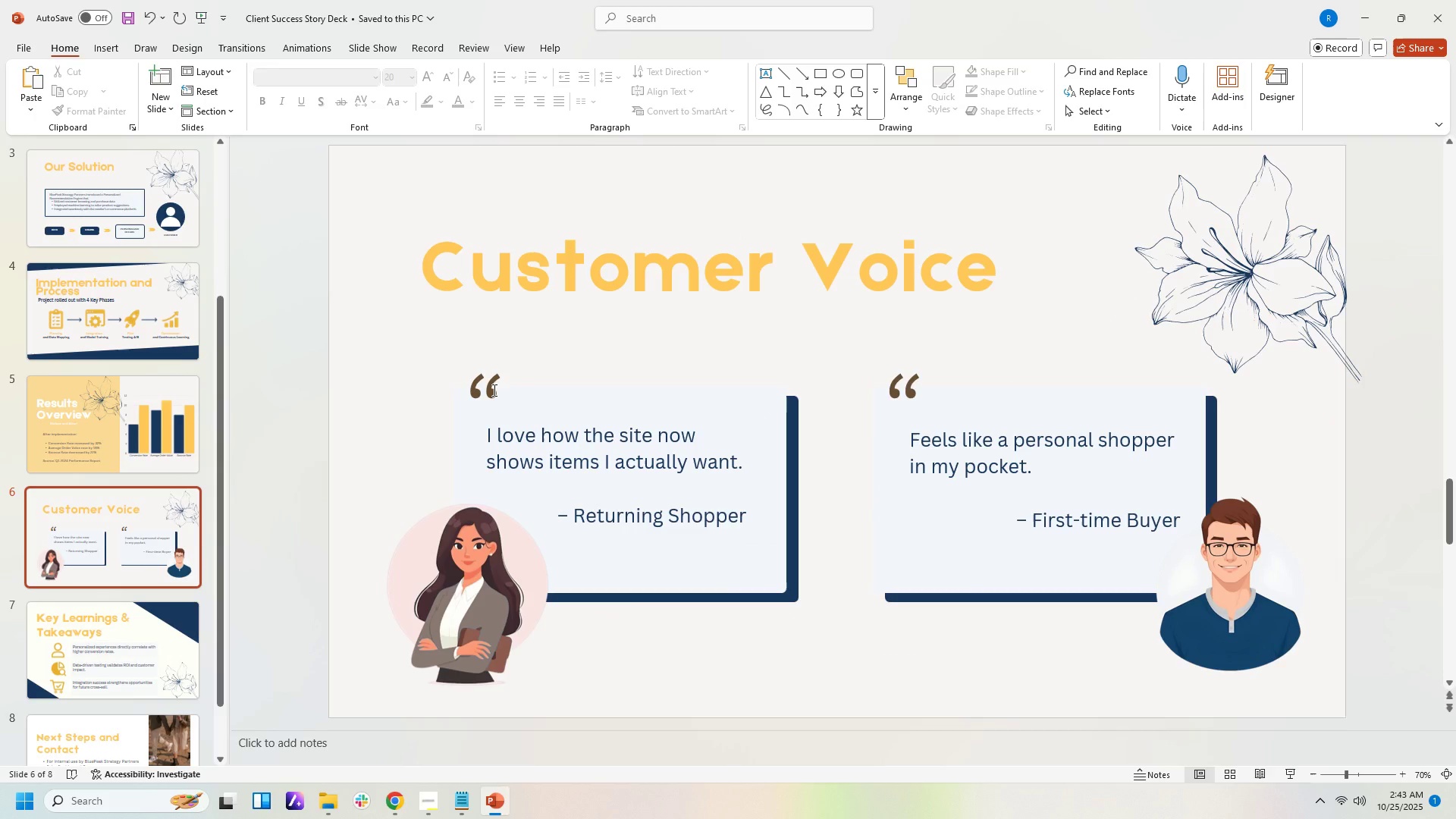 
left_click([493, 390])
 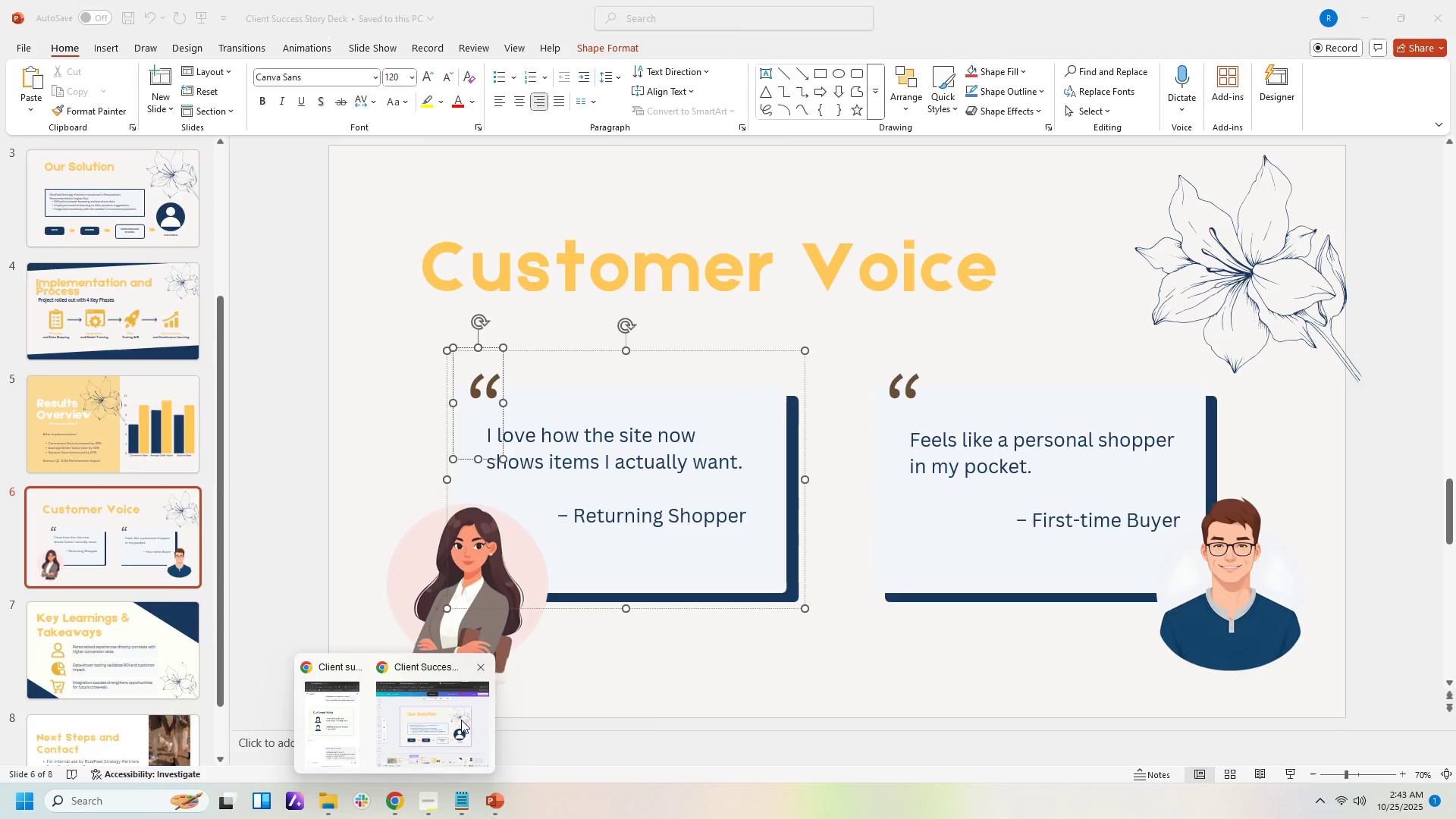 
left_click([461, 718])
 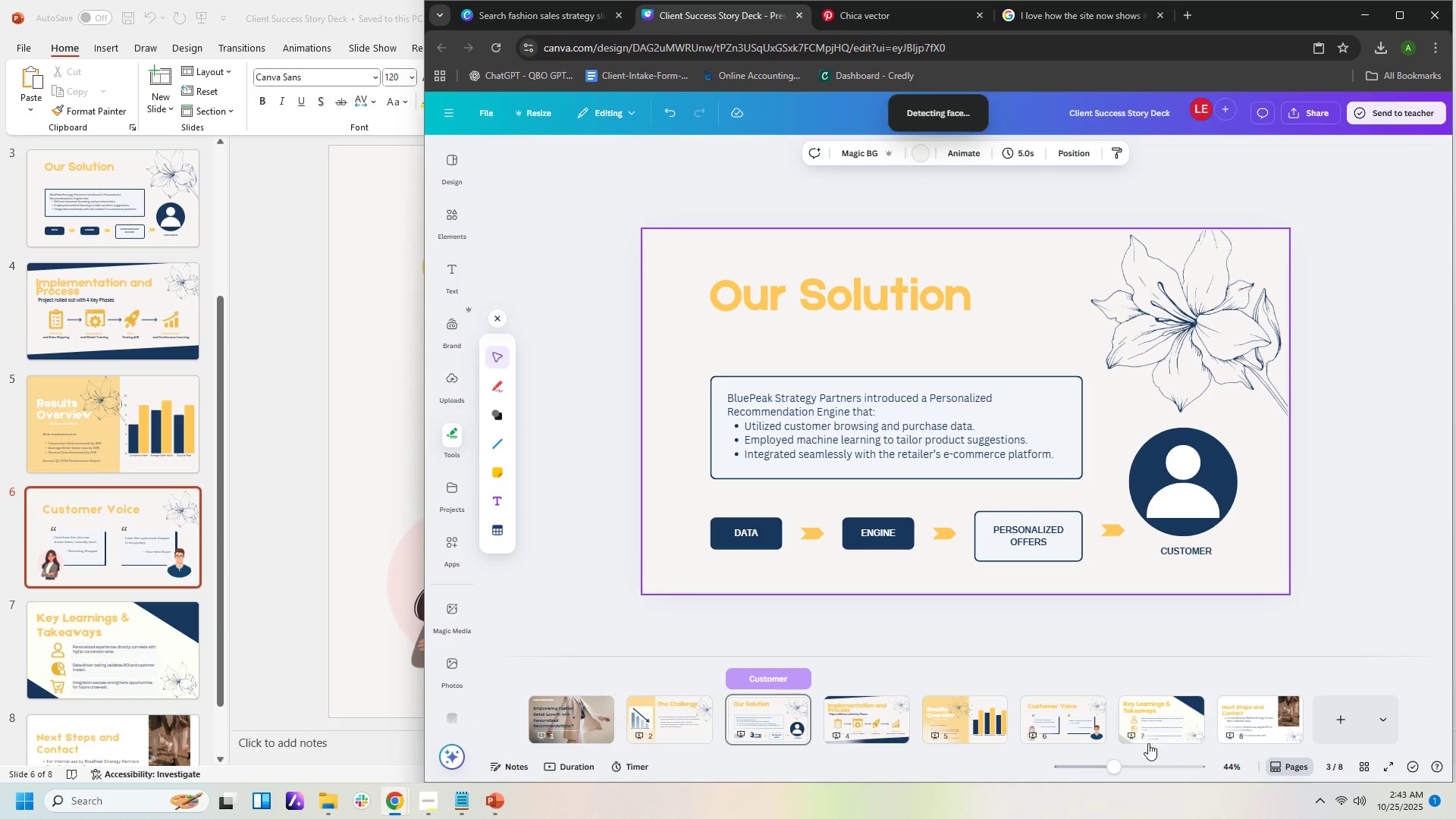 
left_click([1076, 725])
 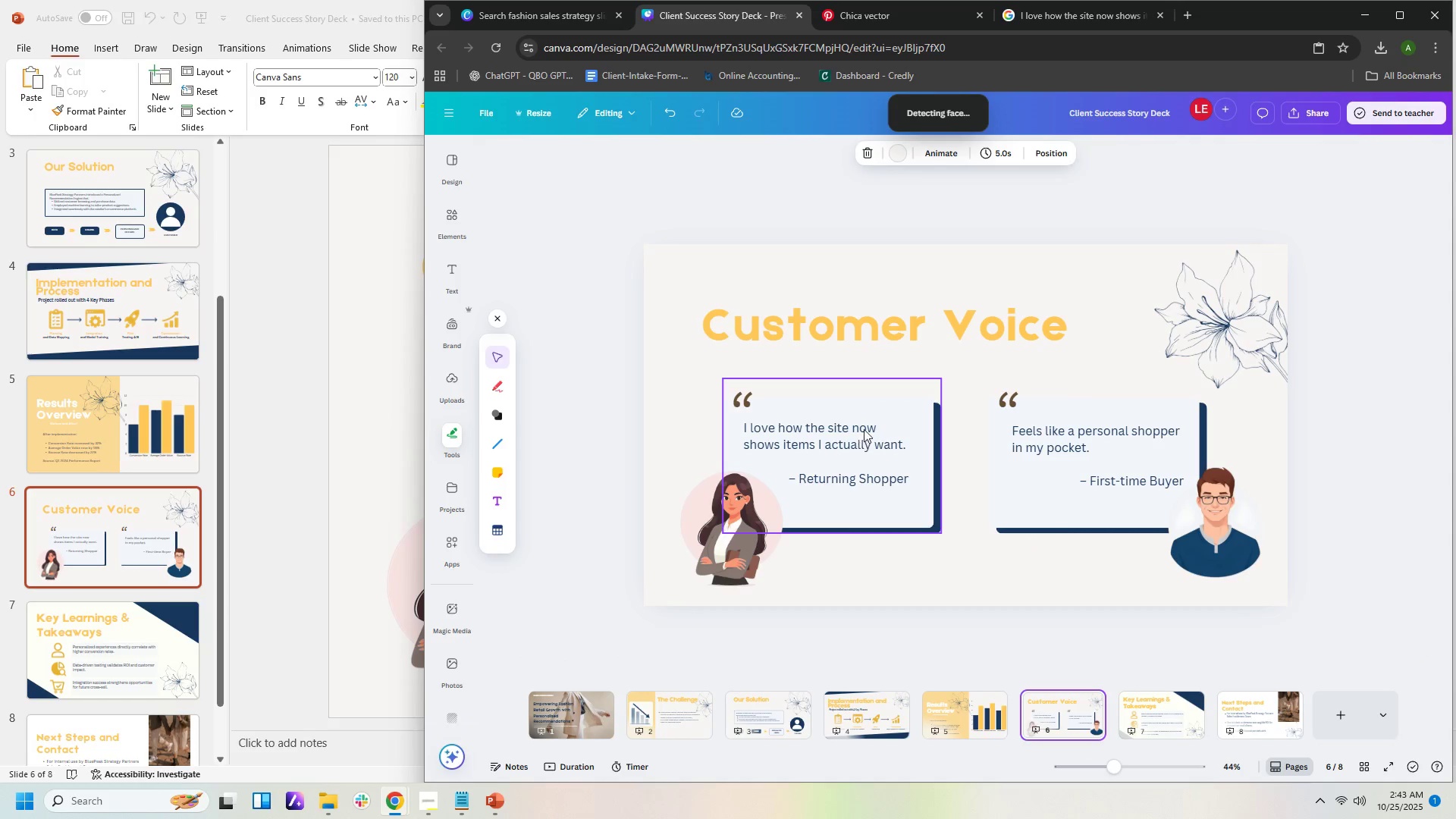 
left_click([876, 419])
 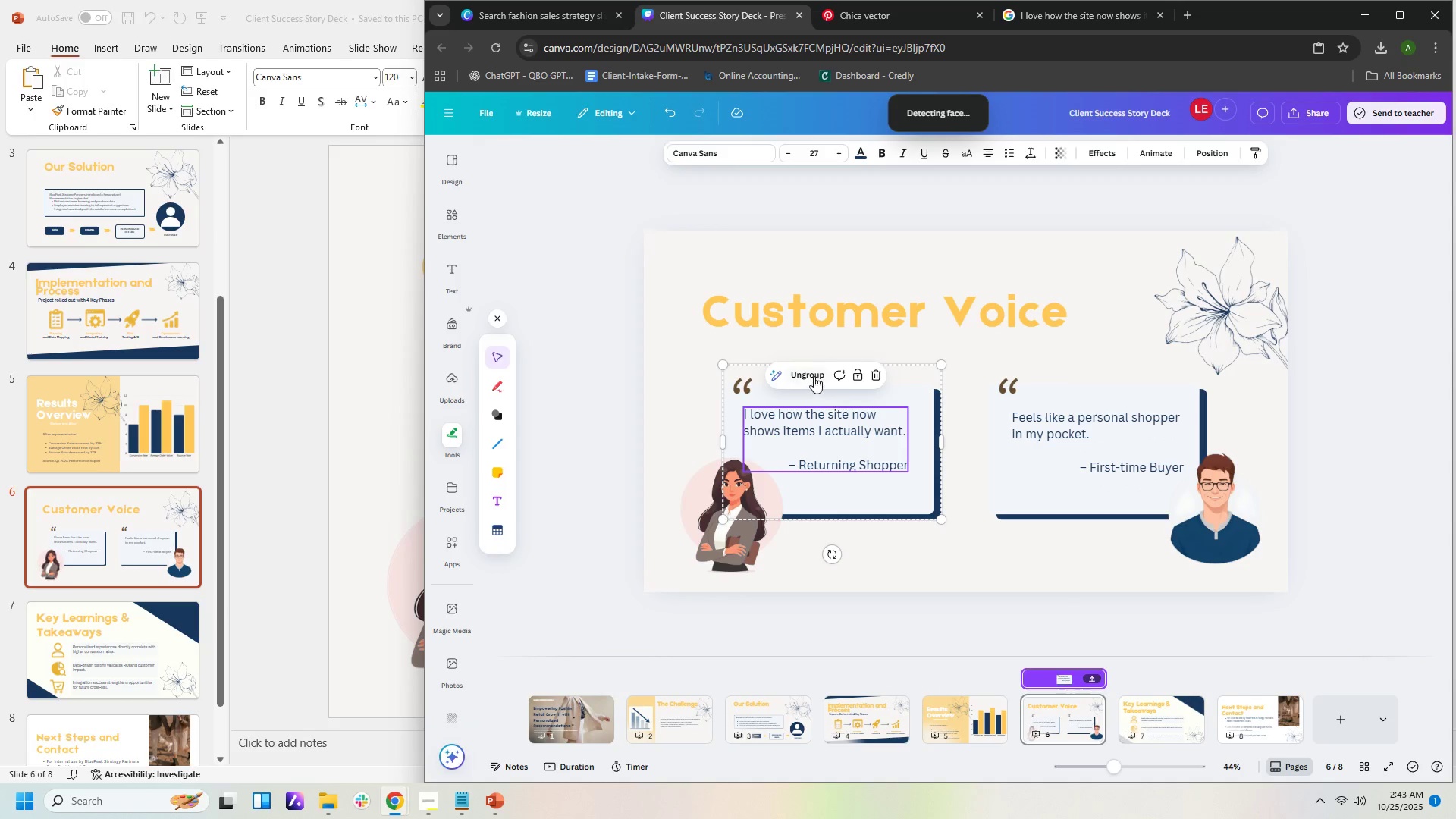 
left_click([810, 376])
 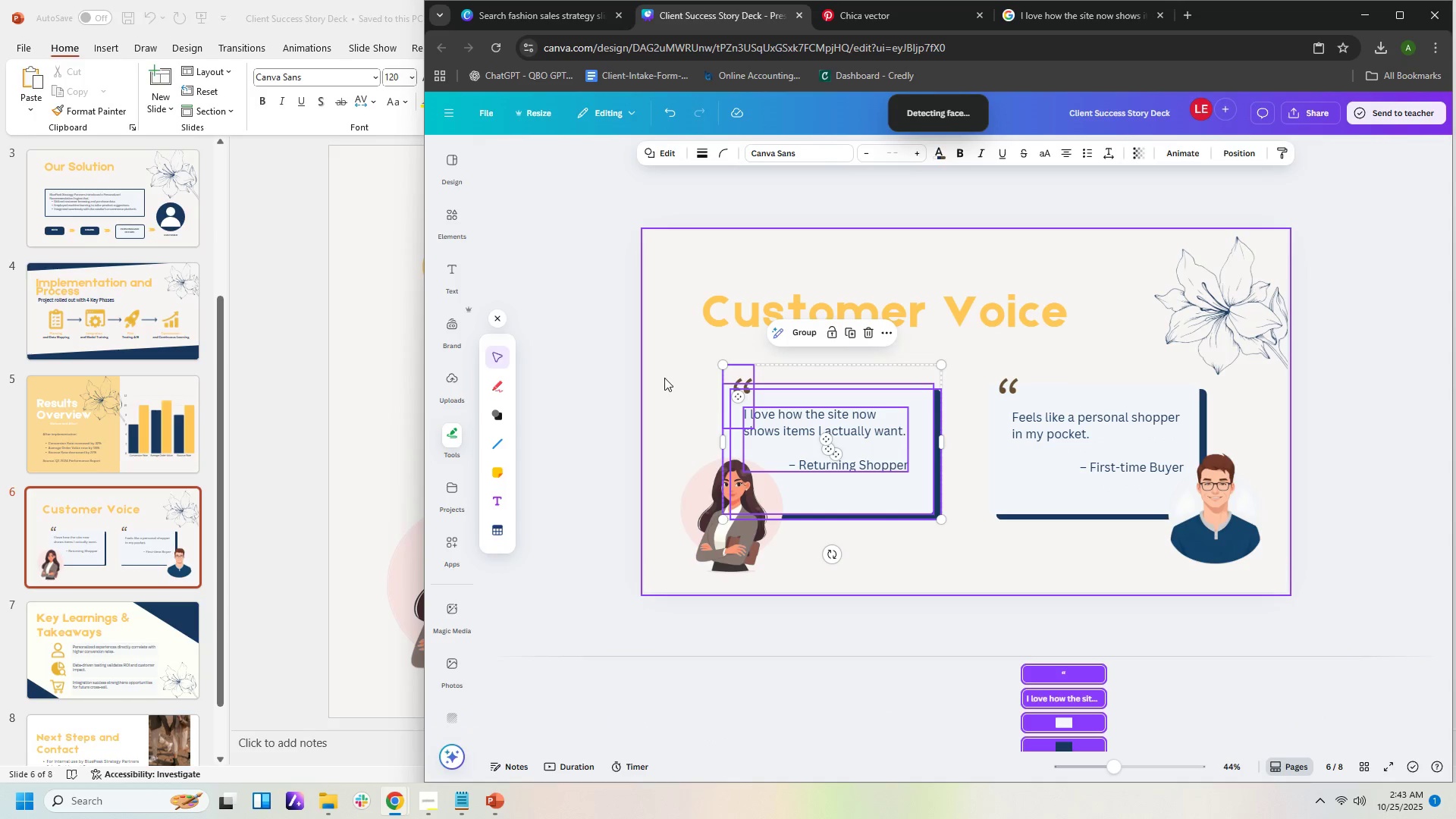 
left_click([663, 378])
 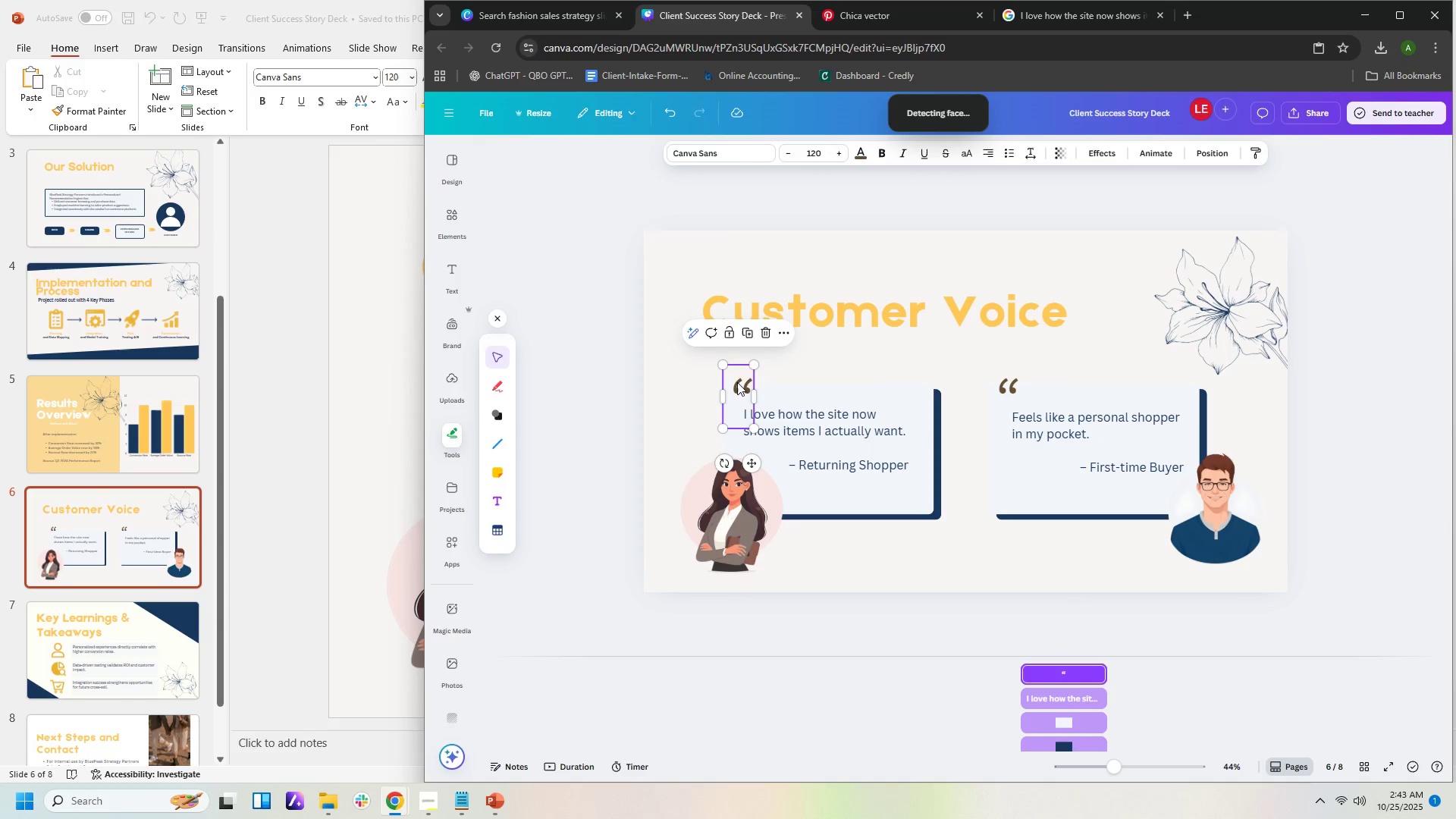 
double_click([737, 382])
 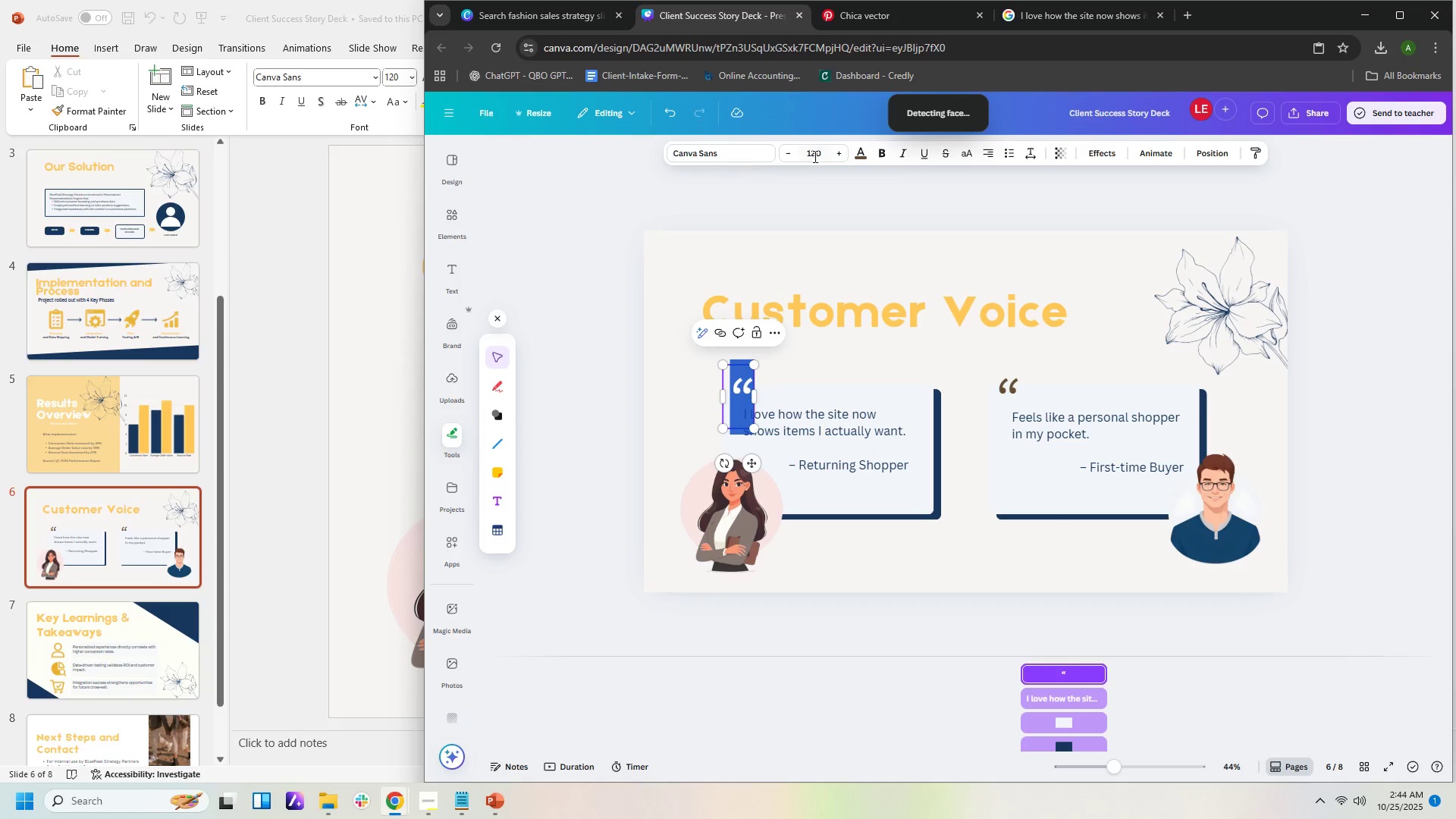 
left_click([864, 149])
 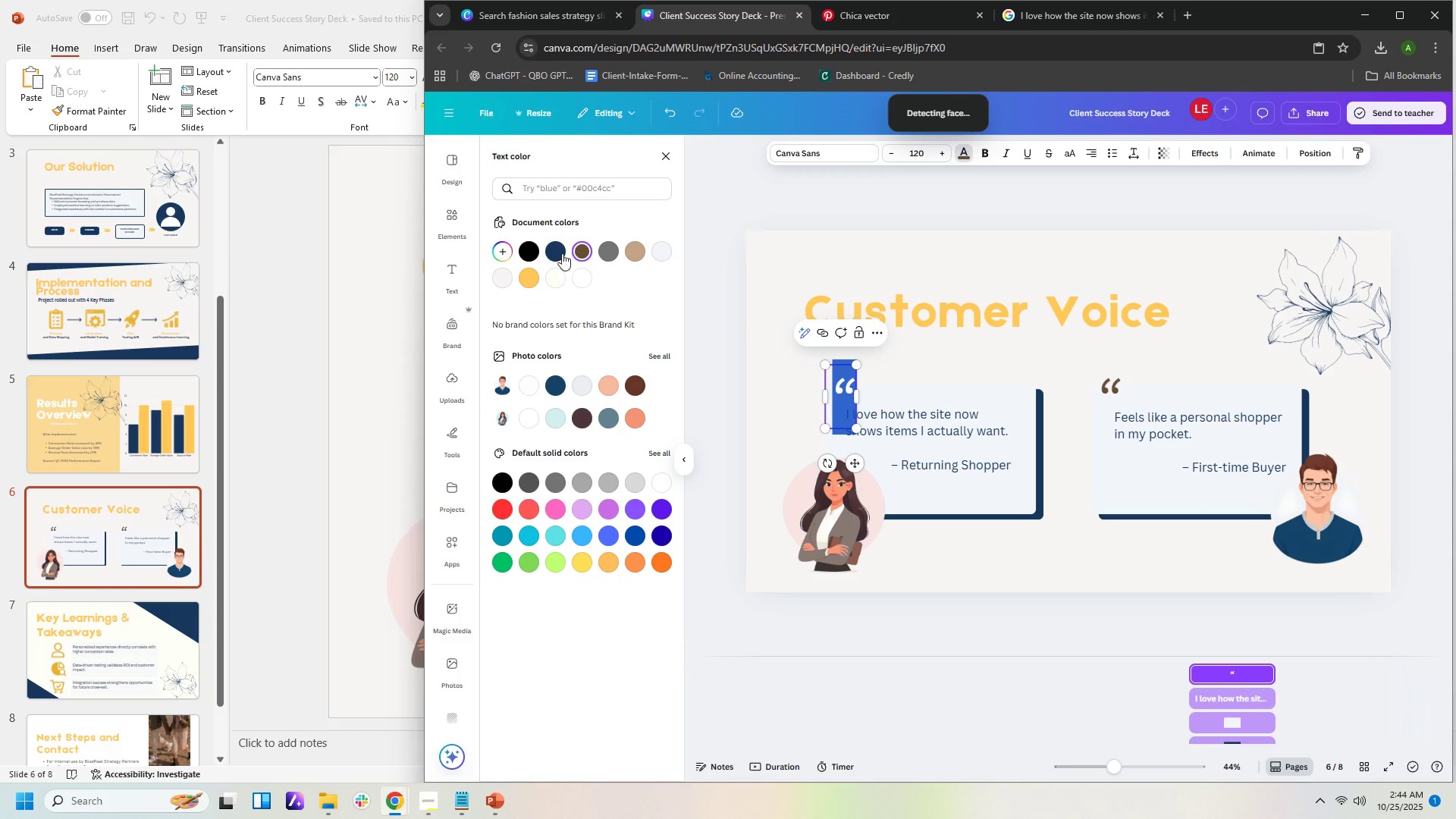 
left_click([562, 249])
 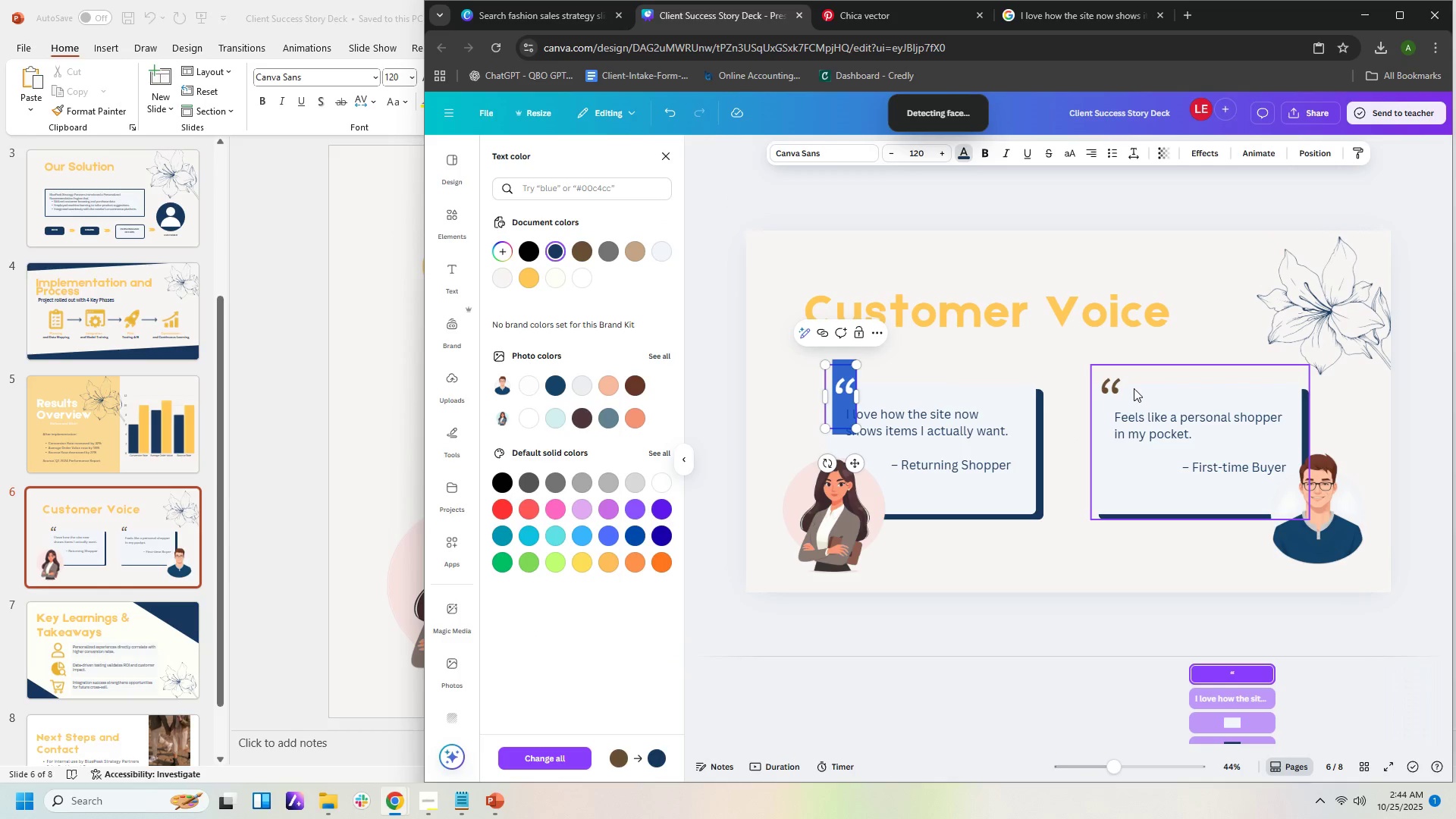 
left_click([1125, 389])
 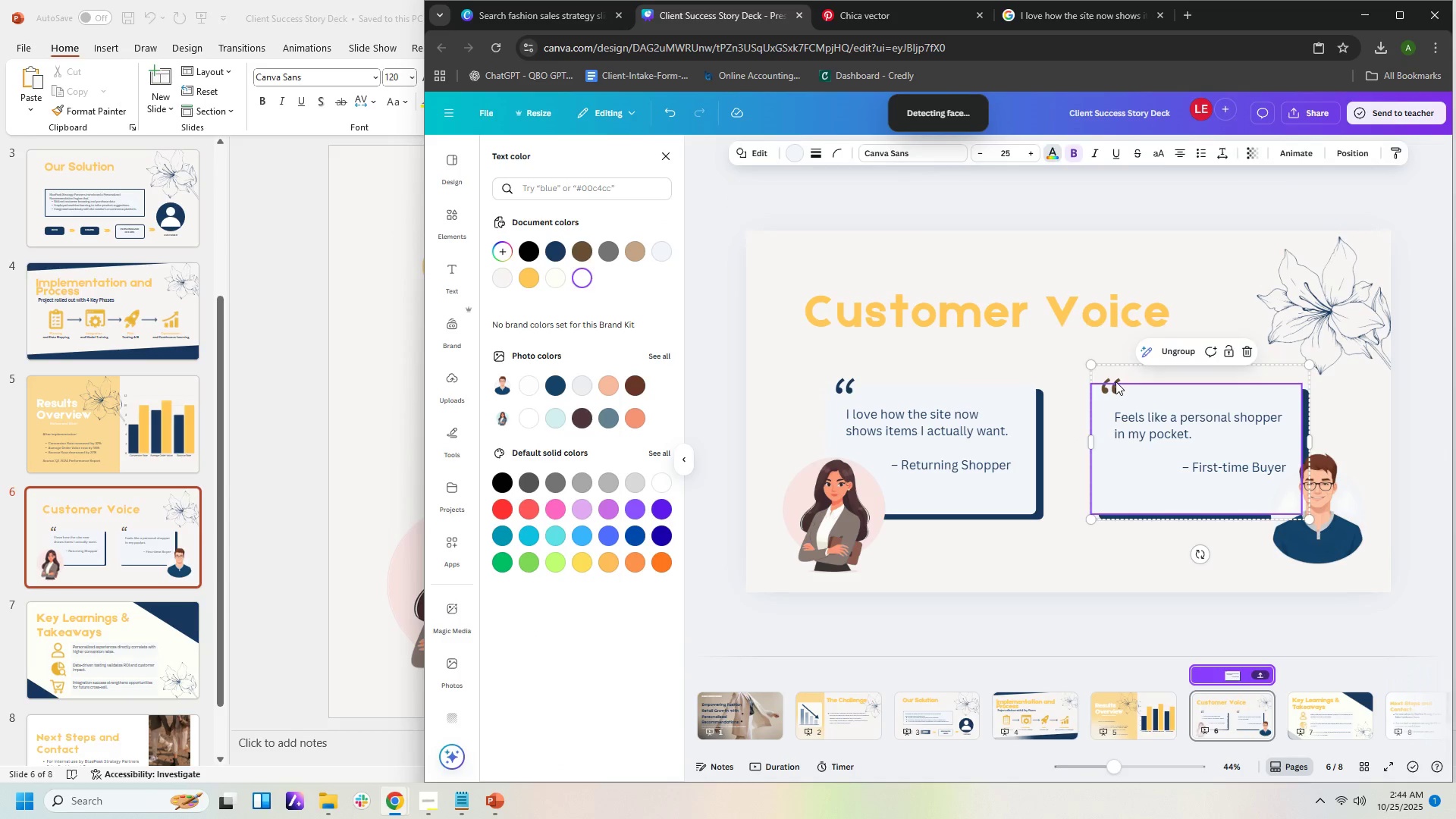 
double_click([1116, 381])
 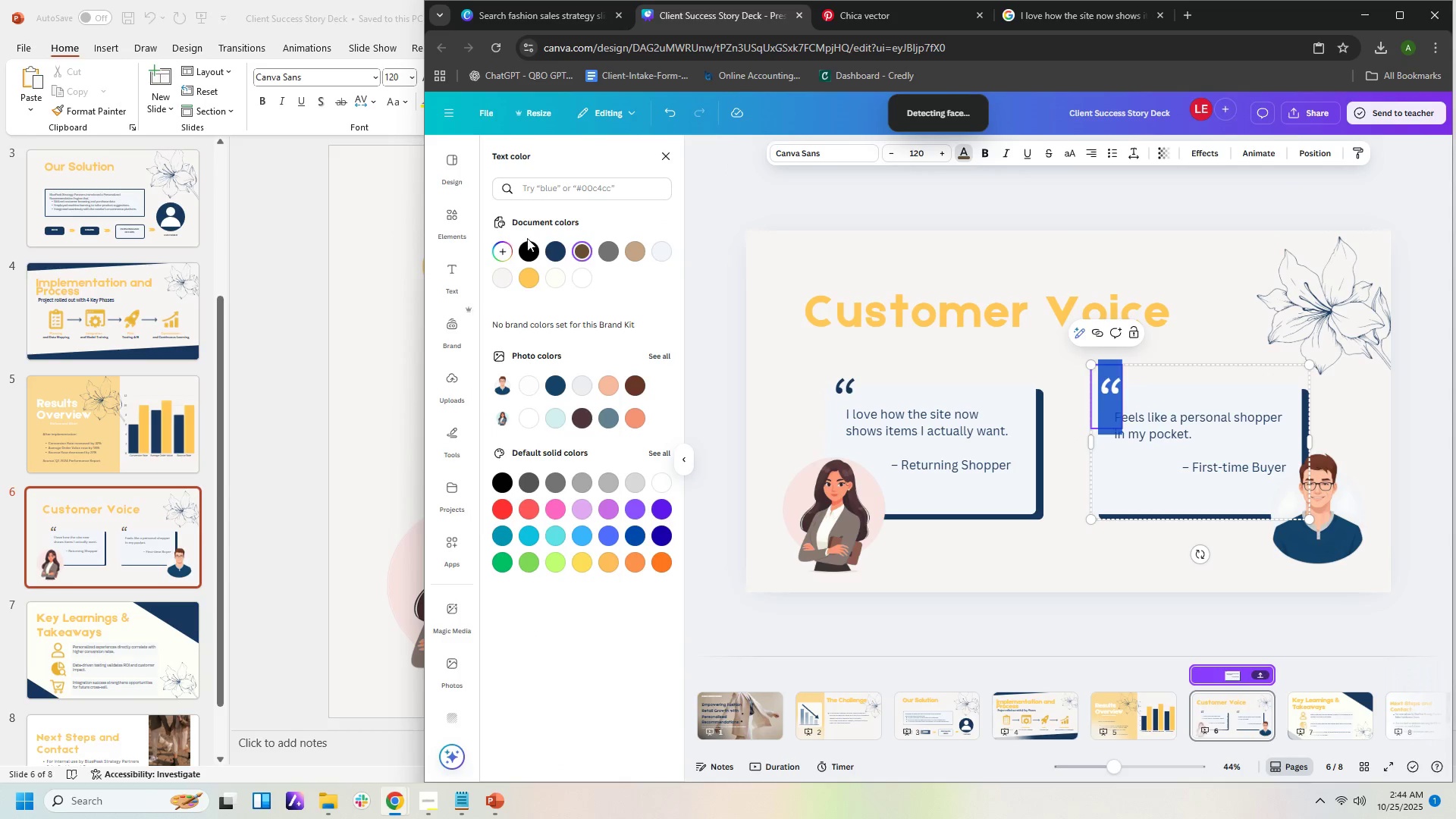 
left_click([561, 253])
 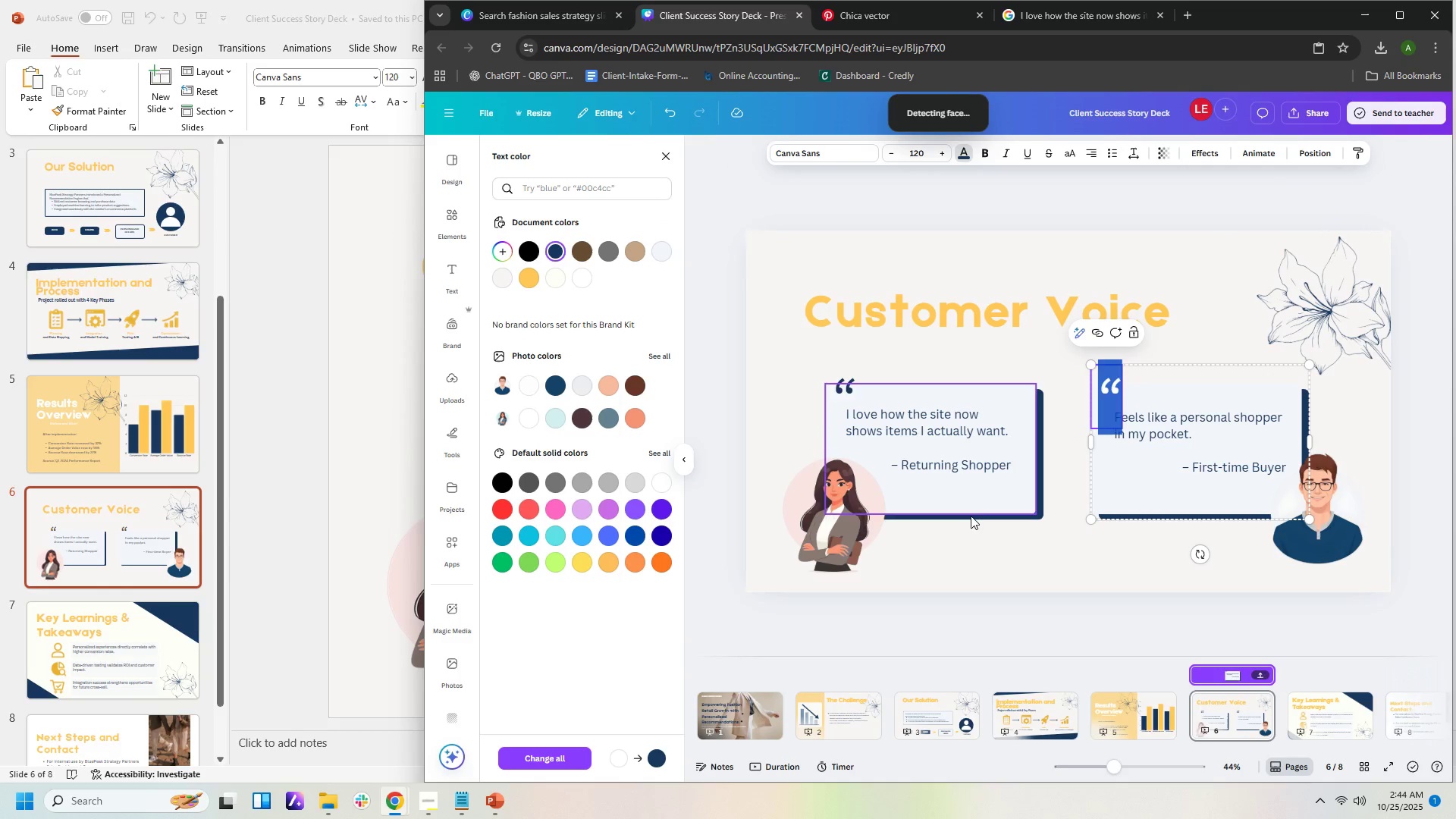 
left_click([968, 523])
 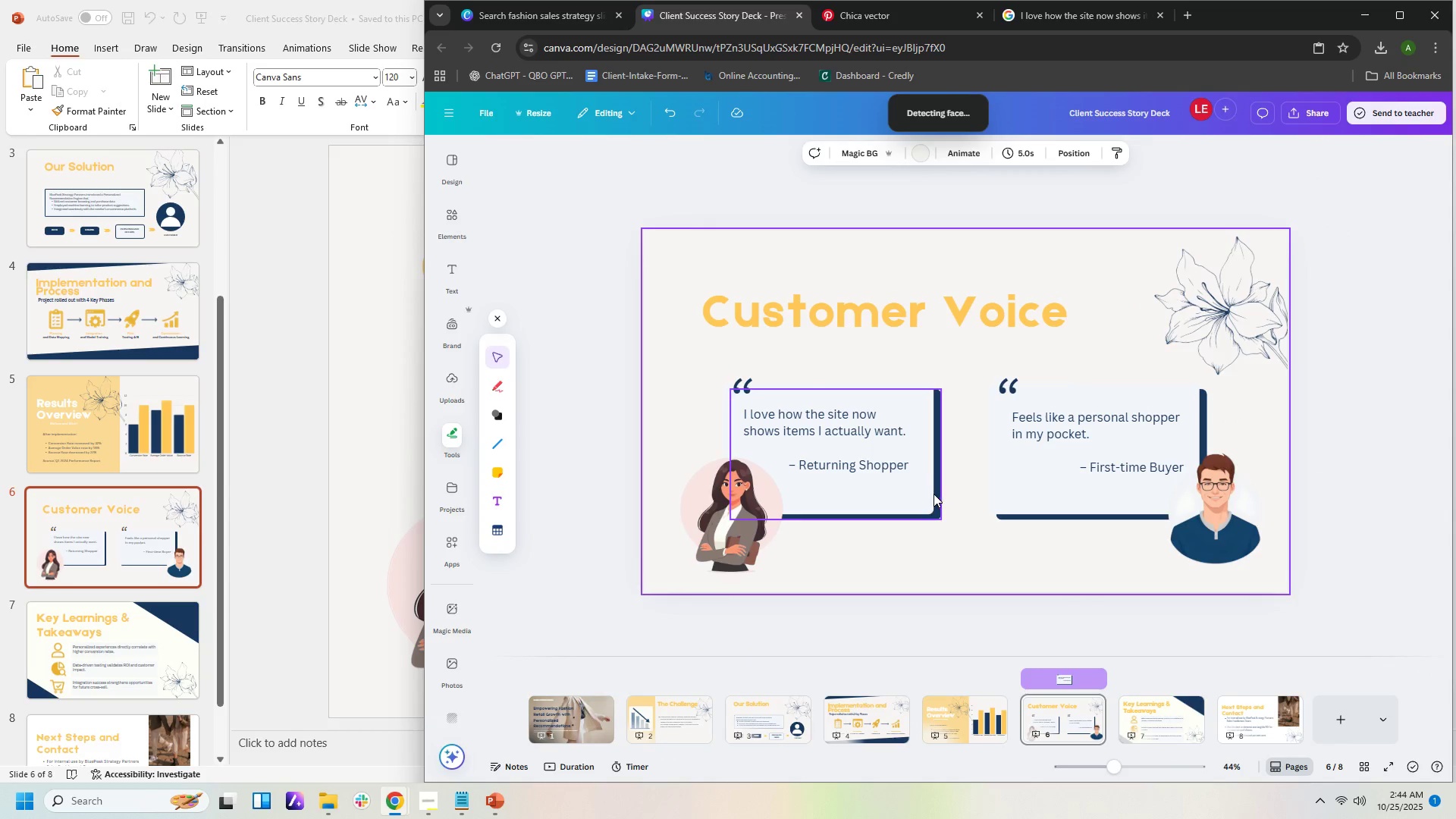 
left_click([933, 494])
 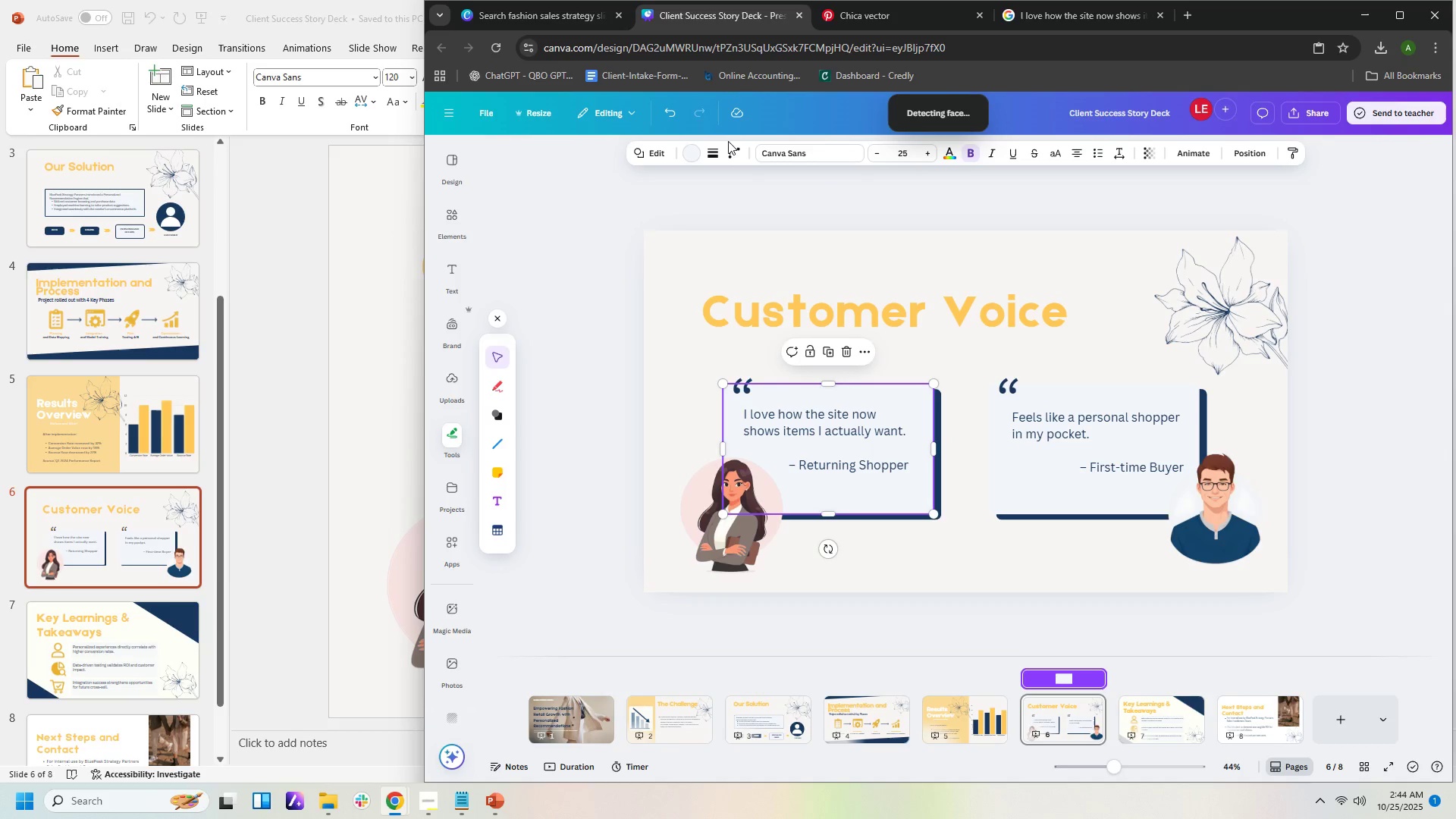 
left_click([713, 162])
 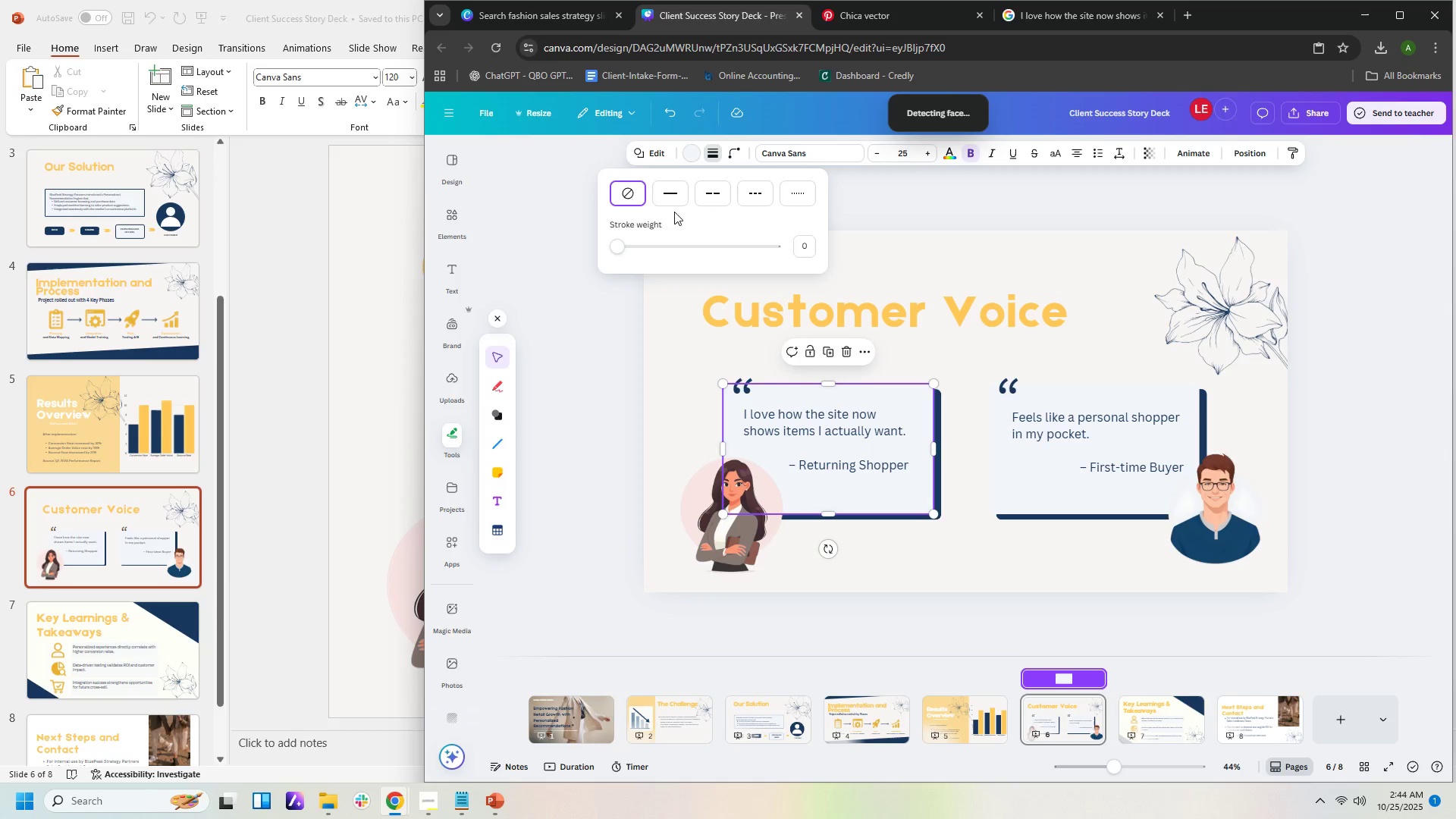 
left_click([668, 204])
 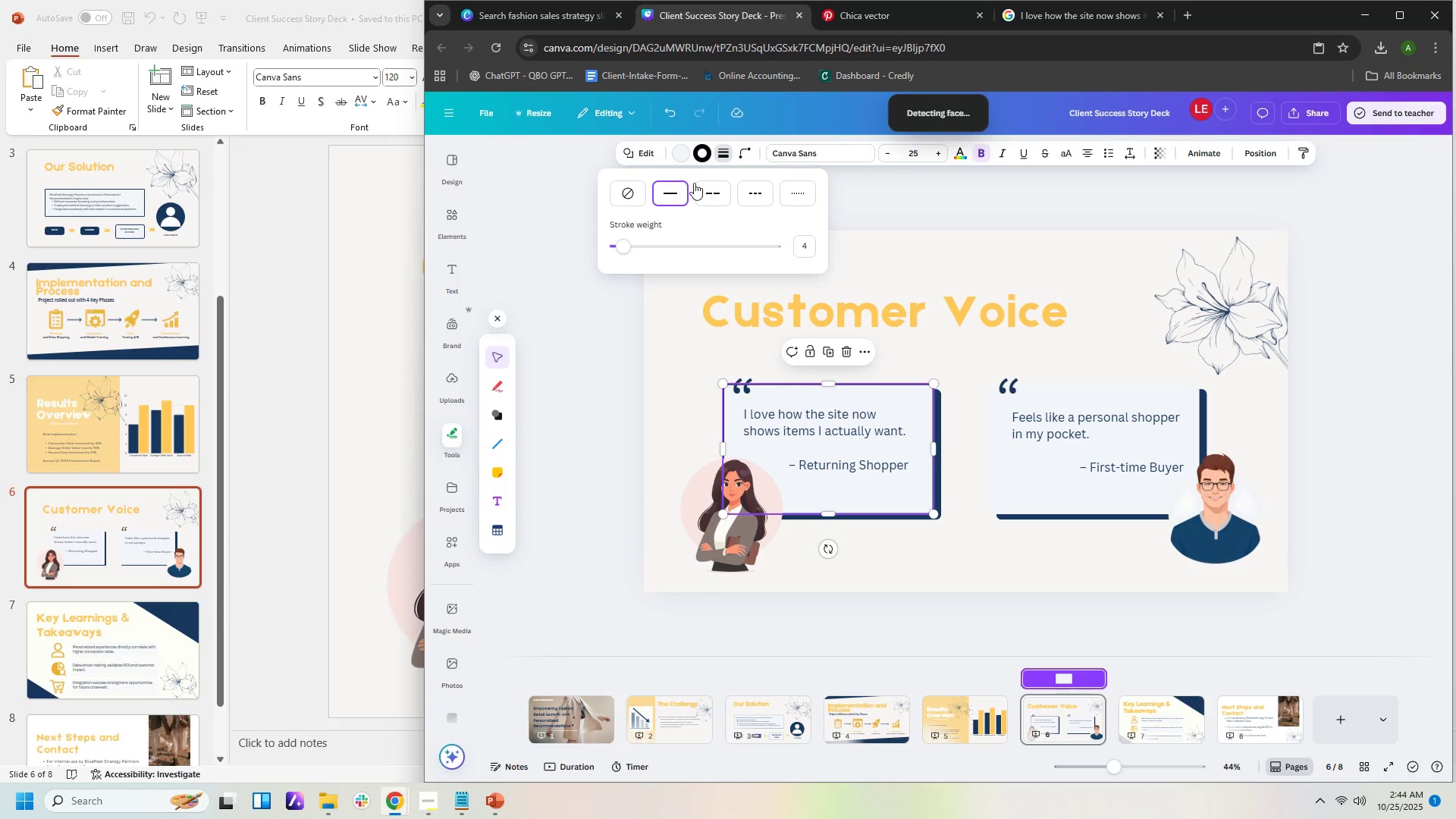 
left_click([703, 147])
 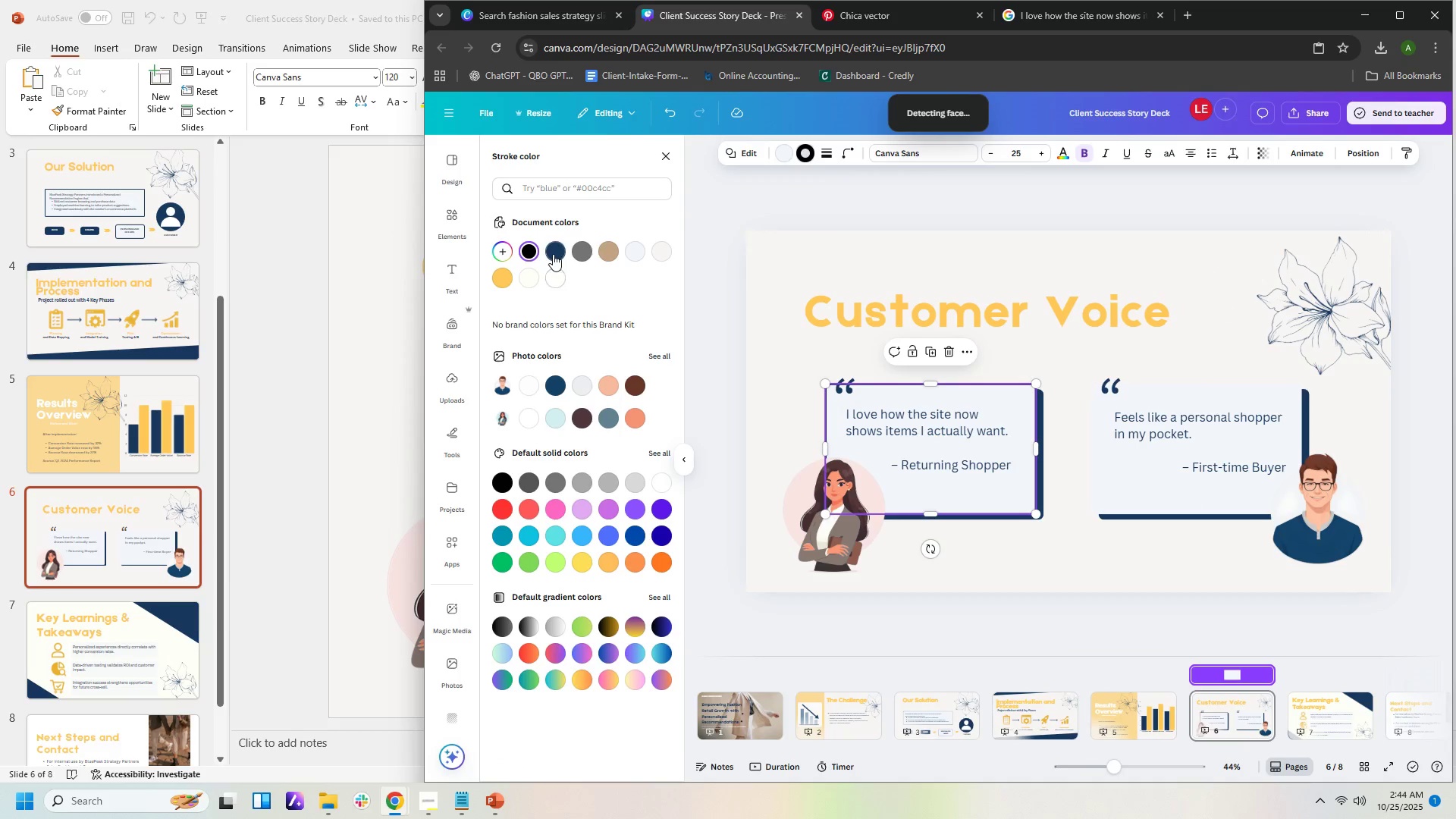 
left_click([554, 248])
 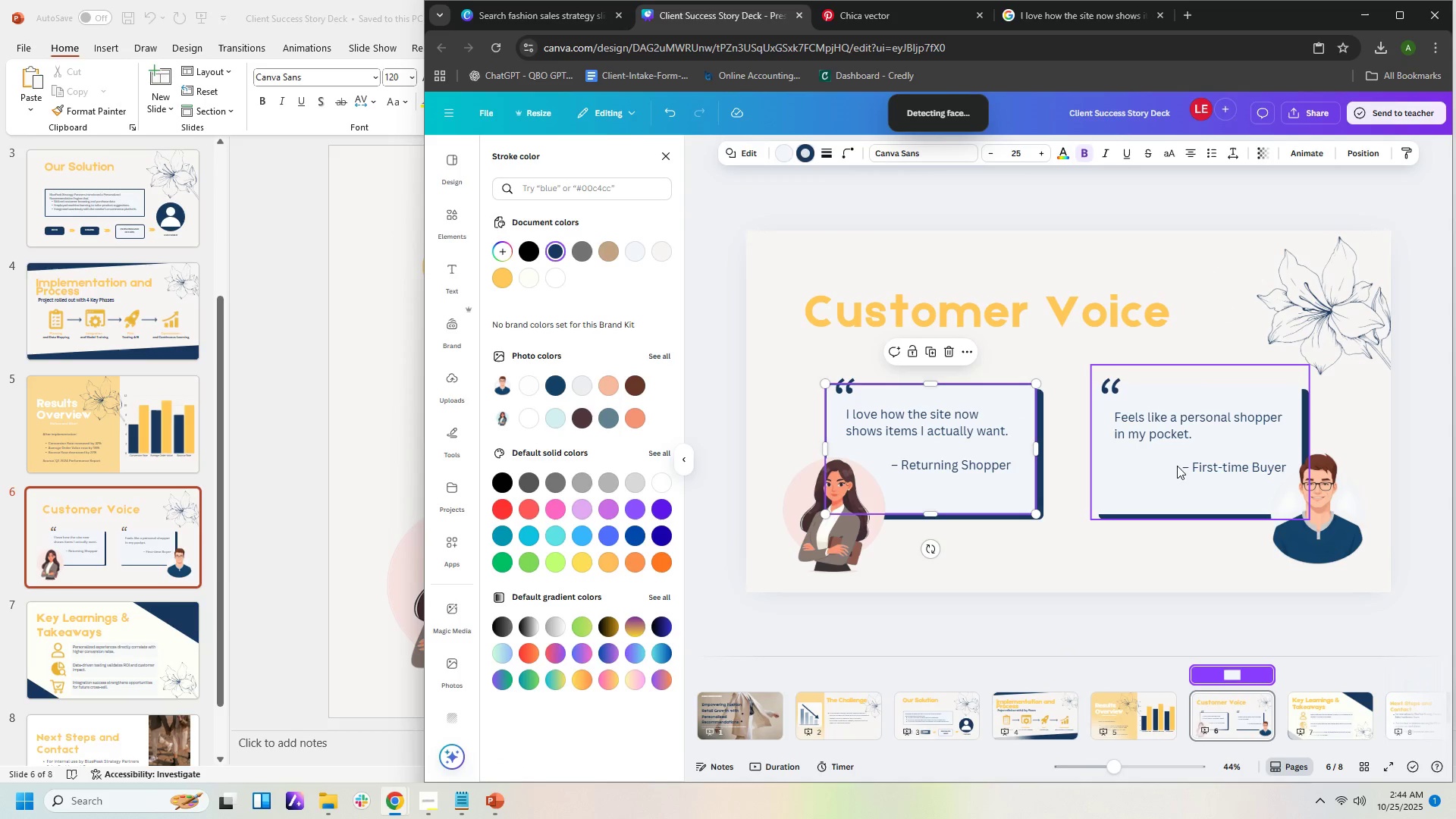 
left_click([1165, 466])
 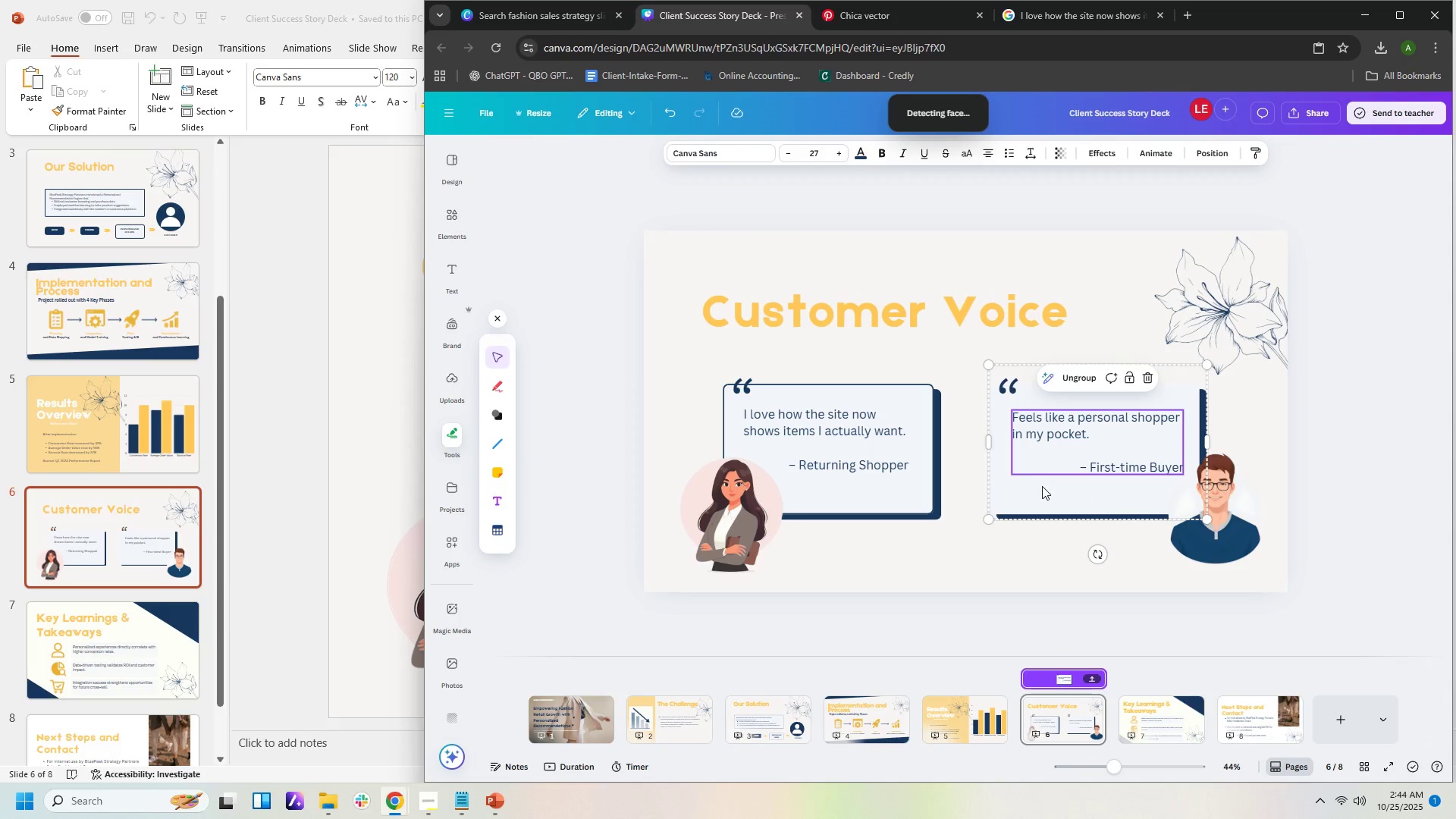 
left_click([1031, 489])
 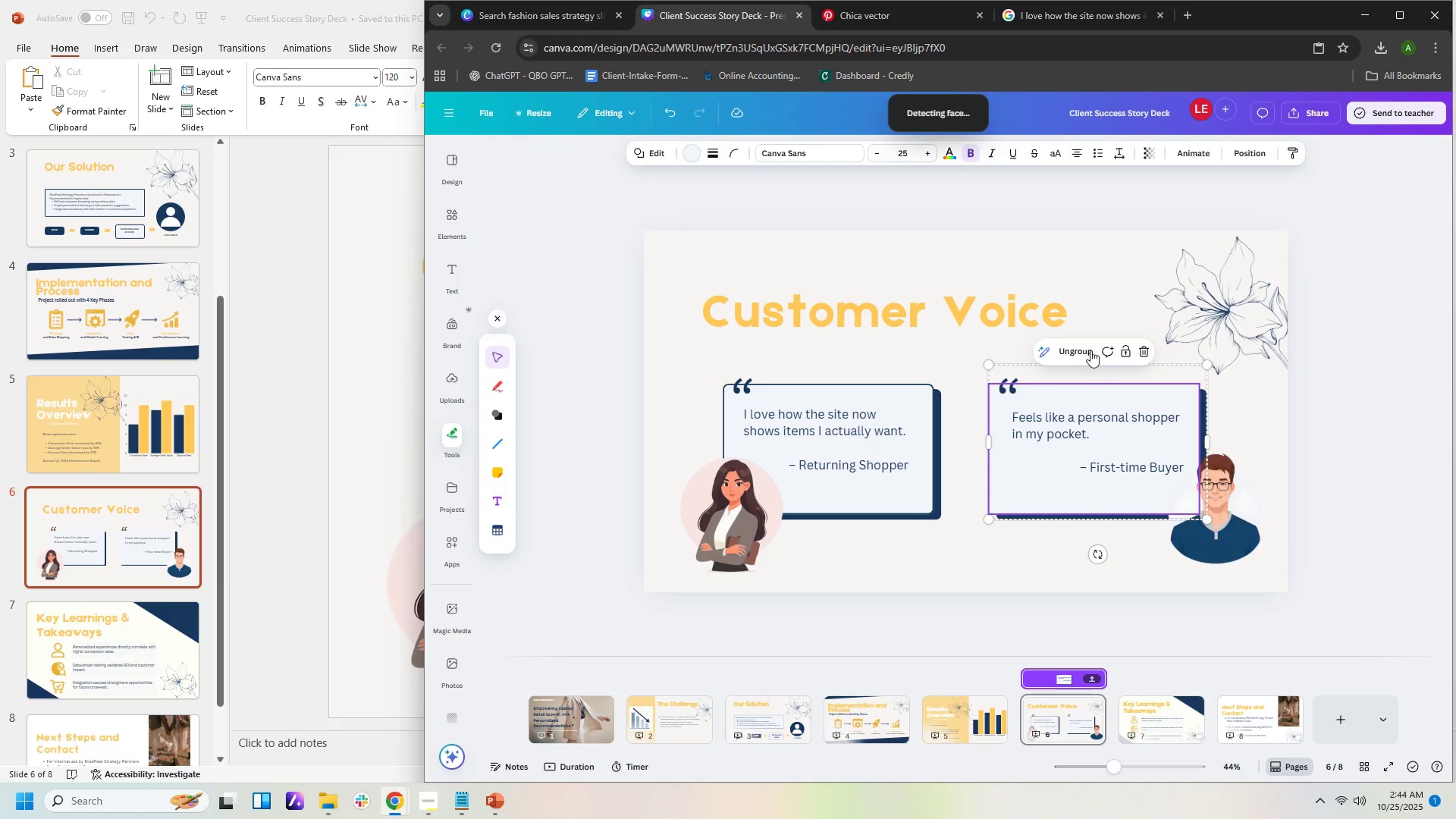 
left_click([1087, 341])
 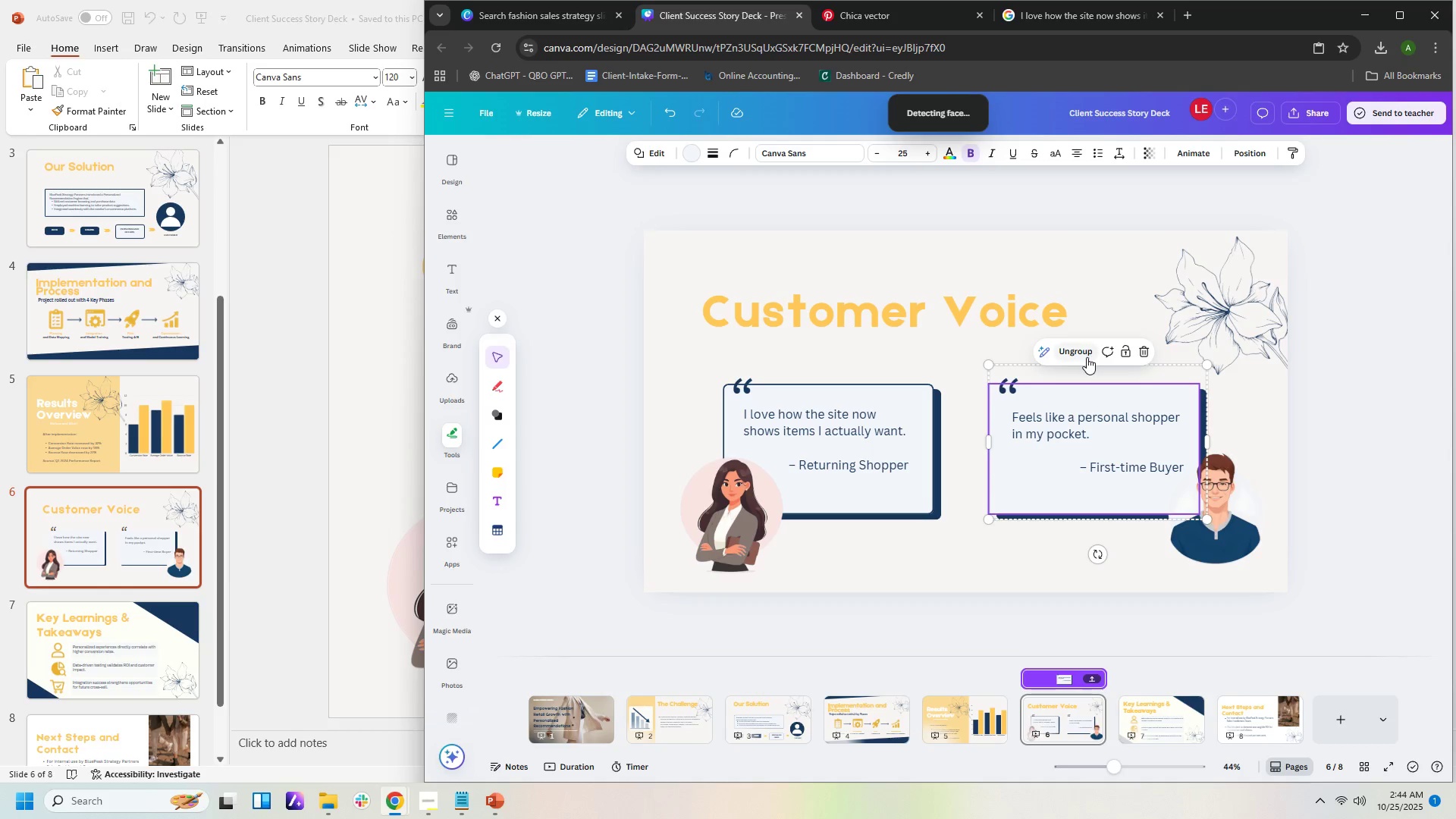 
left_click([1087, 357])
 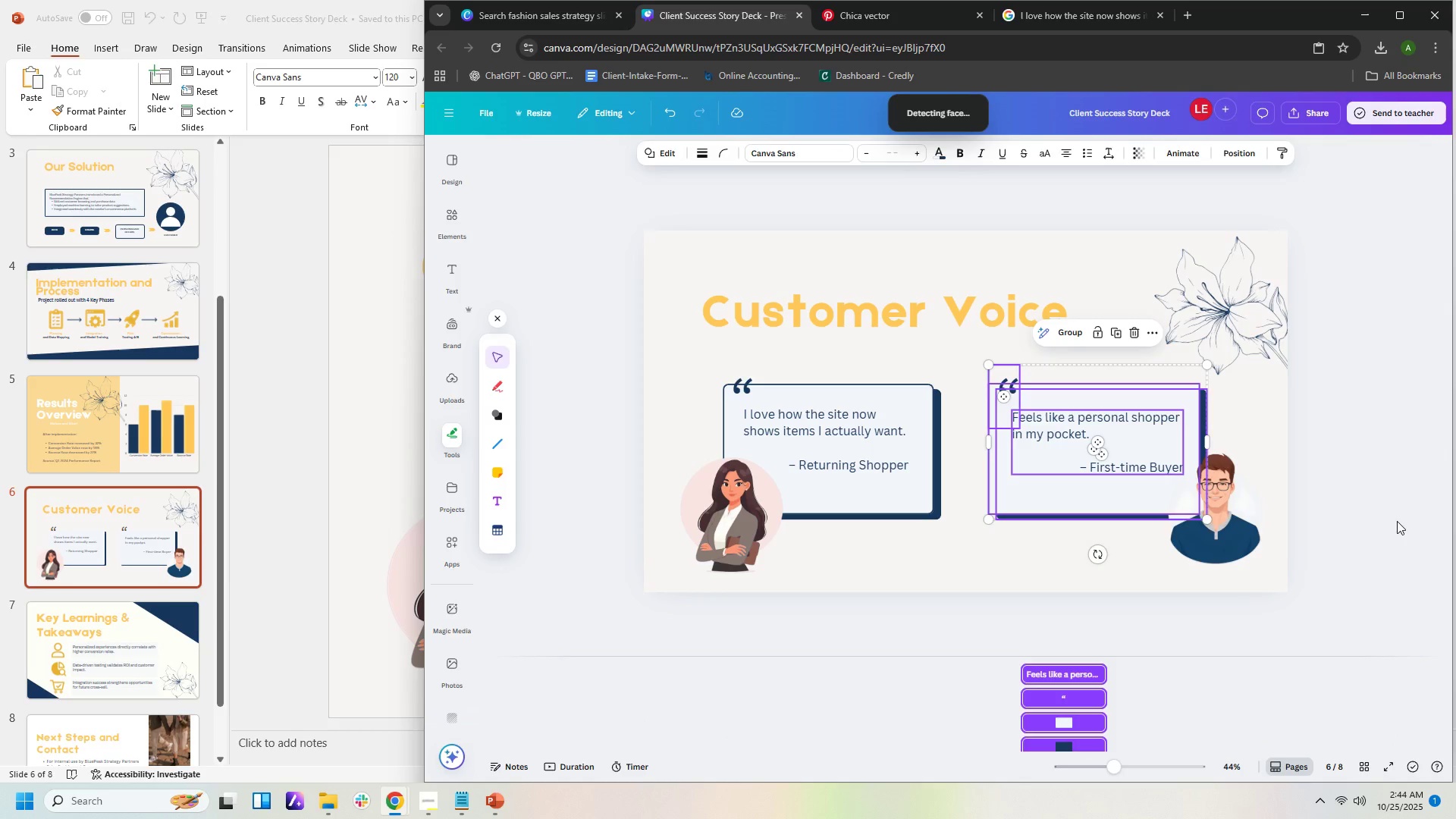 
left_click([1397, 521])
 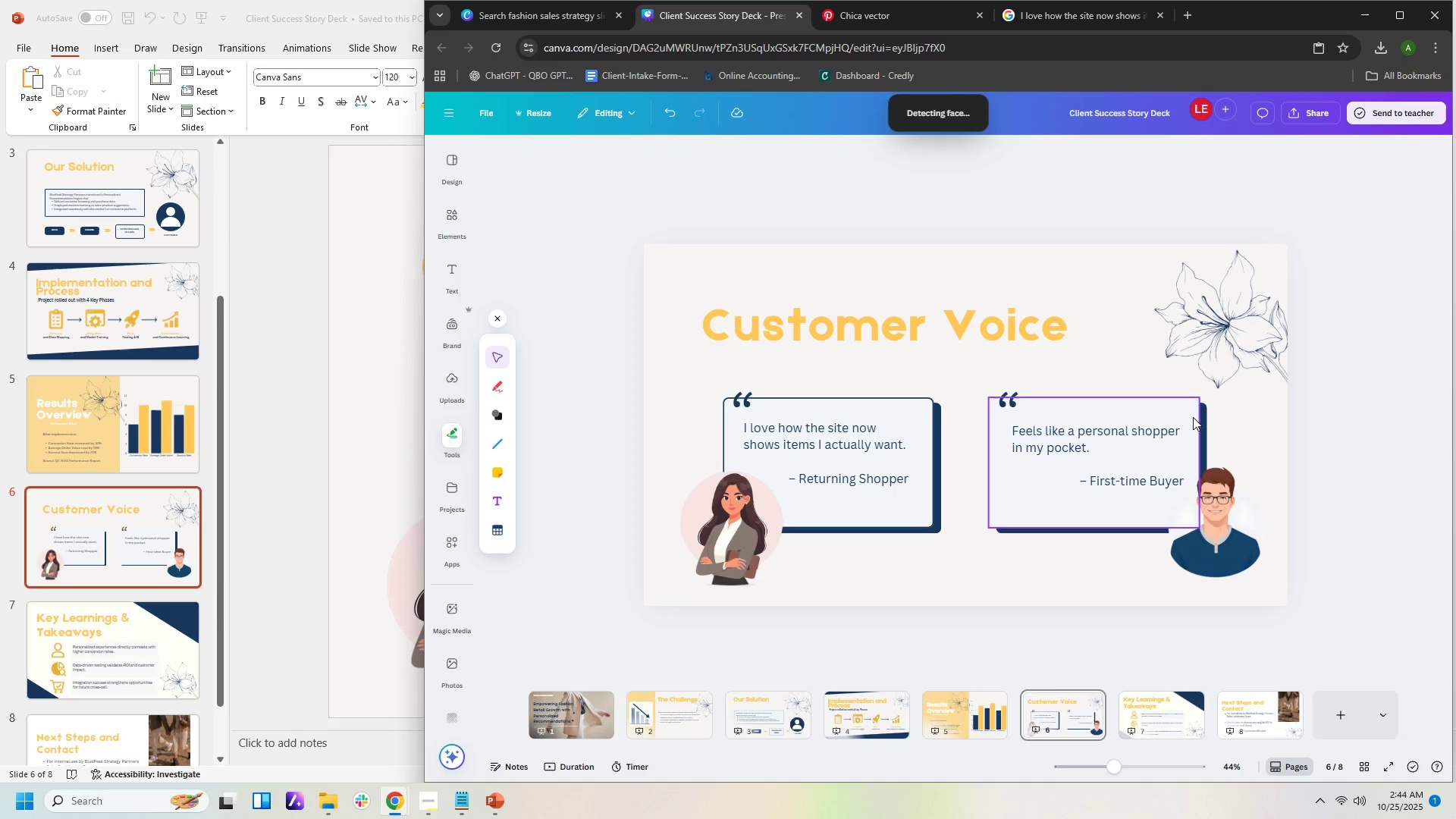 
left_click([1193, 417])
 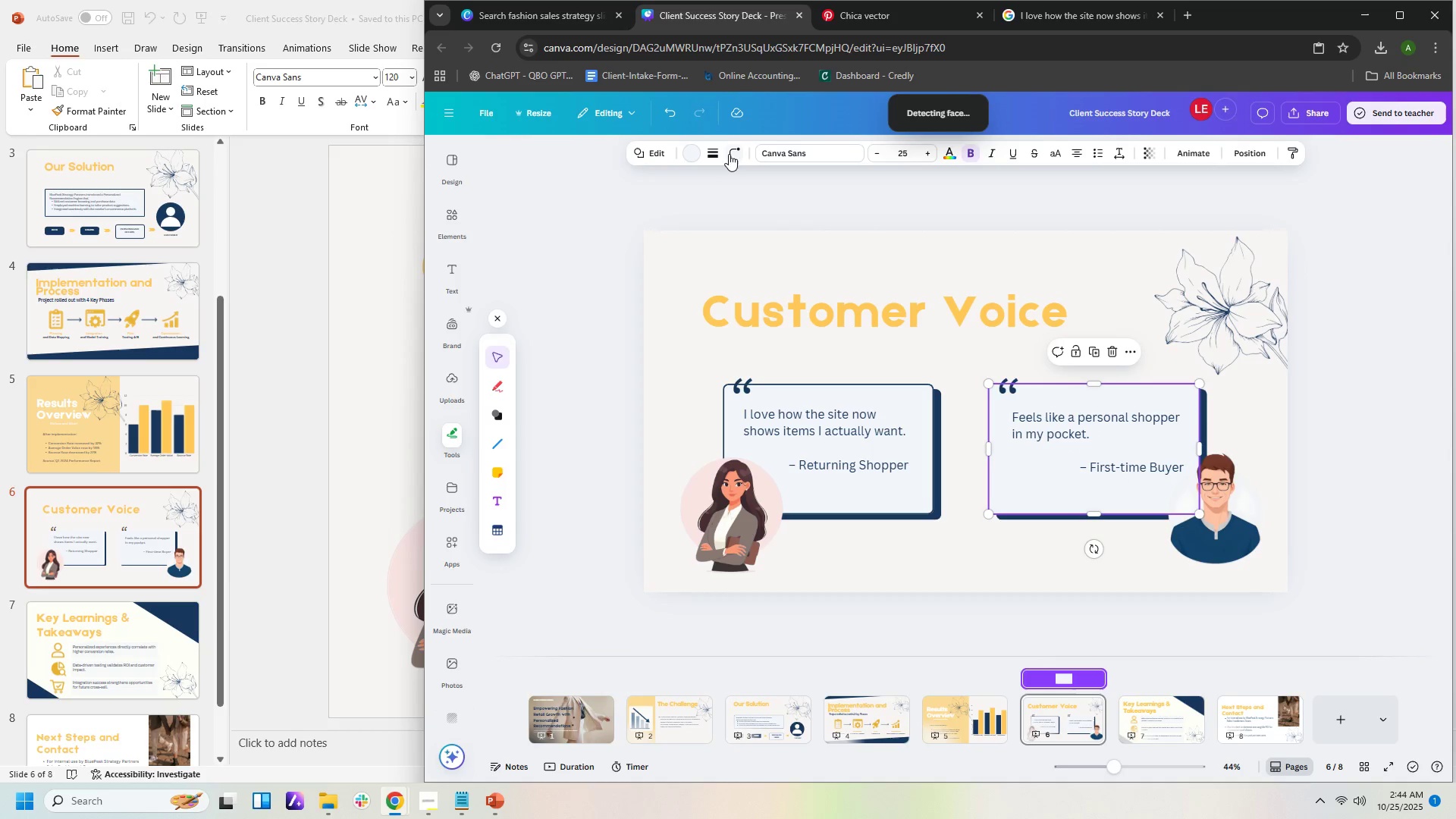 
left_click([717, 156])
 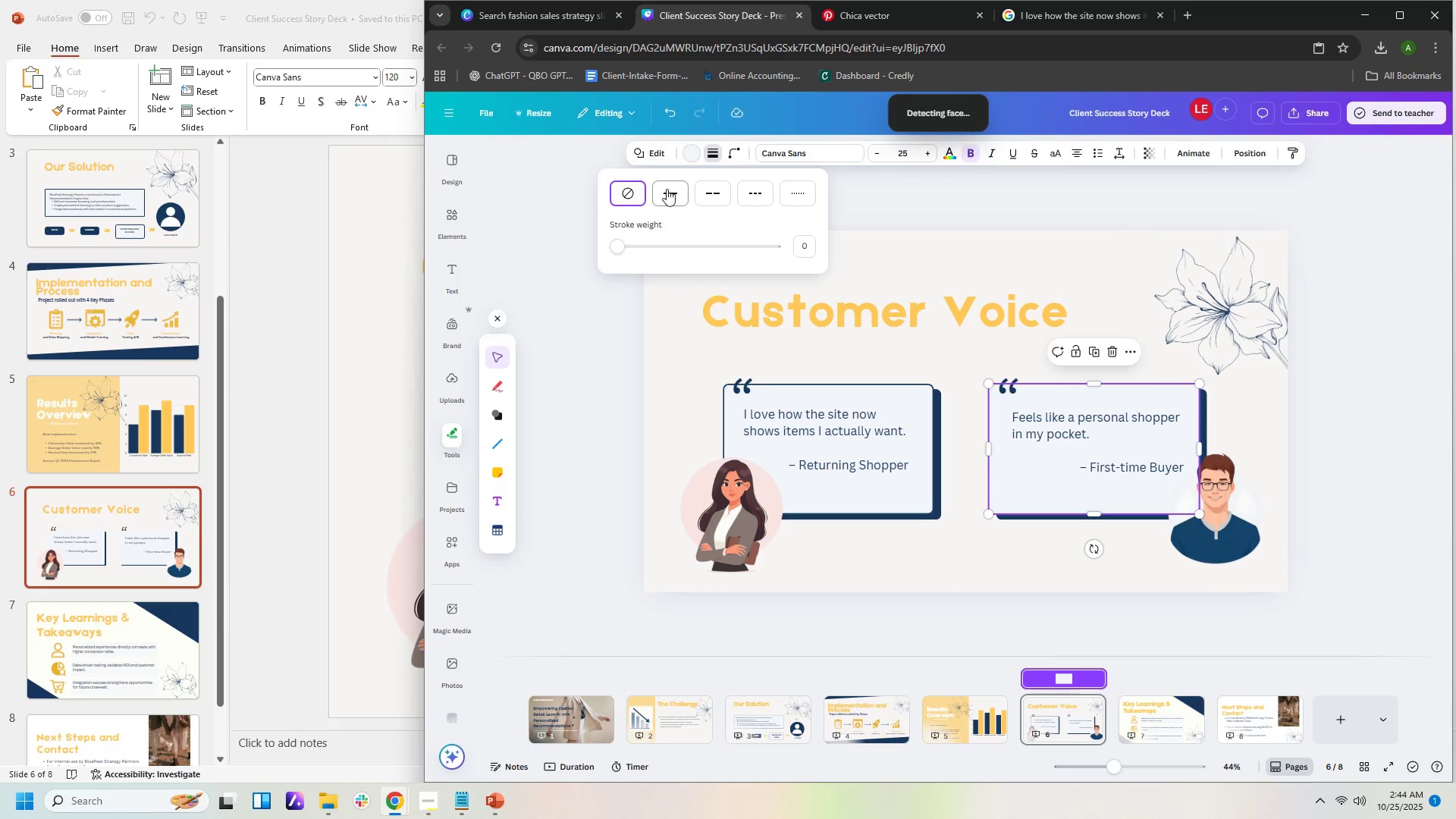 
left_click([666, 190])
 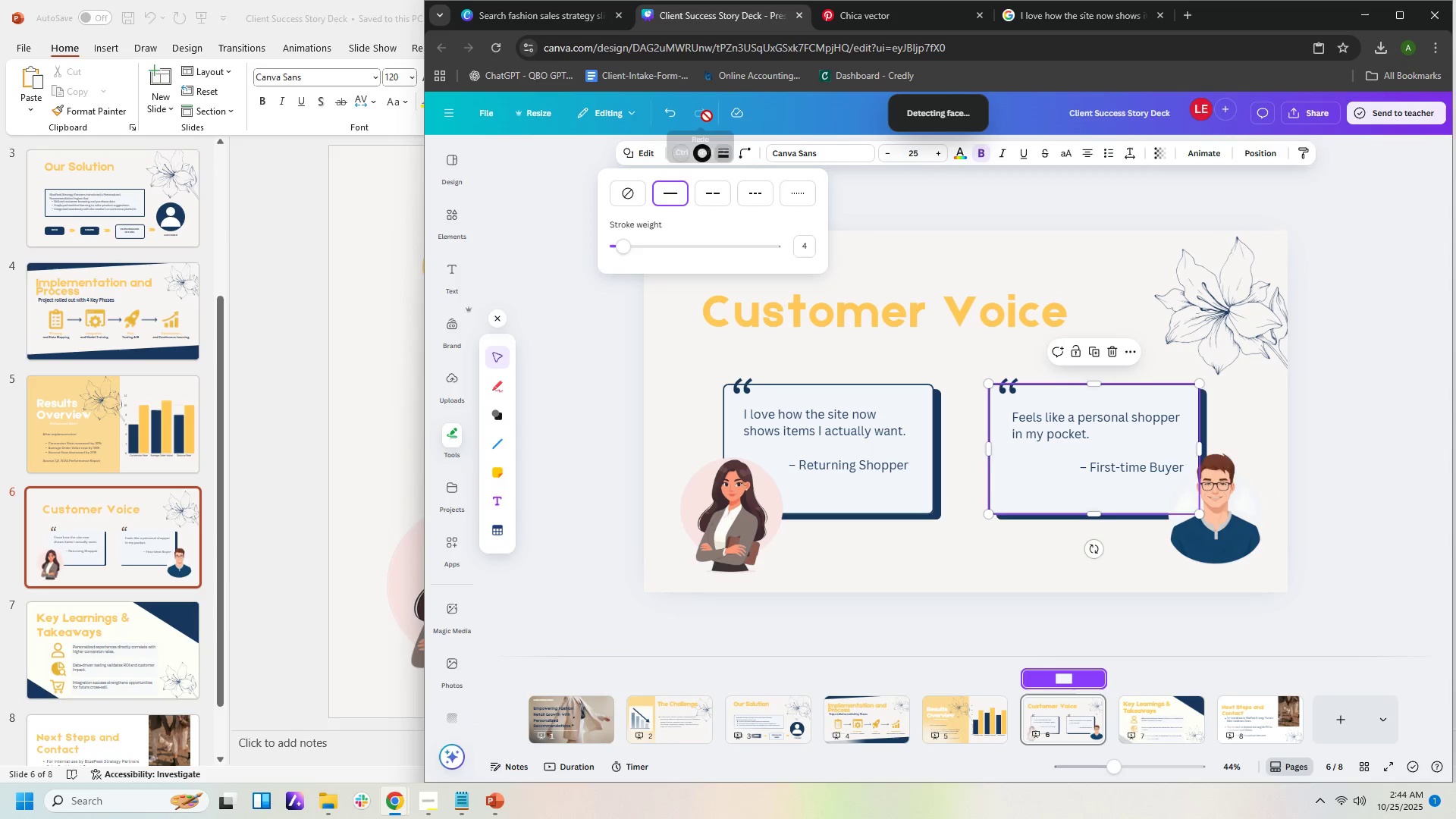 
left_click([703, 156])
 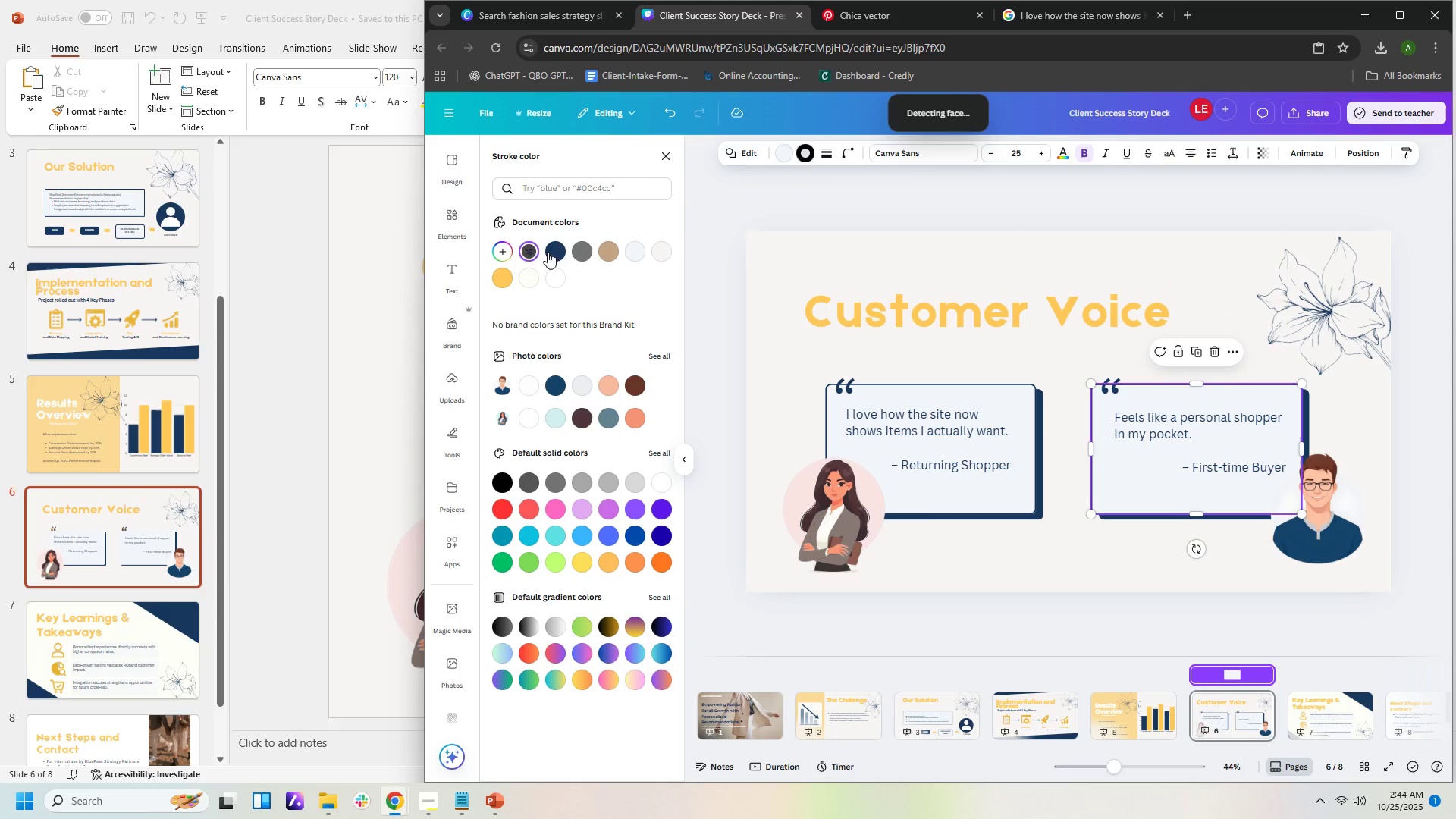 
left_click([551, 249])
 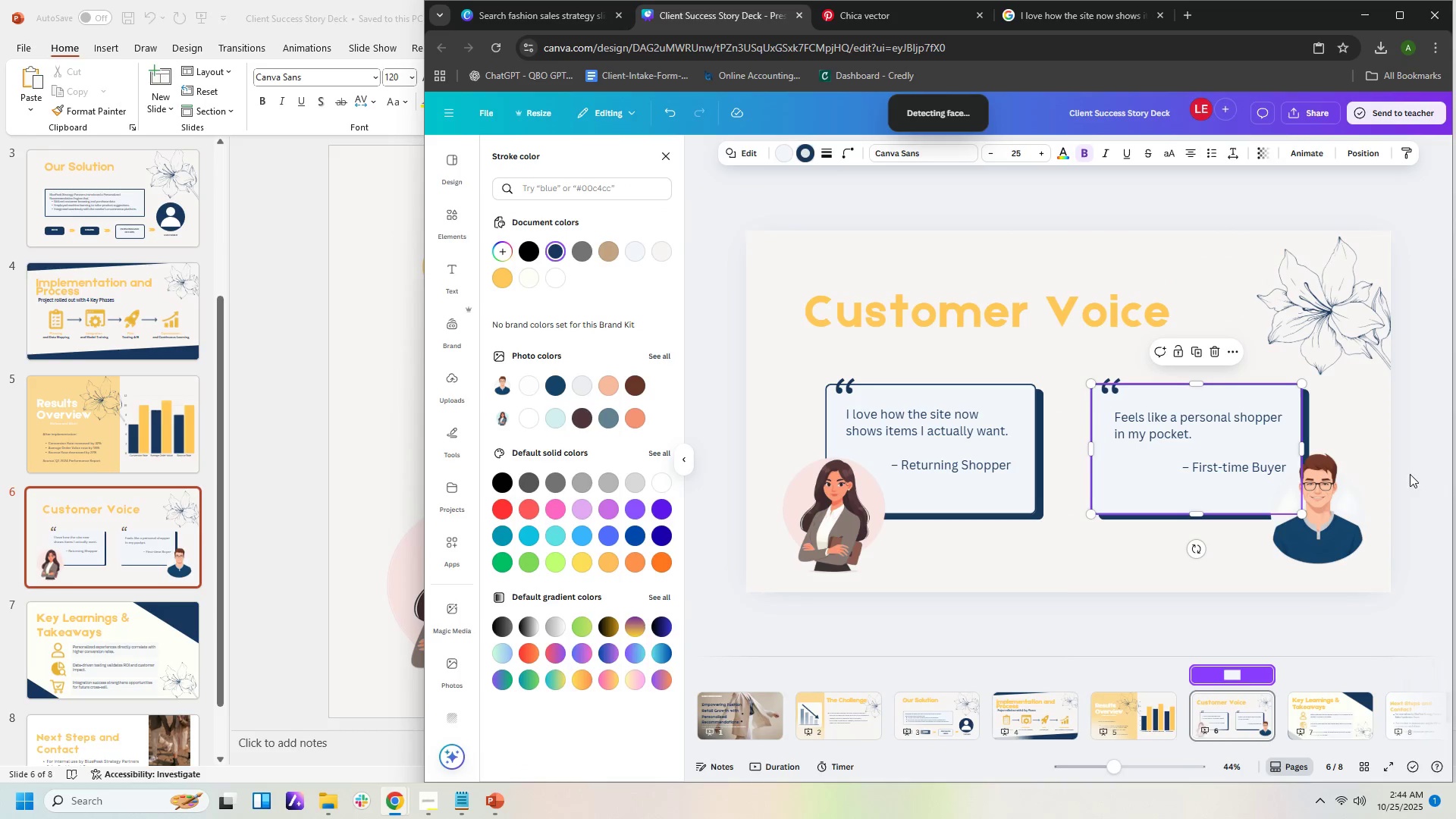 
left_click([1410, 474])
 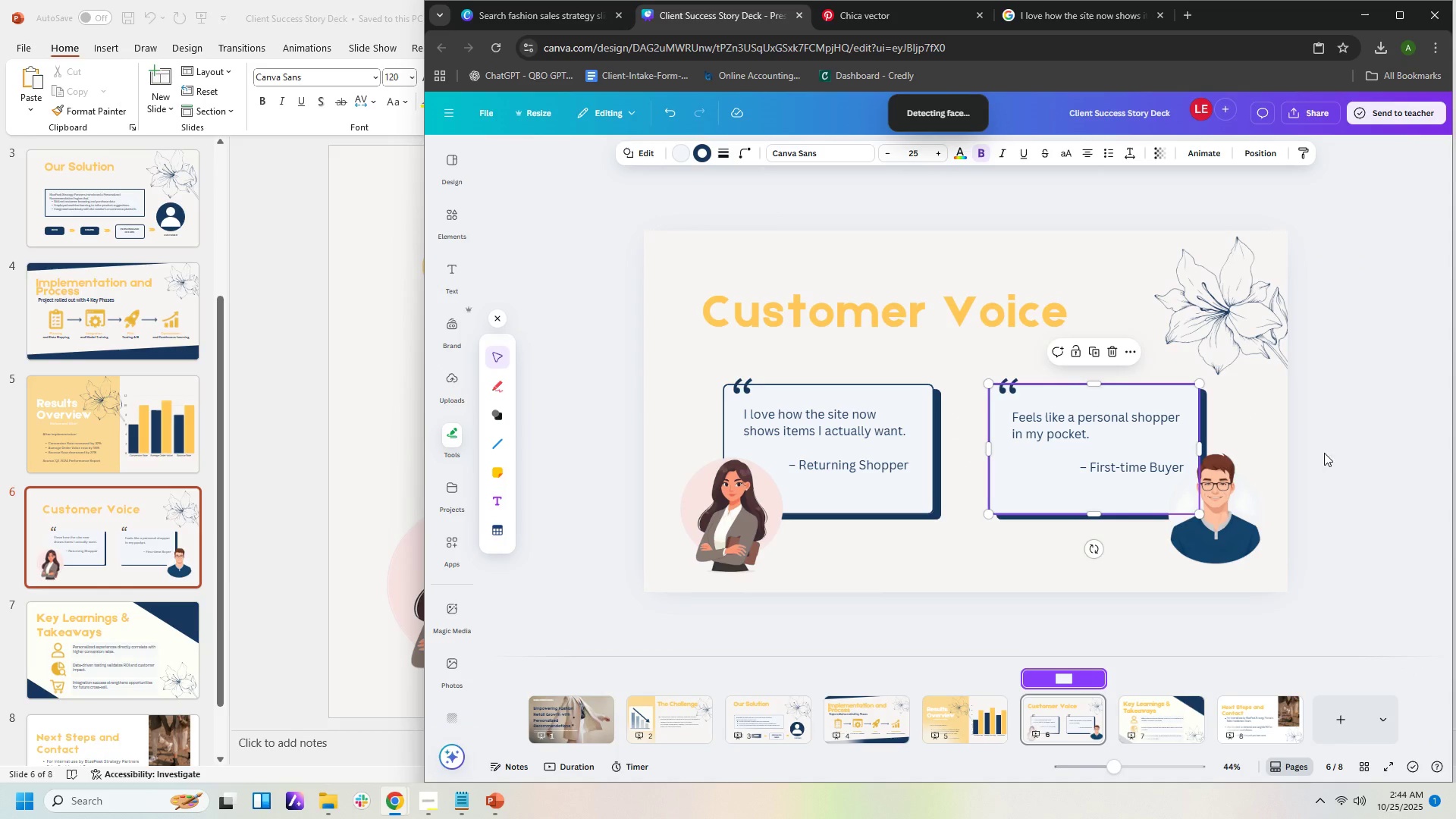 
left_click([1312, 455])
 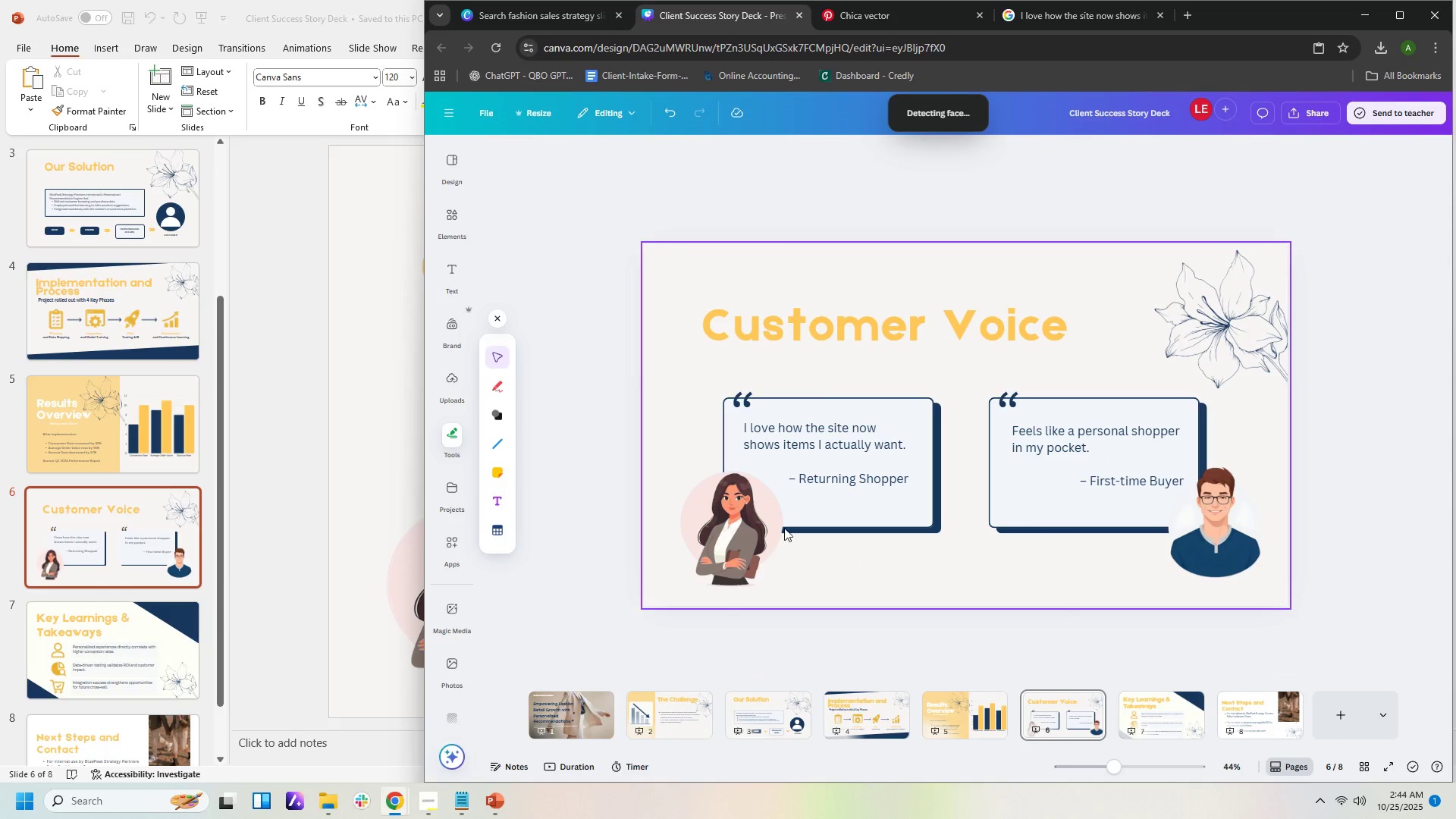 
left_click([776, 504])
 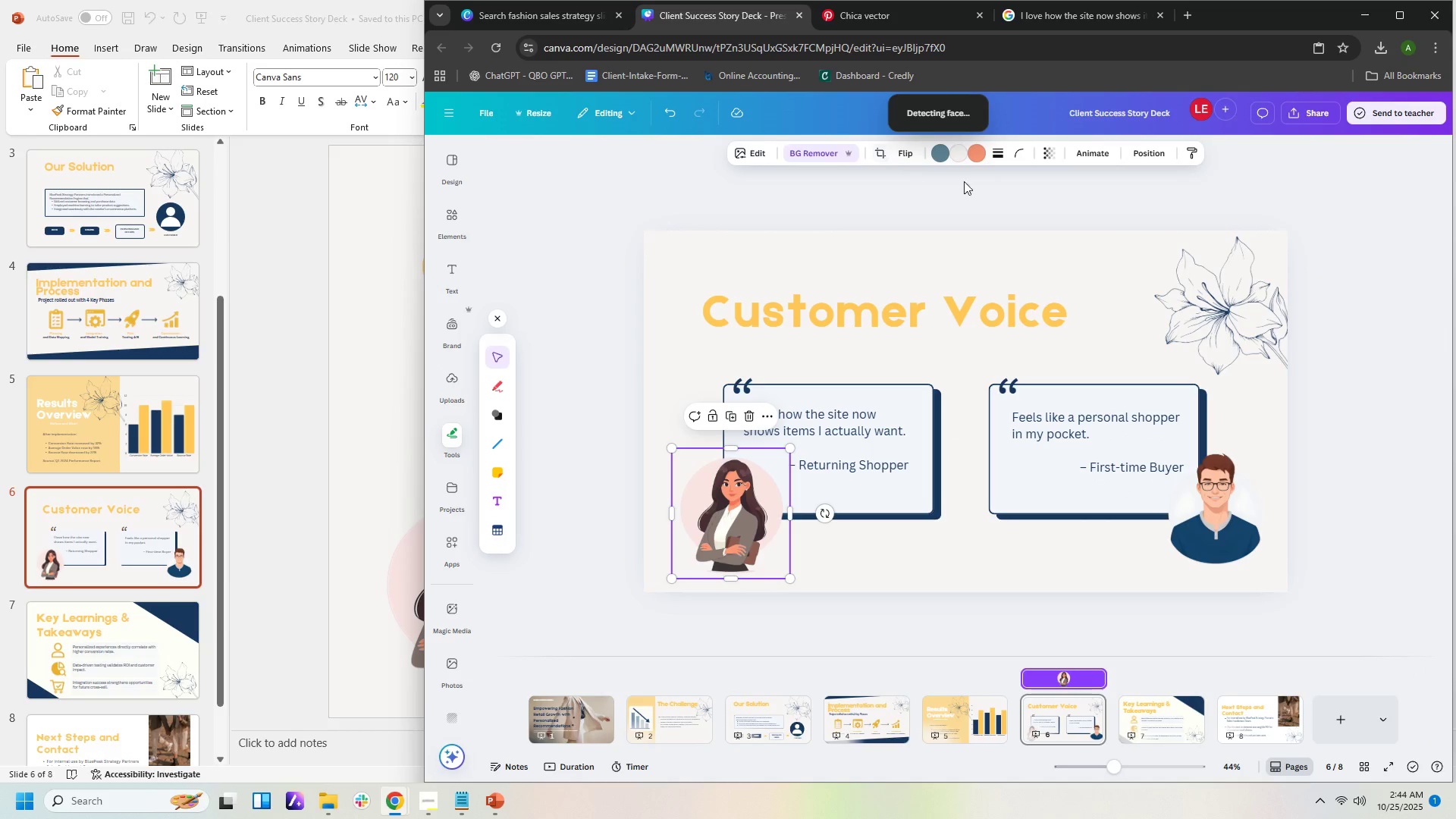 
left_click([959, 157])
 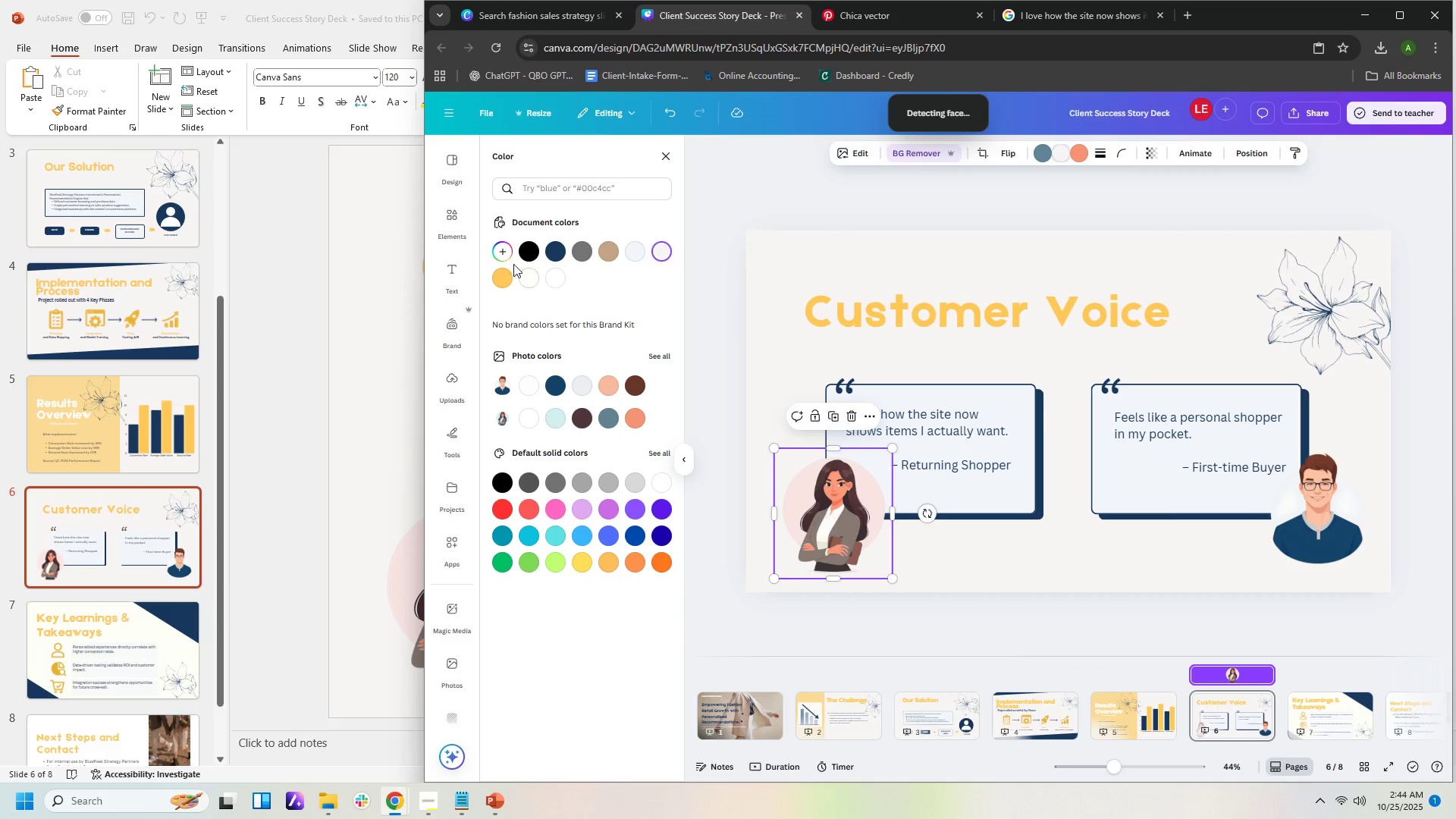 
left_click([508, 249])
 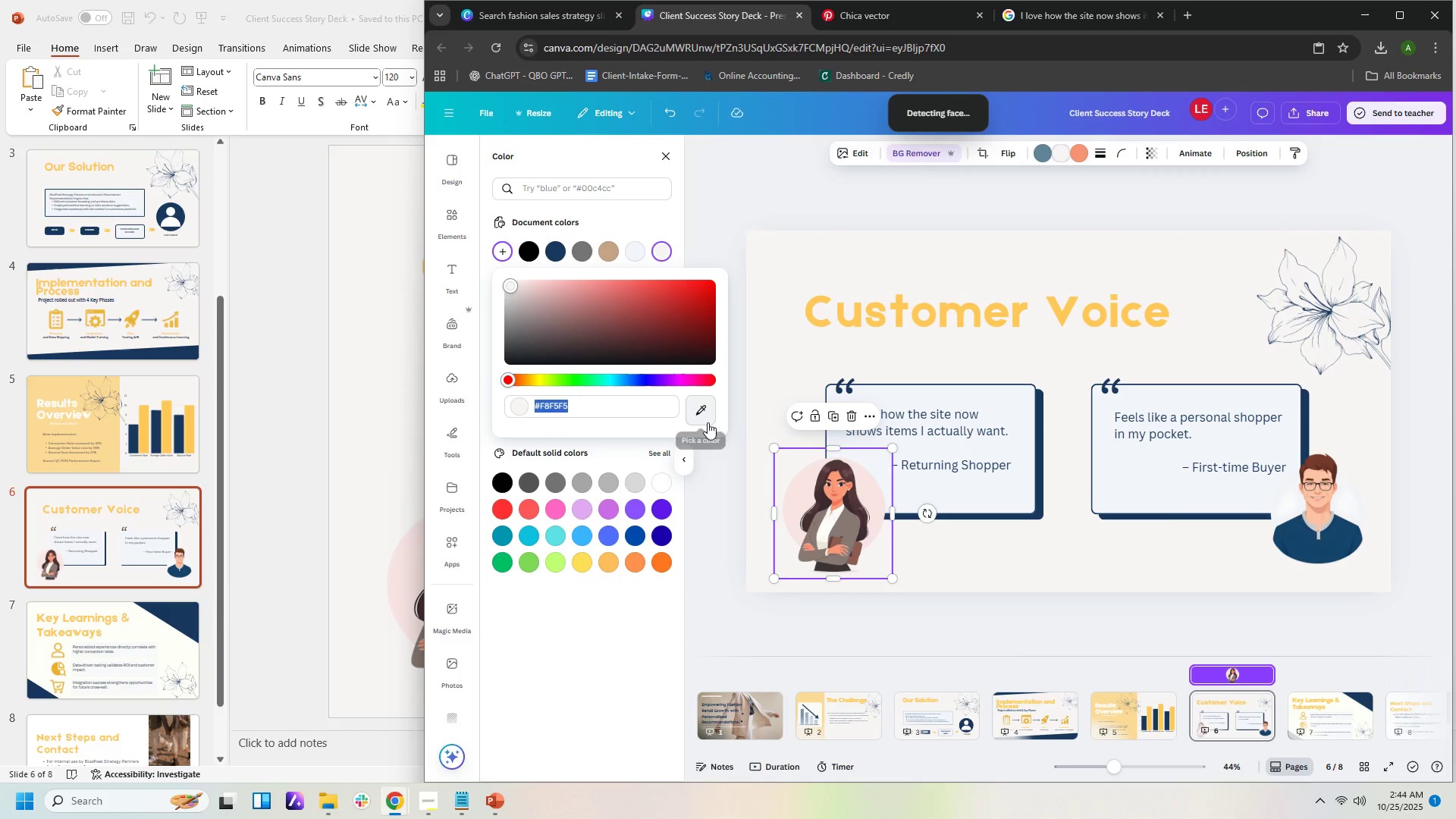 
left_click([701, 408])
 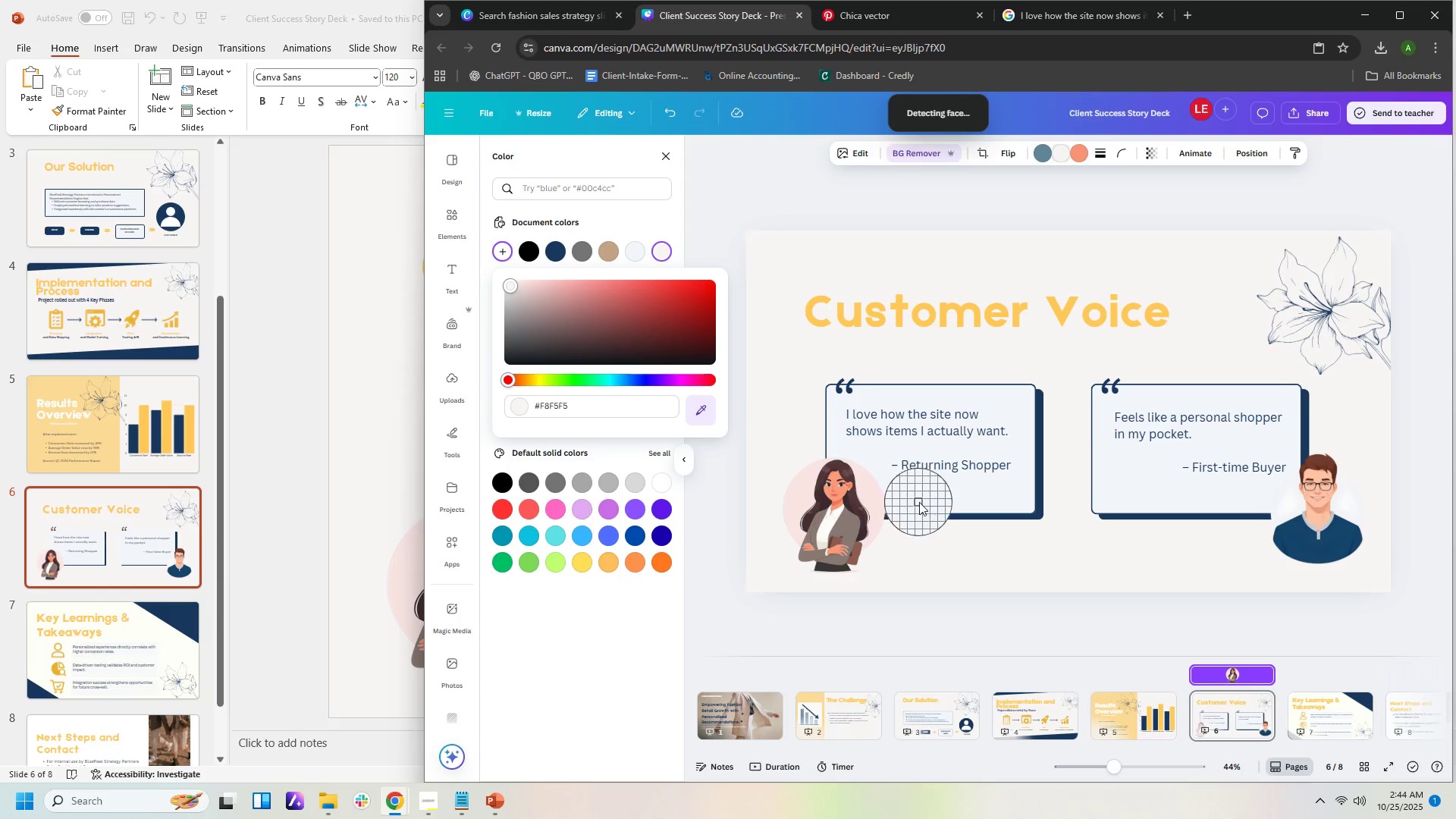 
left_click([927, 495])
 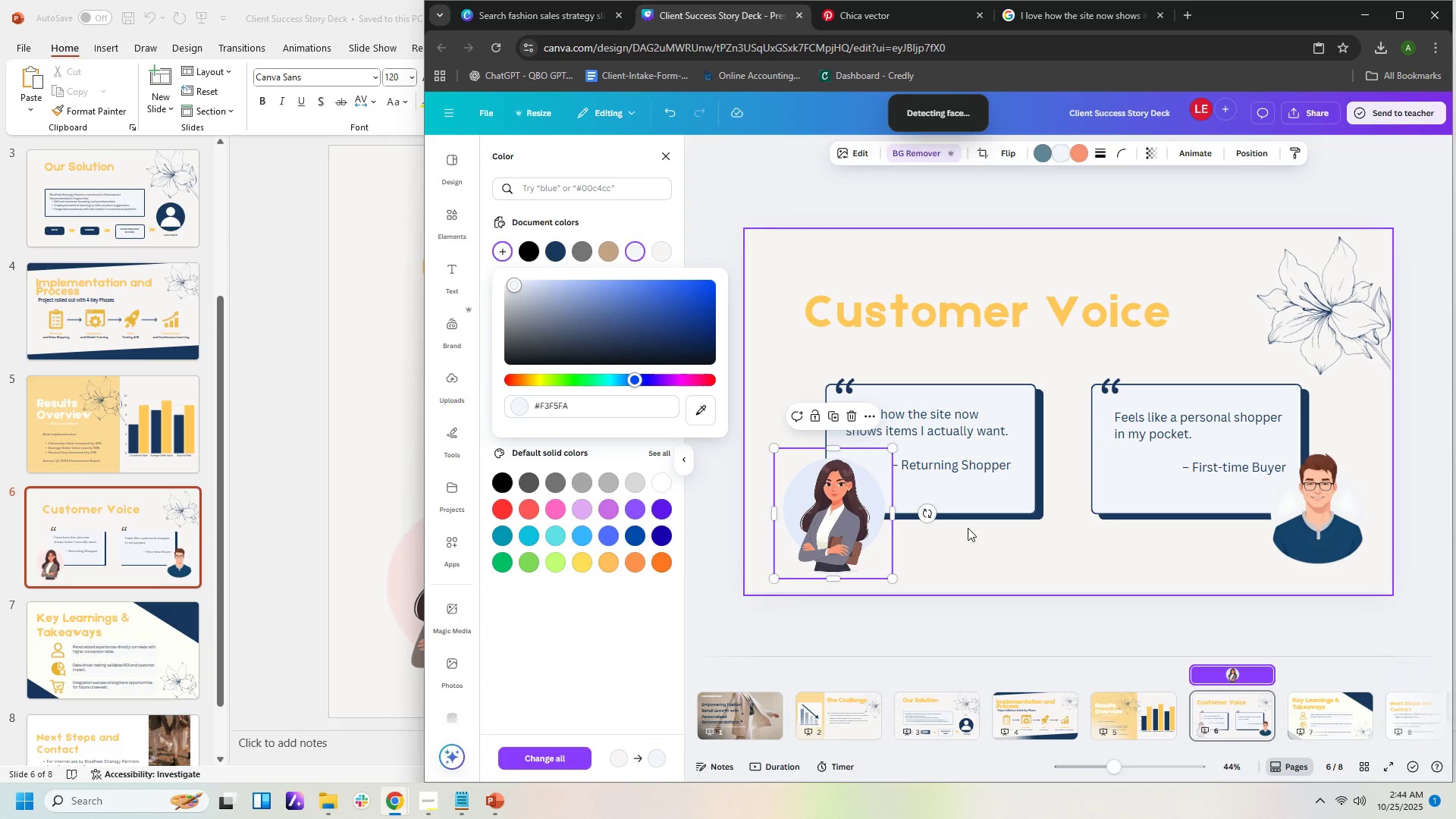 
left_click([968, 528])
 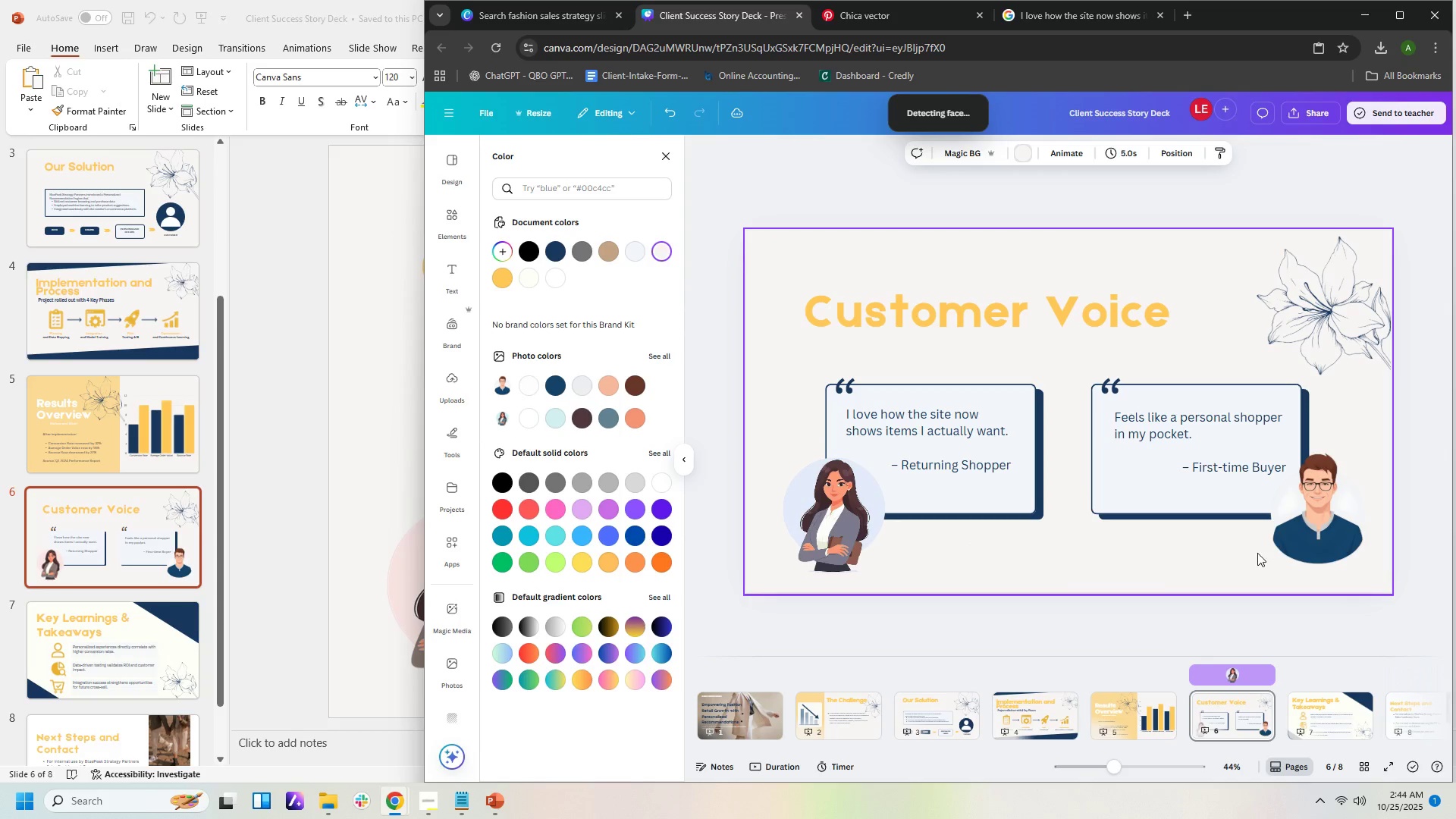 
left_click([1307, 540])
 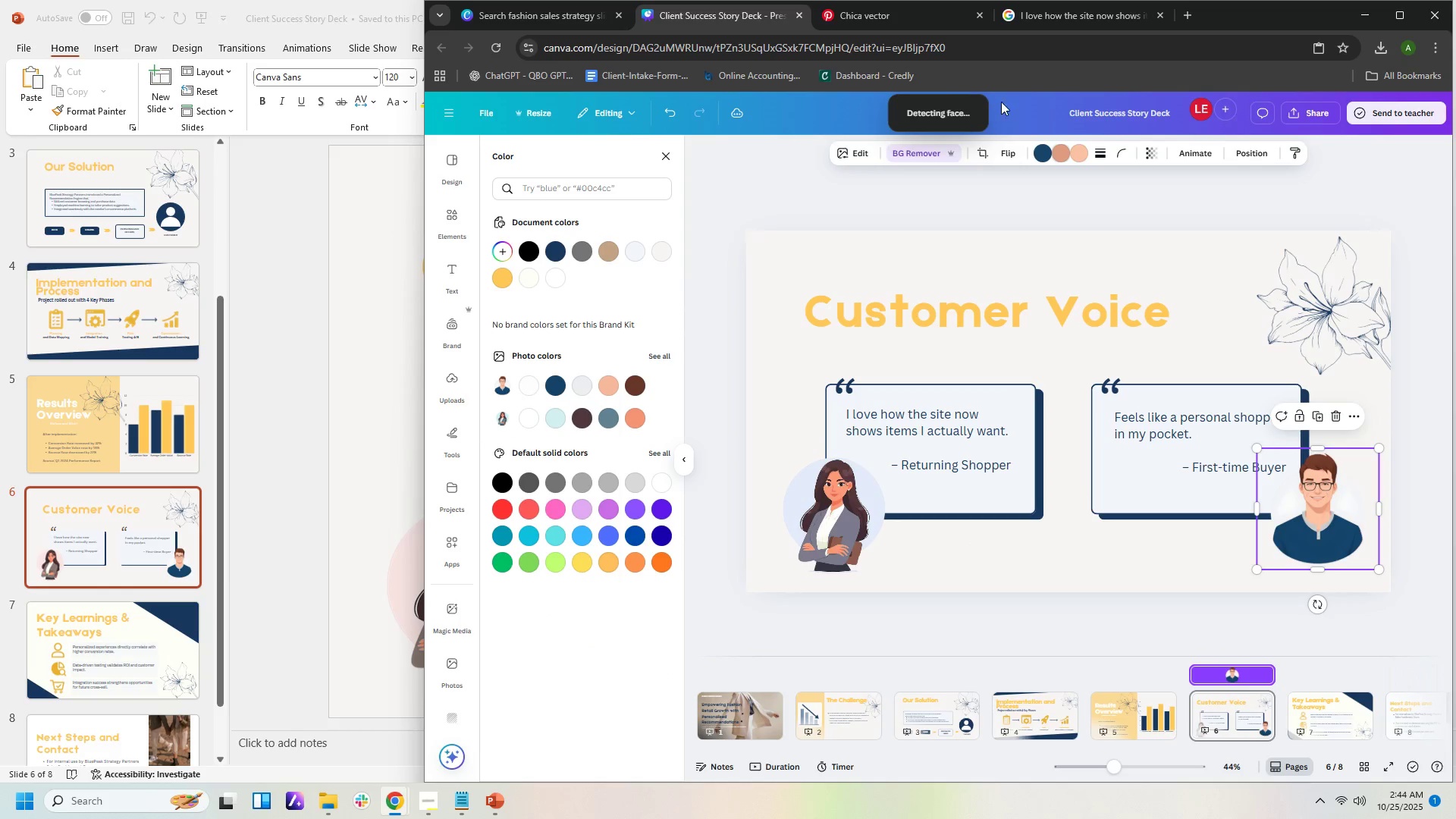 
mouse_move([1068, 159])
 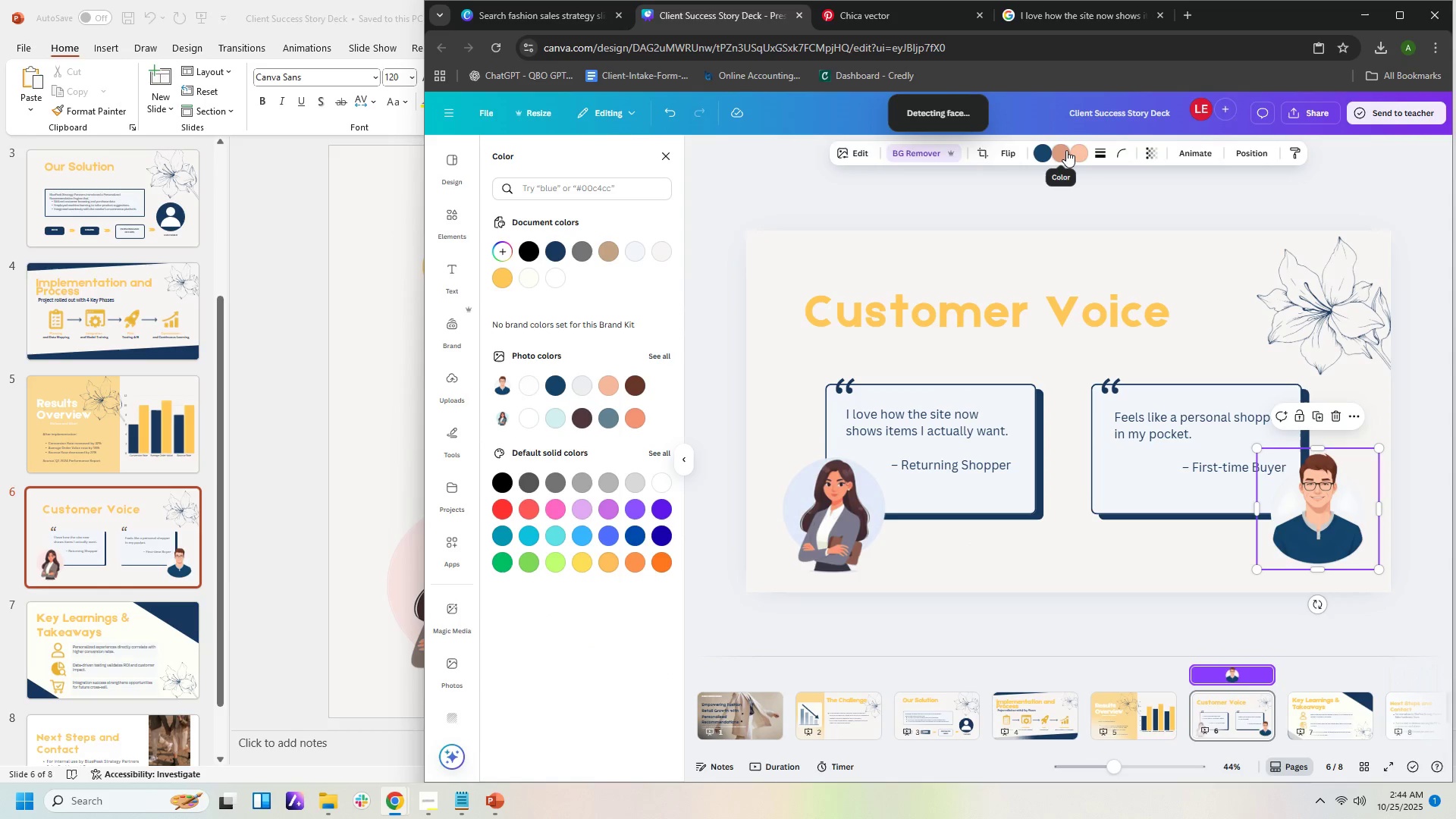 
left_click([1065, 150])
 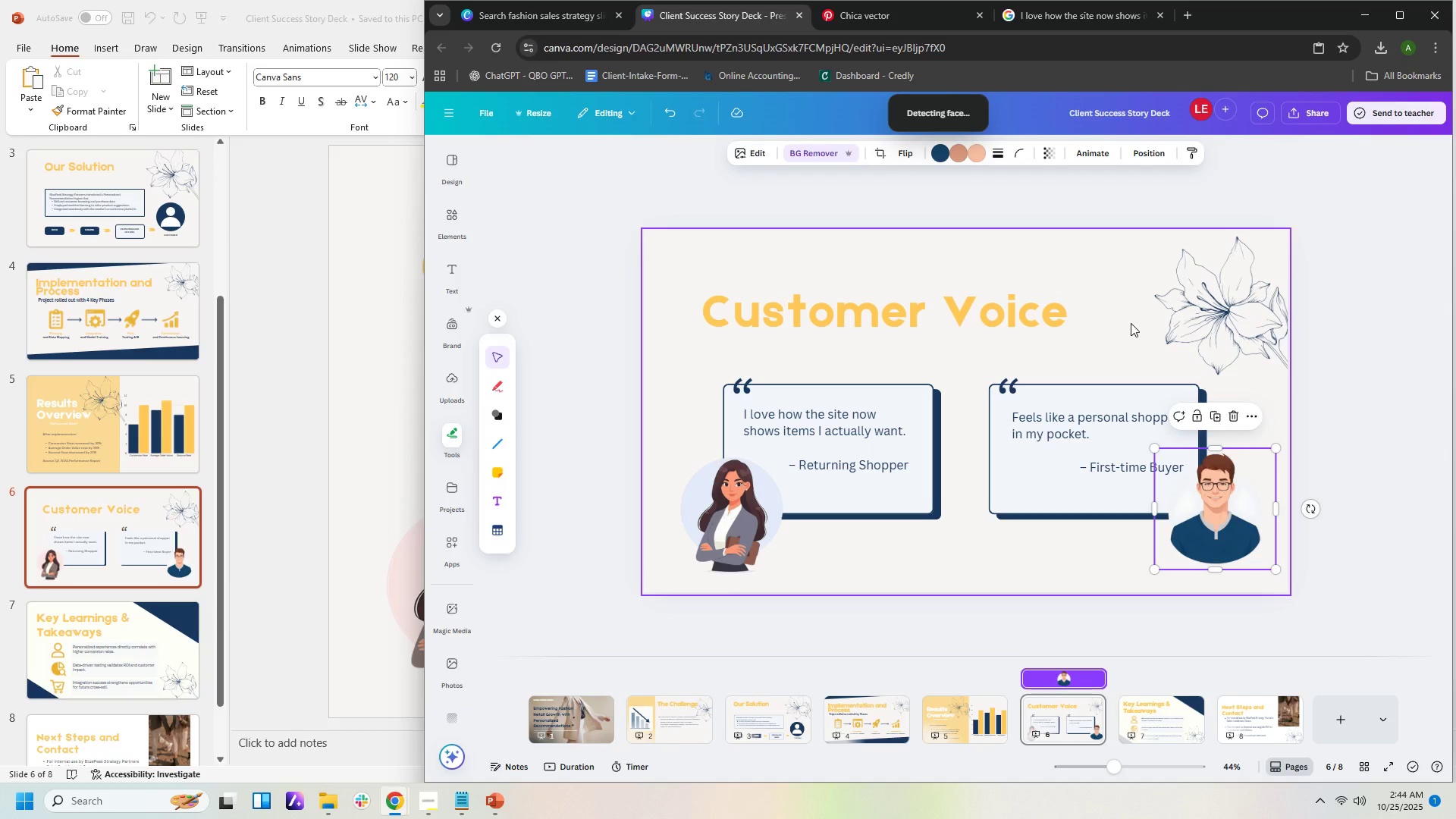 
left_click([1076, 563])
 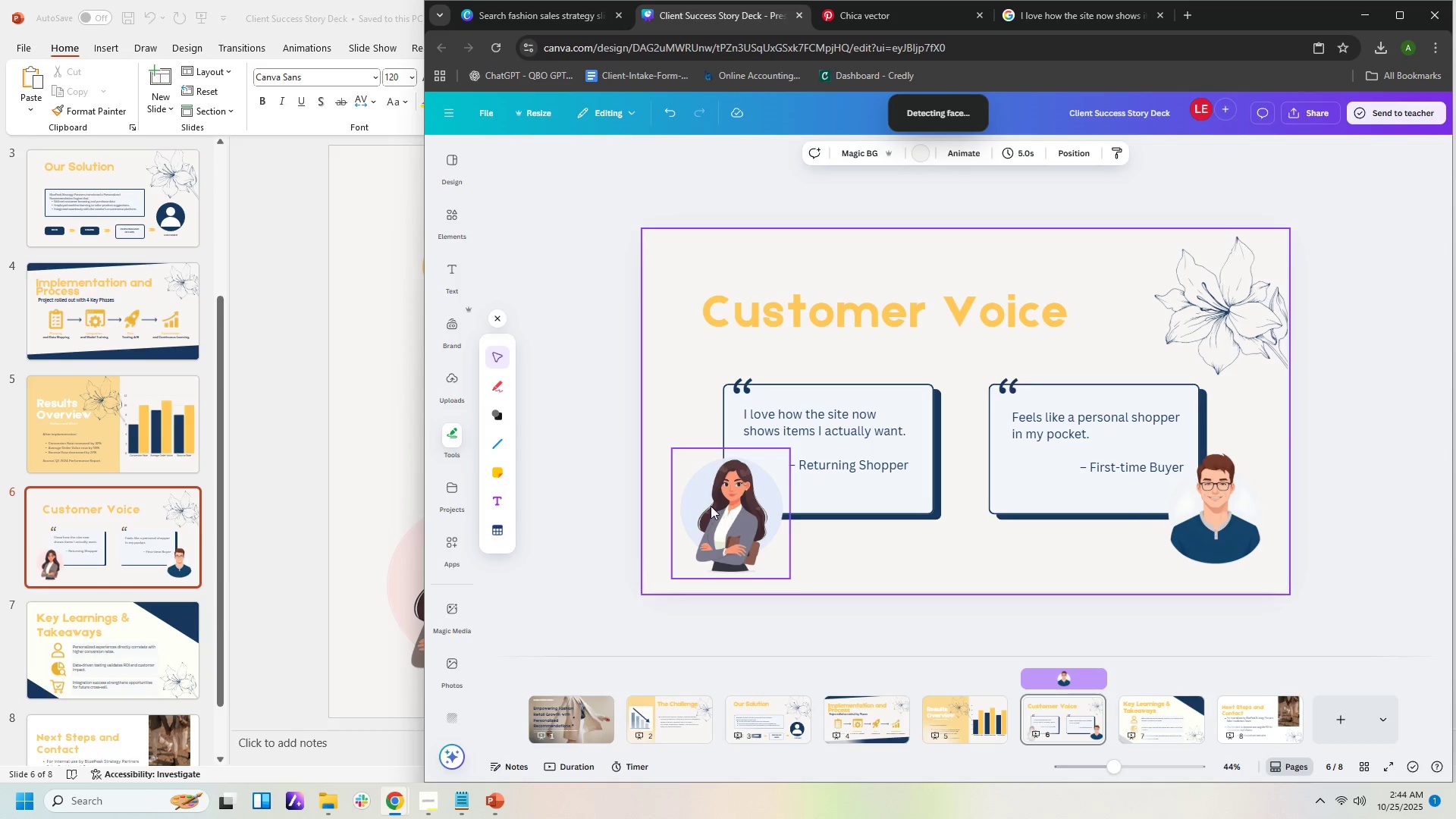 
left_click([724, 504])
 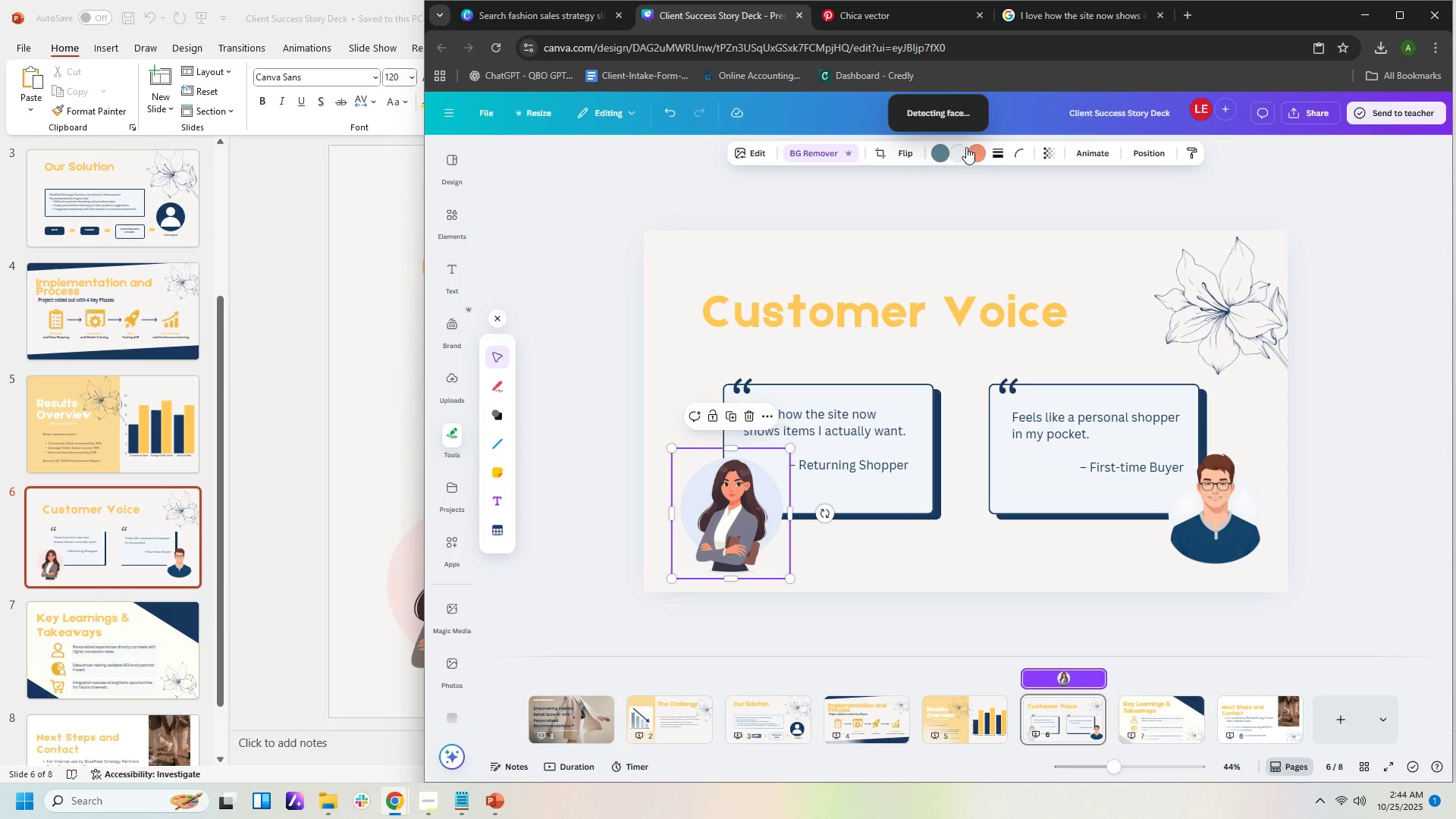 
left_click([956, 156])
 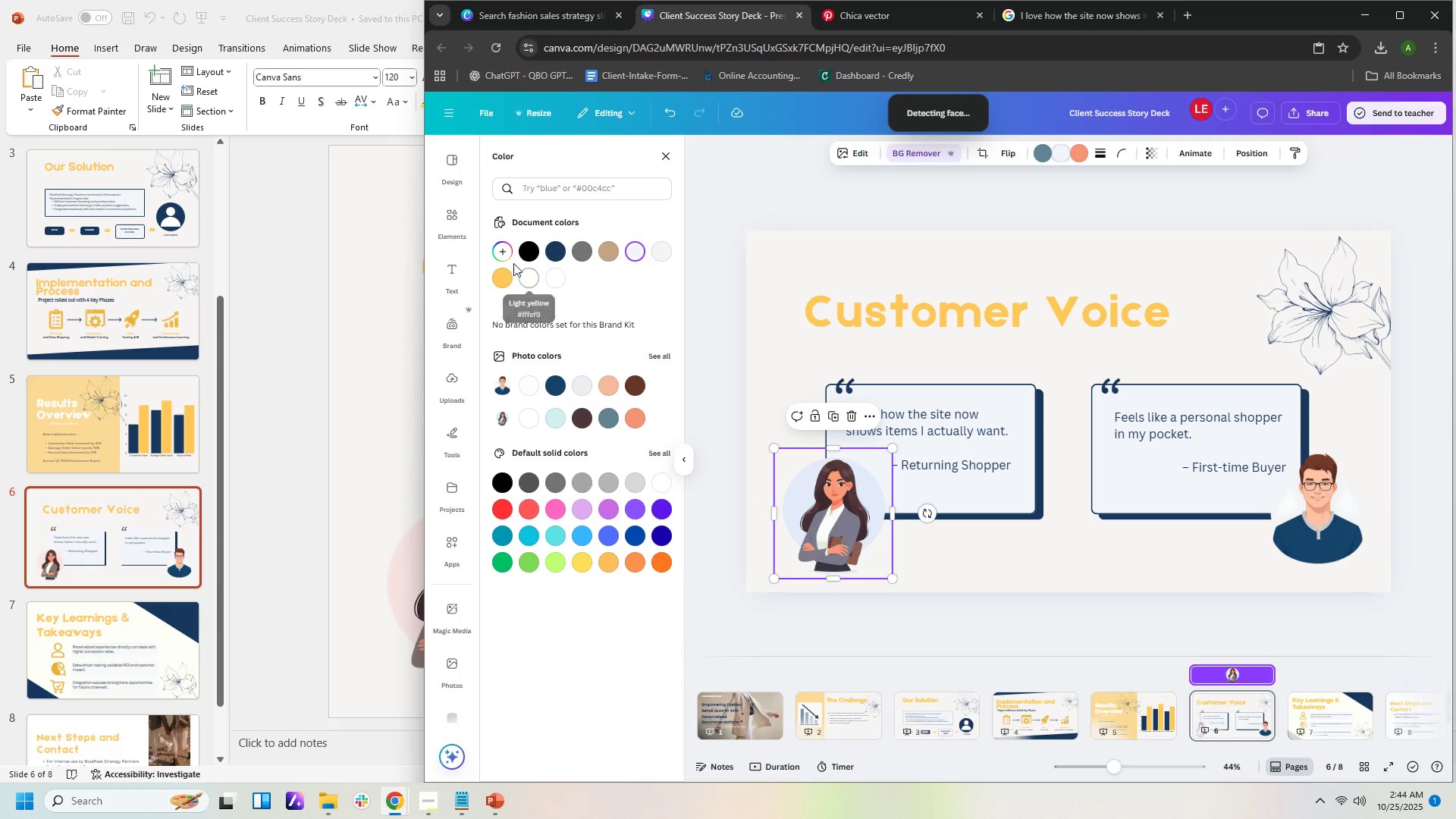 
left_click([500, 255])
 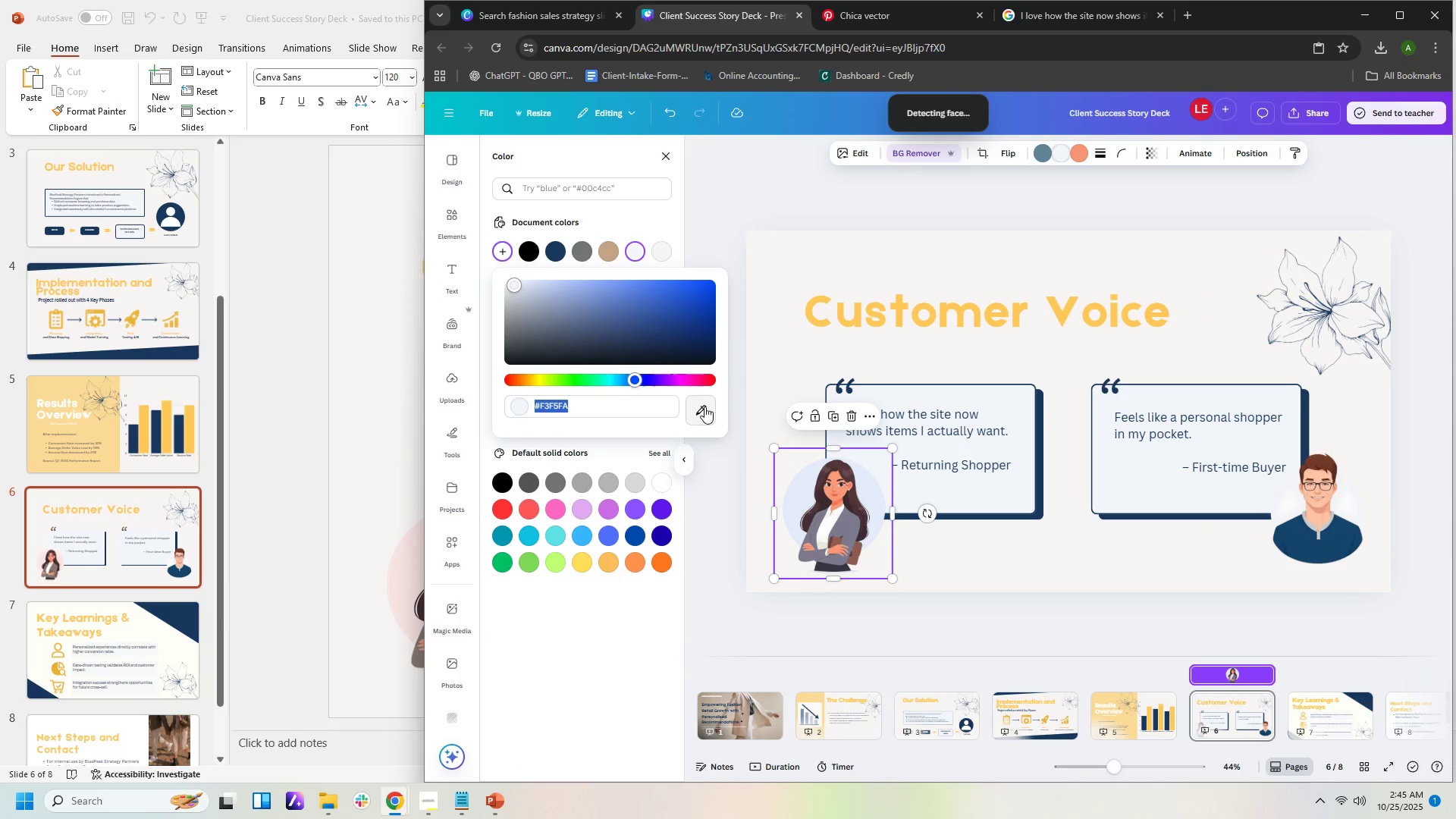 
left_click([704, 406])
 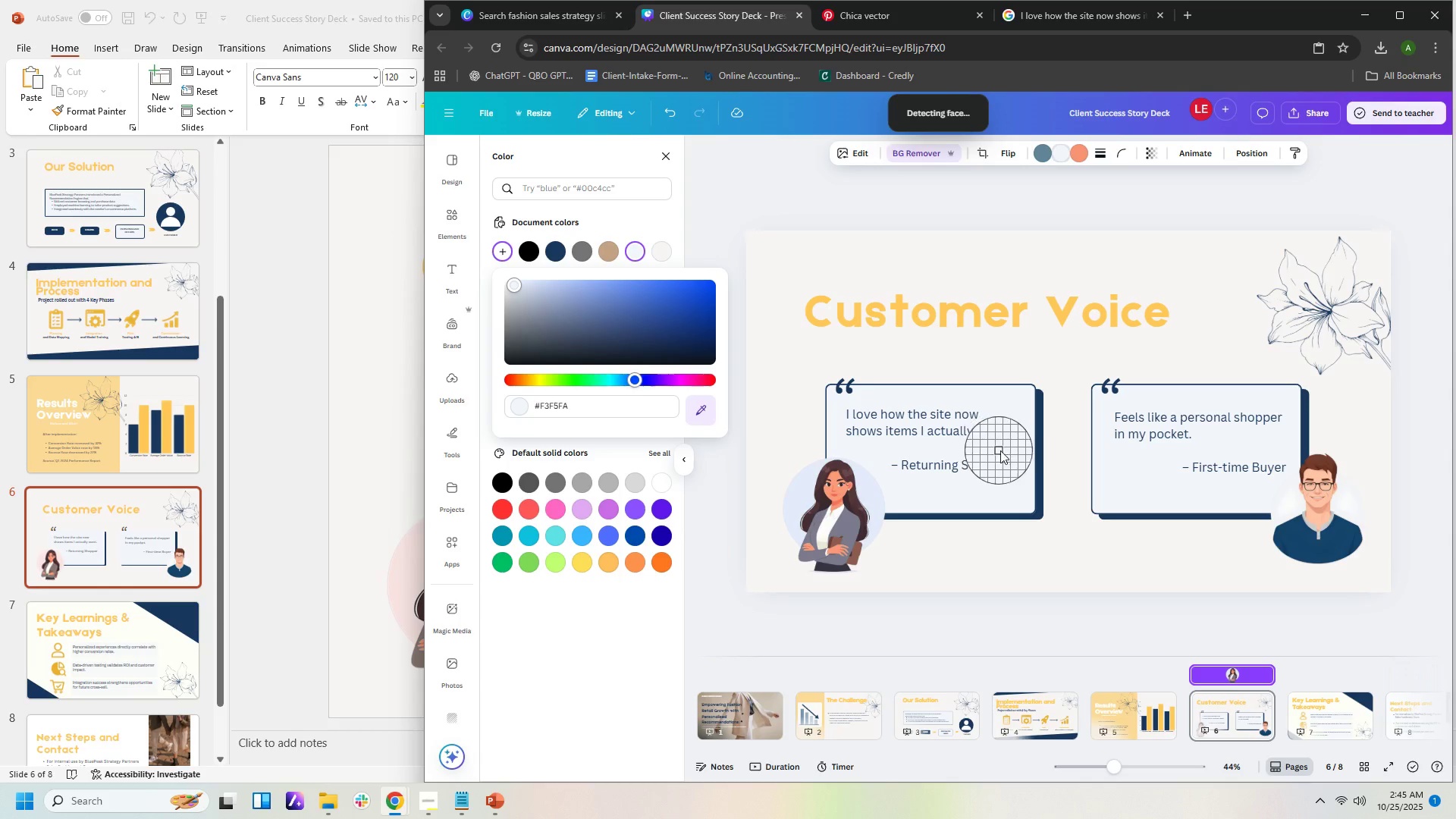 
left_click([1019, 450])
 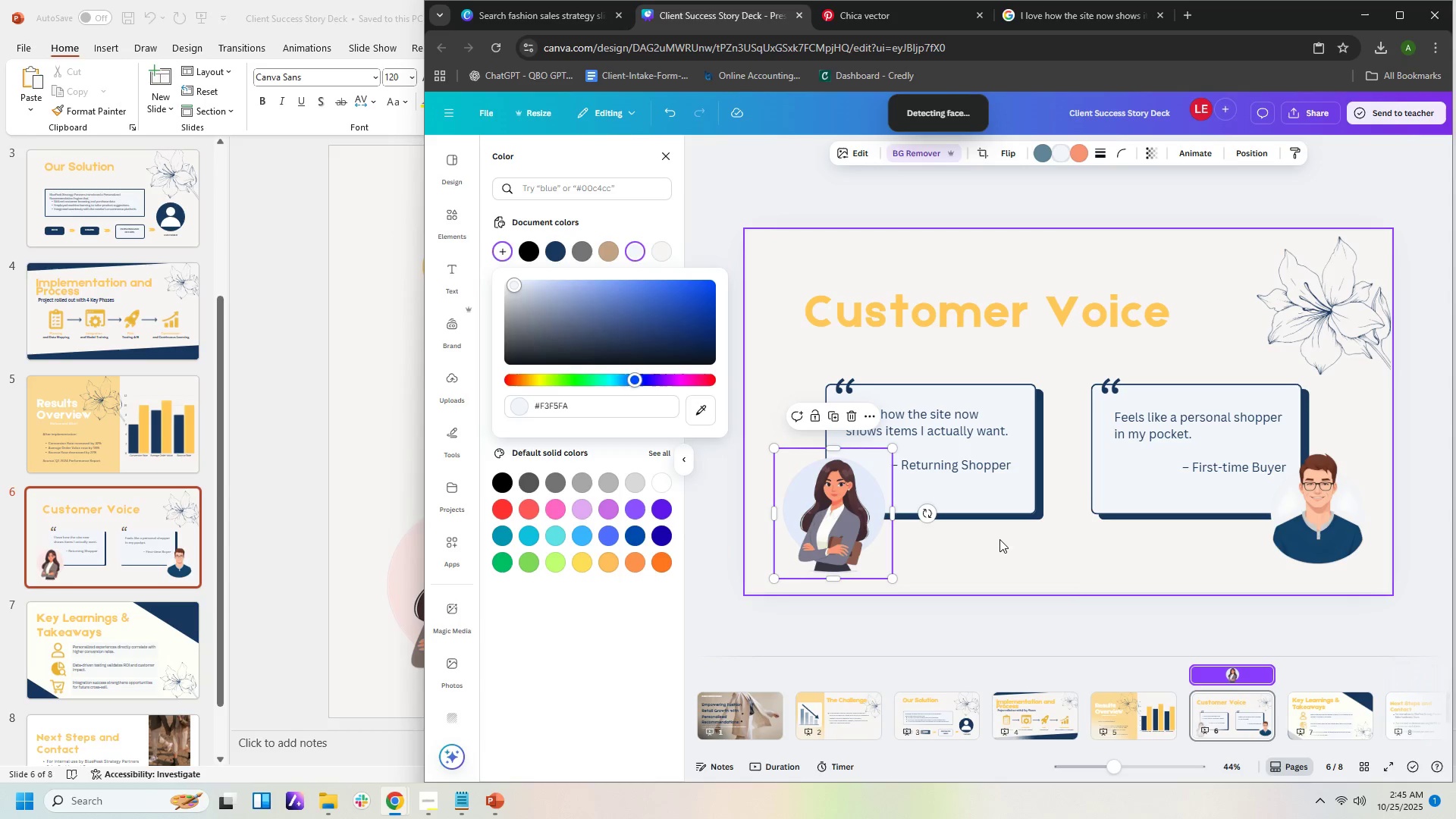 
left_click([999, 539])
 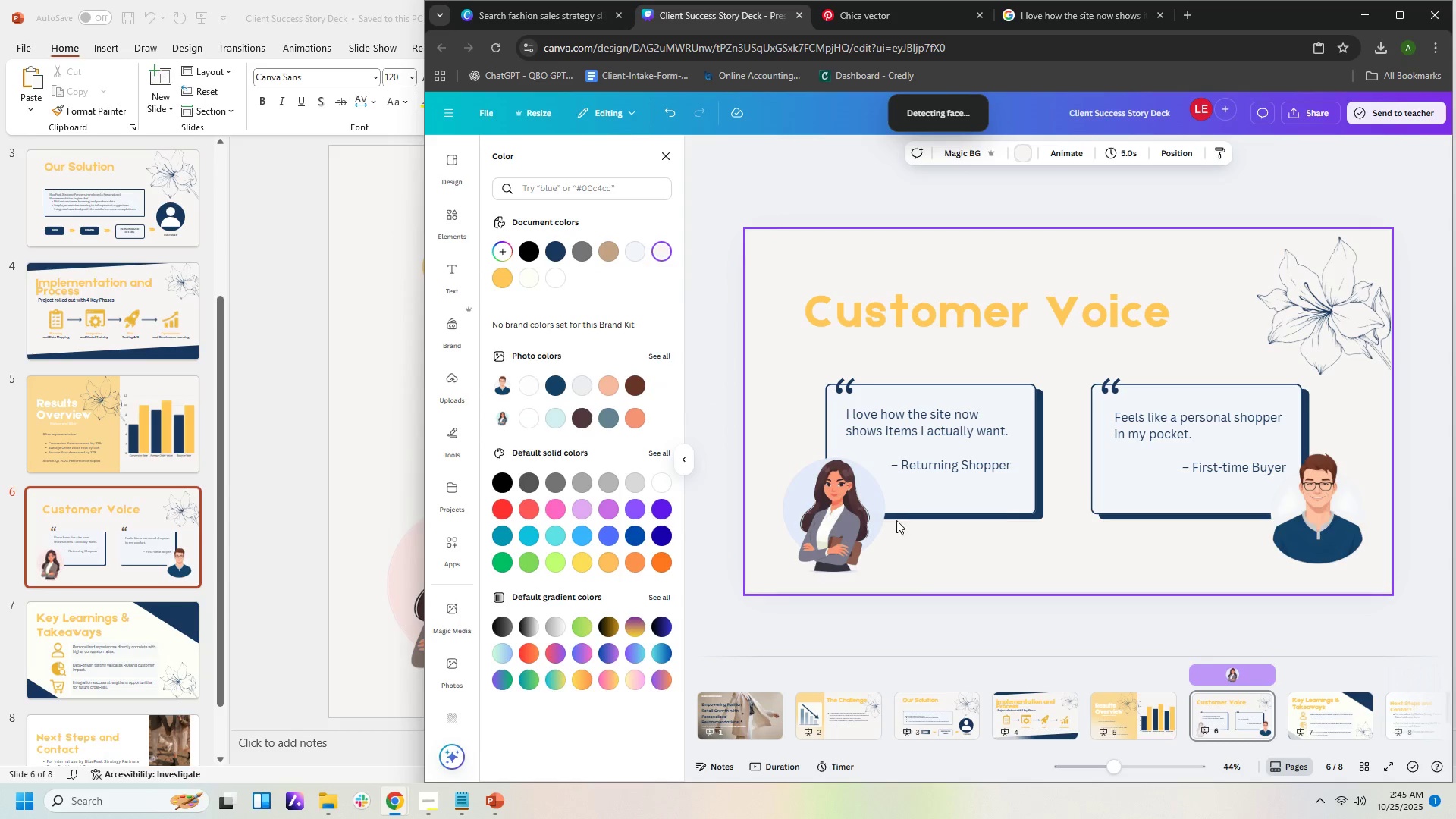 
left_click([879, 505])
 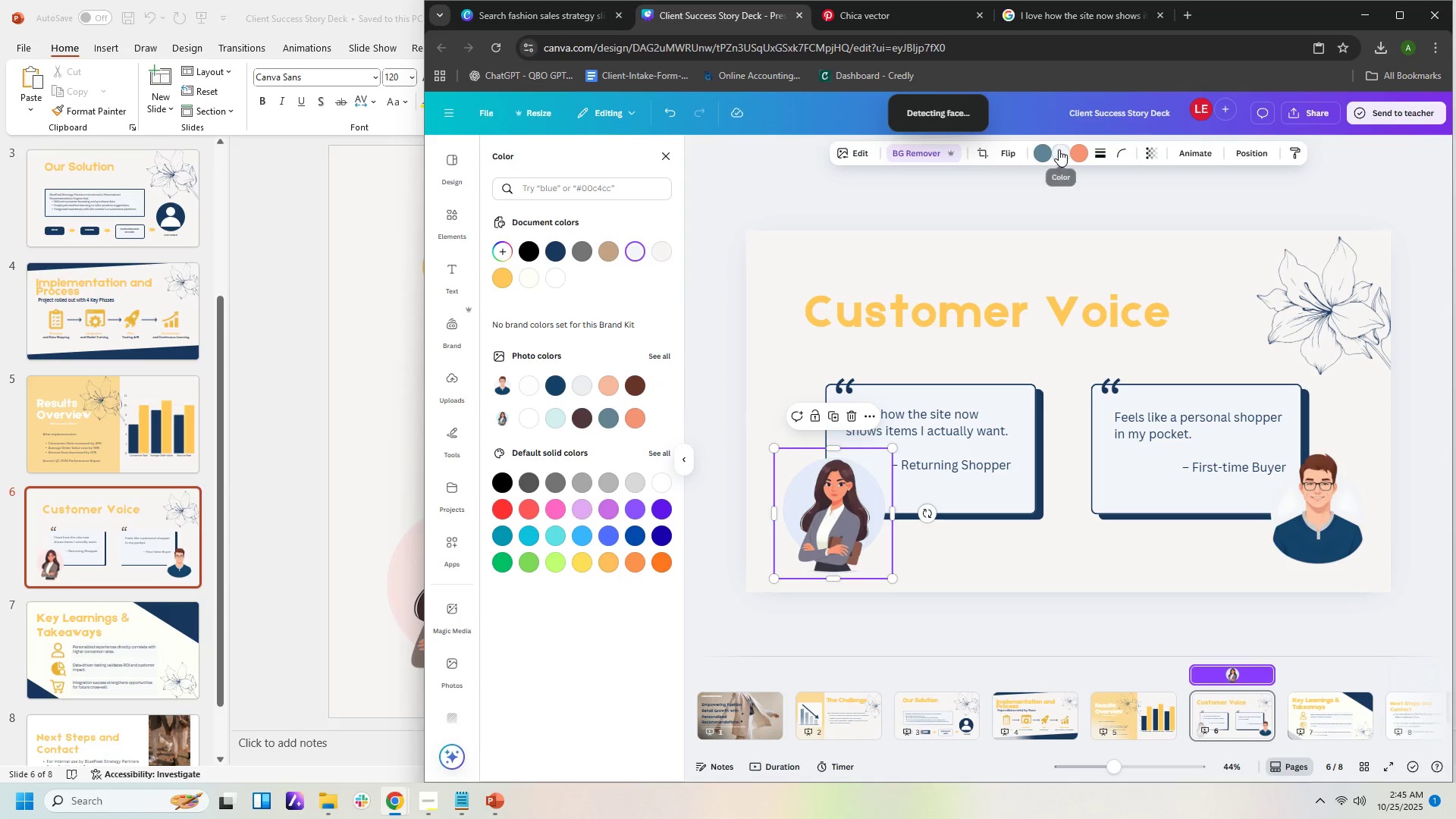 
left_click([1059, 149])
 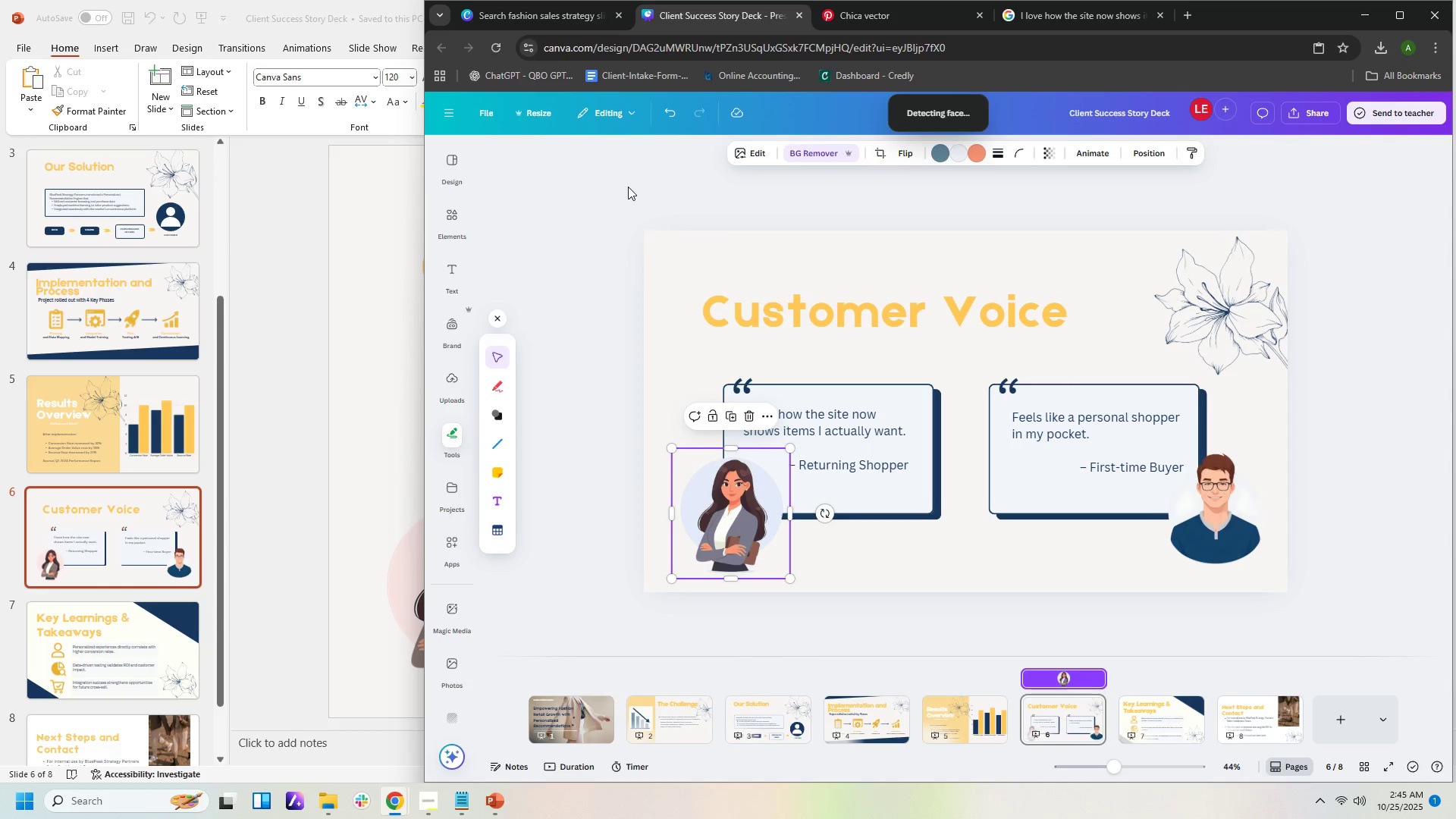 
wait(9.73)
 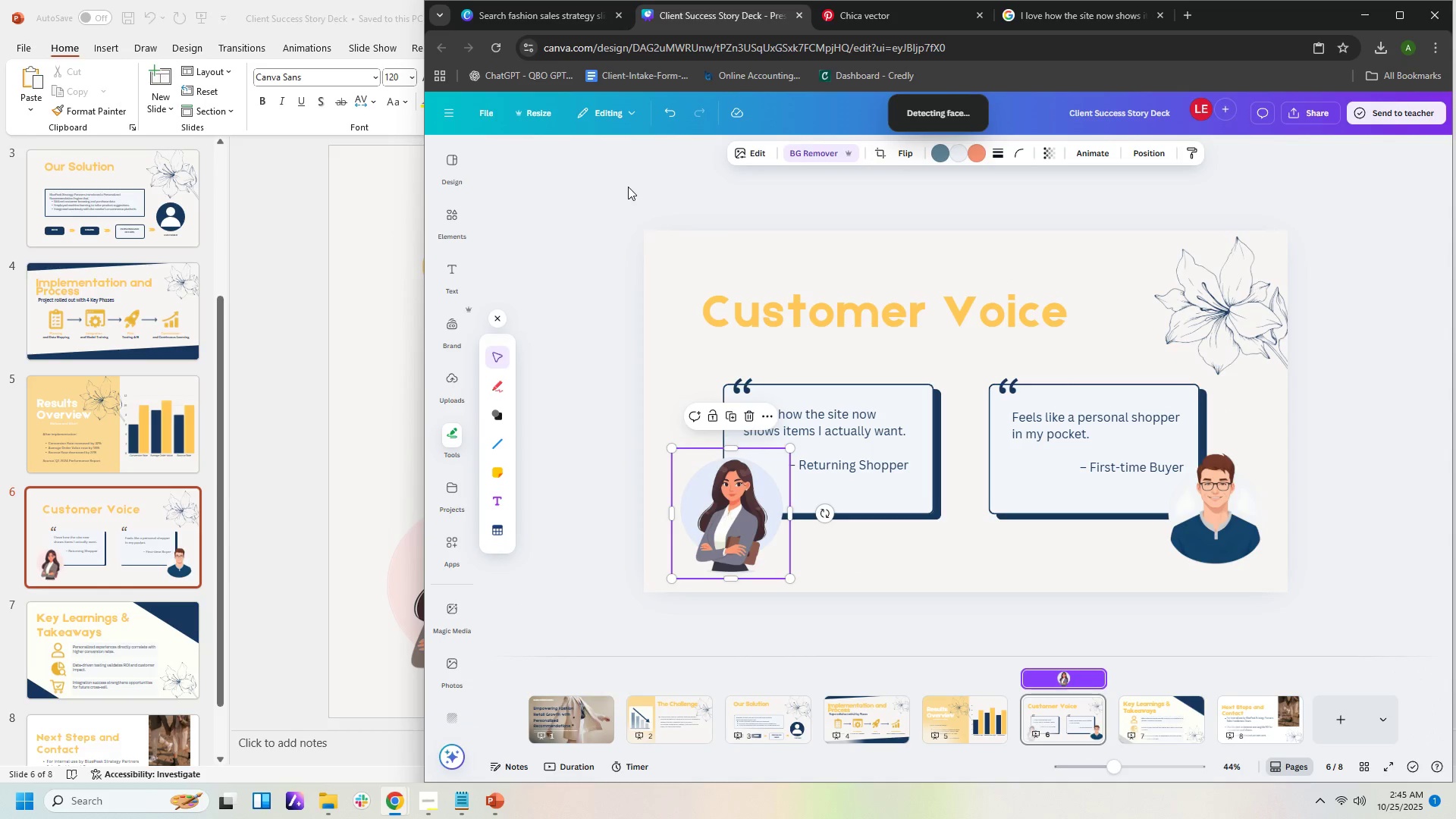 
left_click([958, 152])
 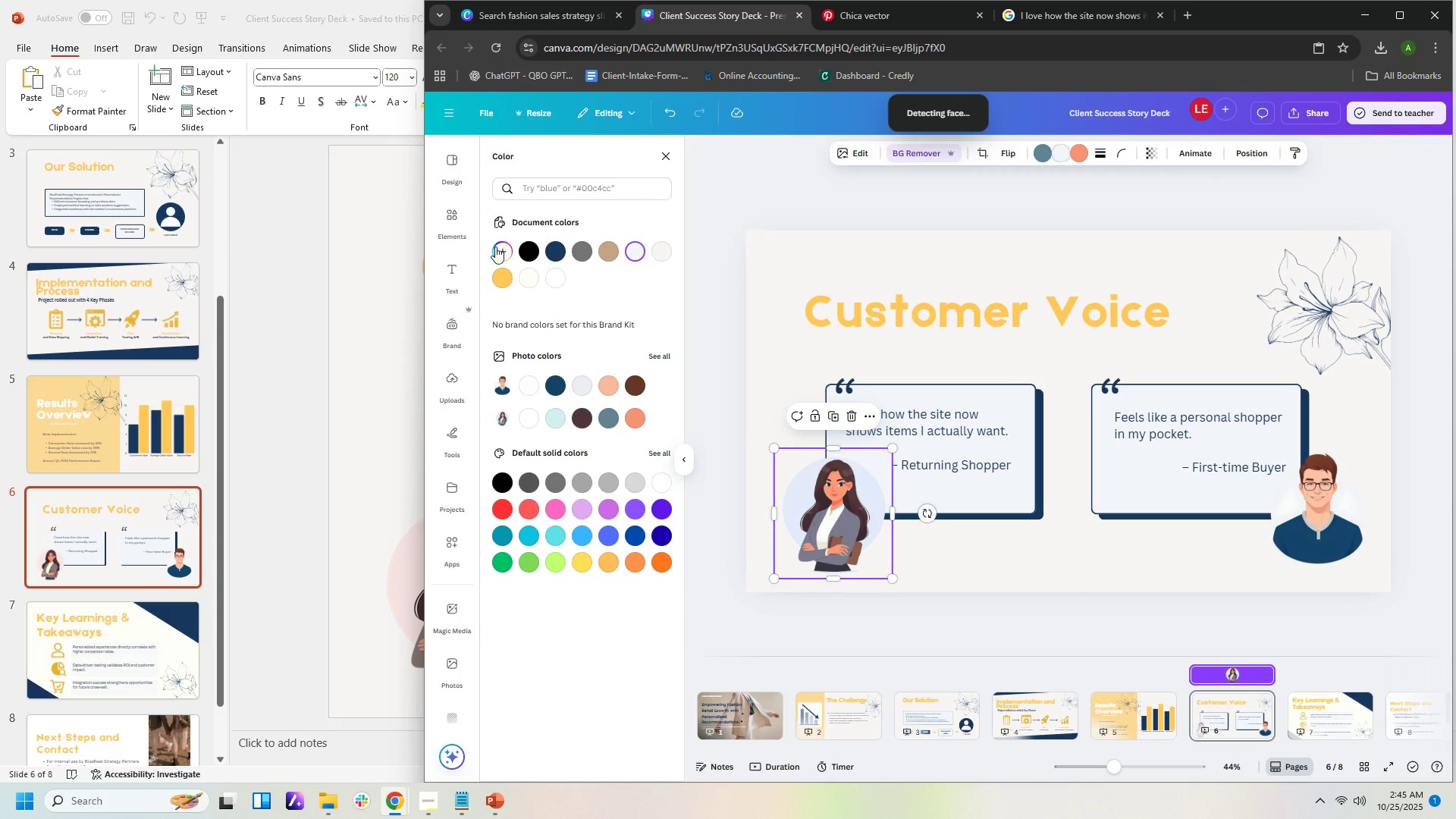 
left_click([494, 254])
 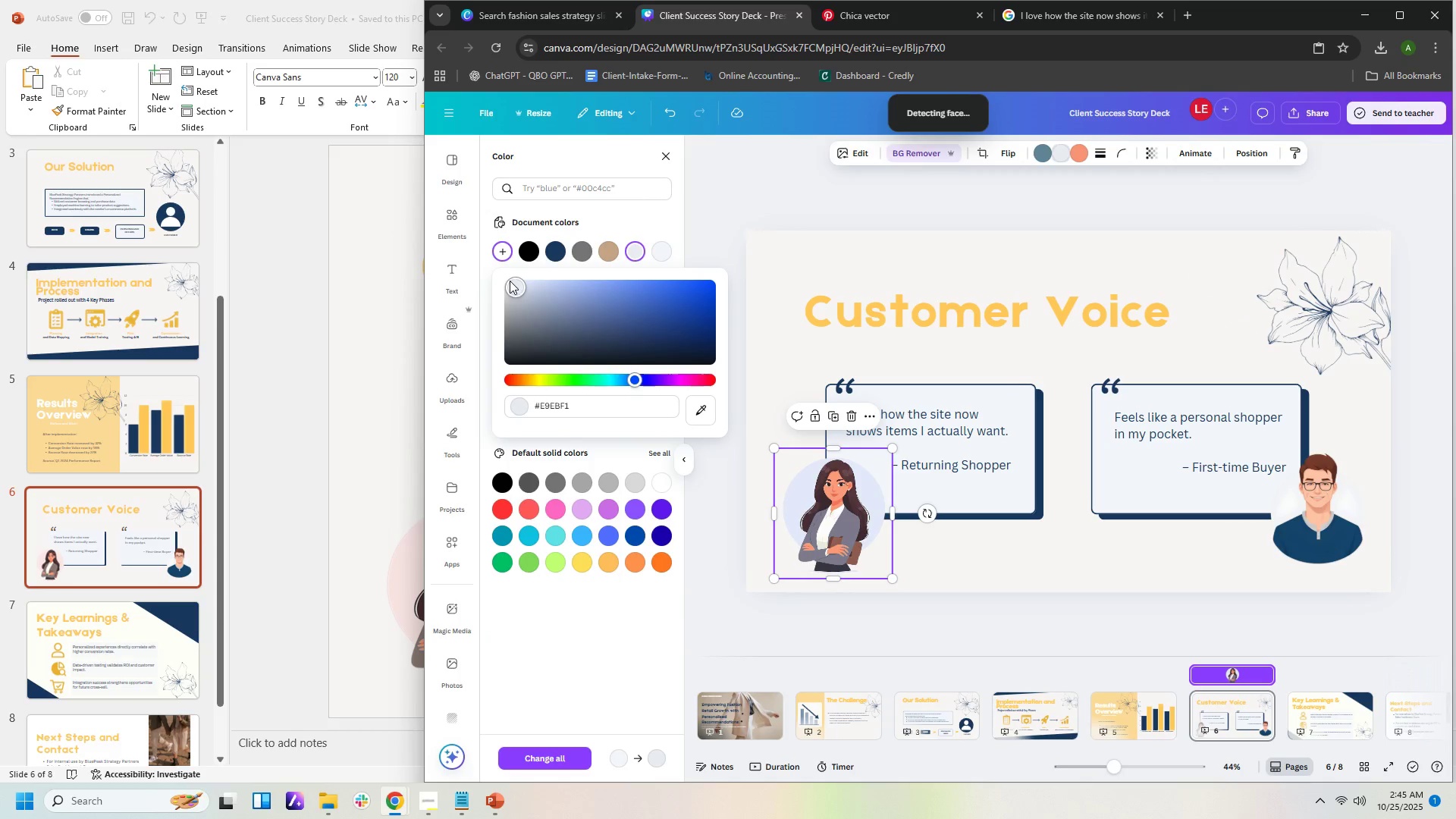 
left_click([508, 280])
 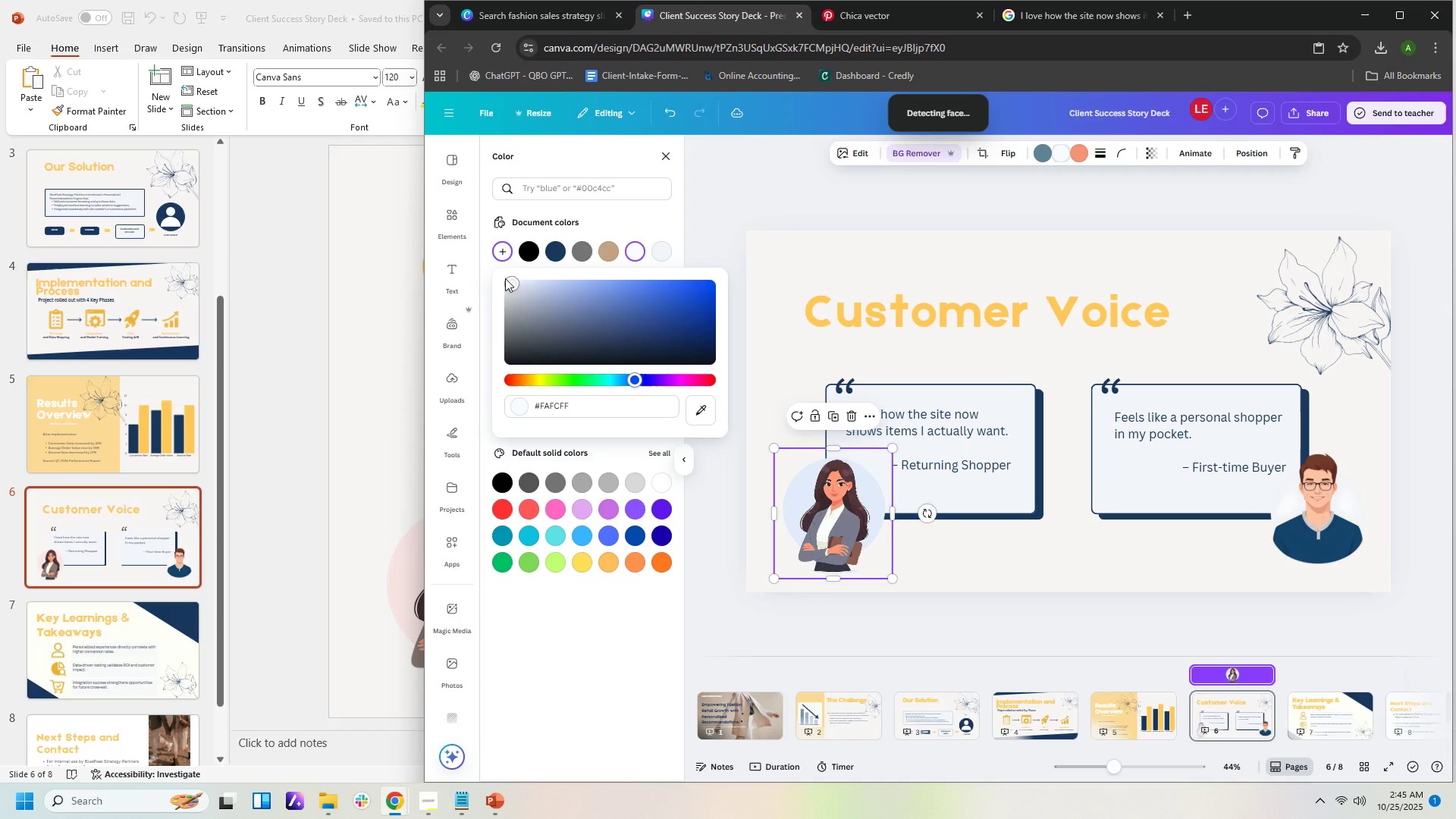 
double_click([505, 278])
 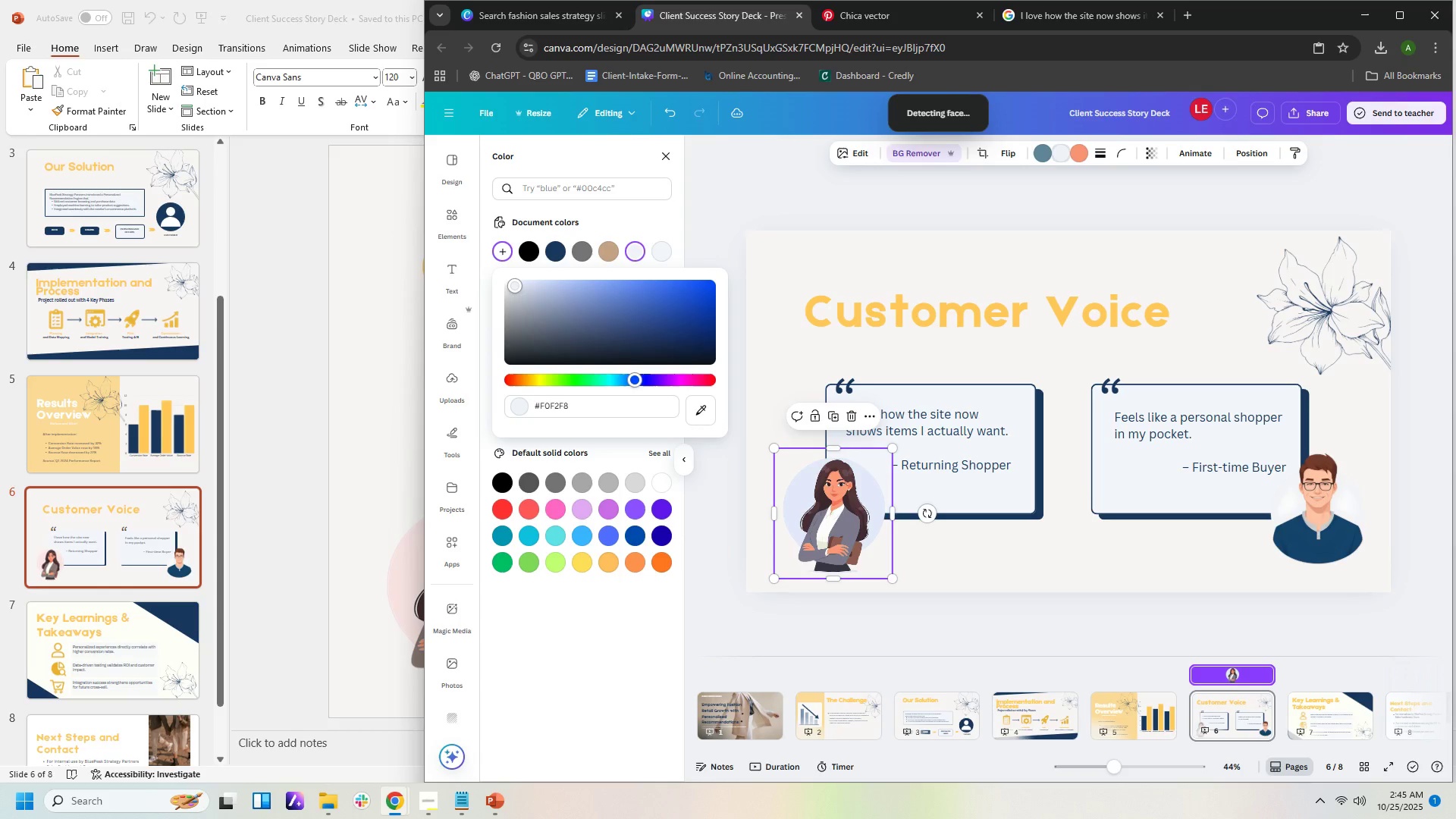 
left_click([511, 282])
 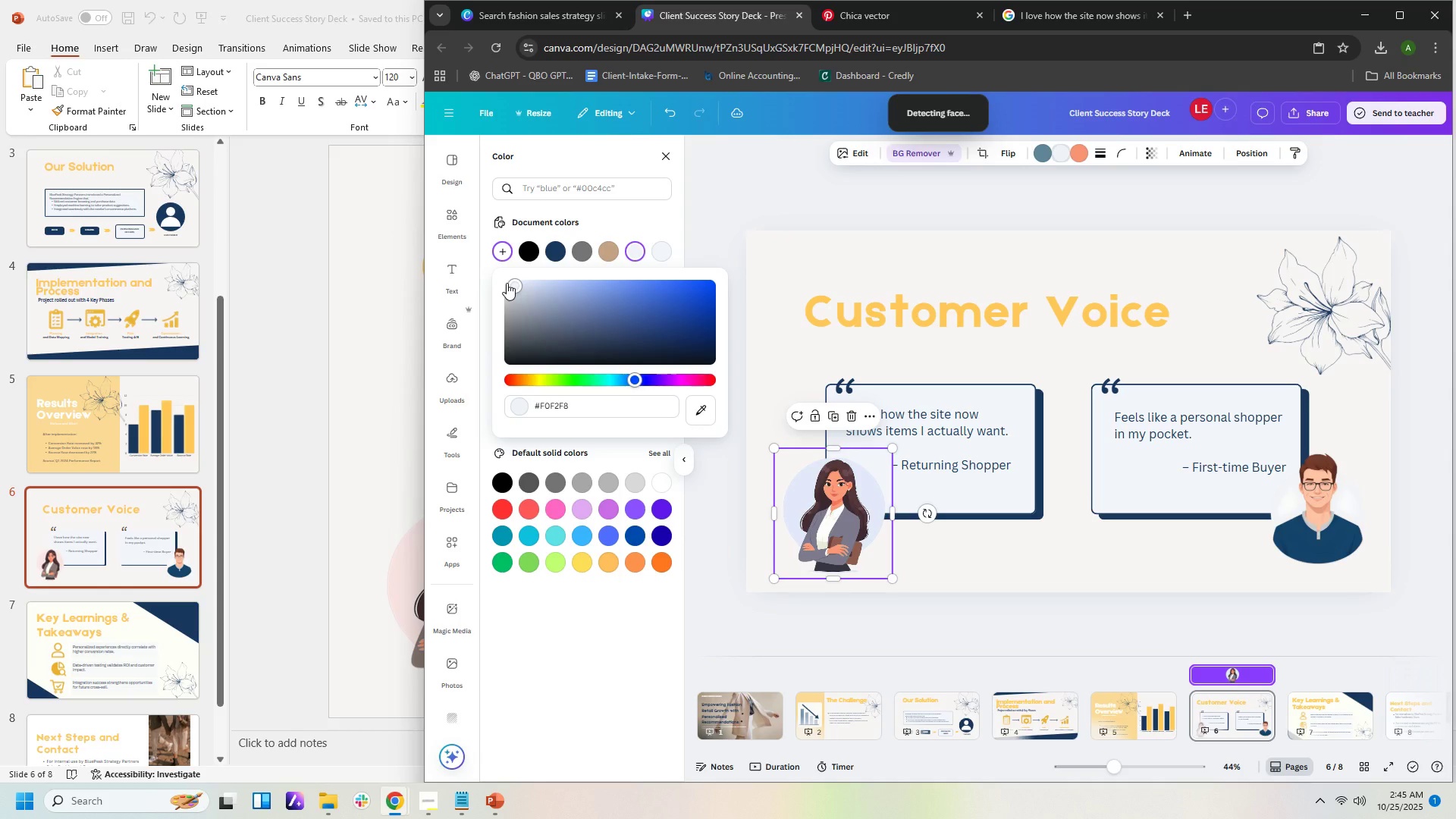 
left_click([507, 283])
 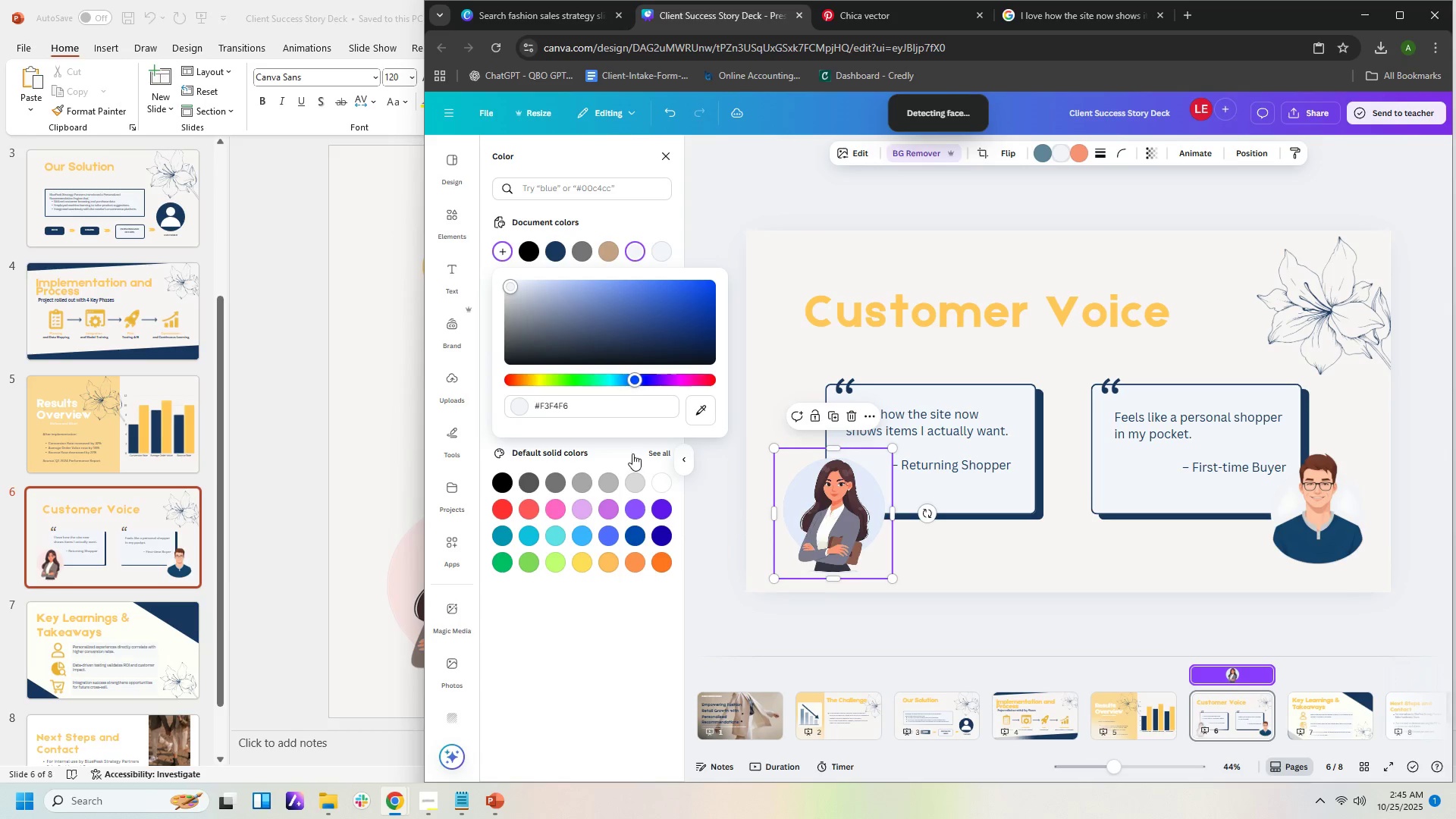 
left_click([873, 218])
 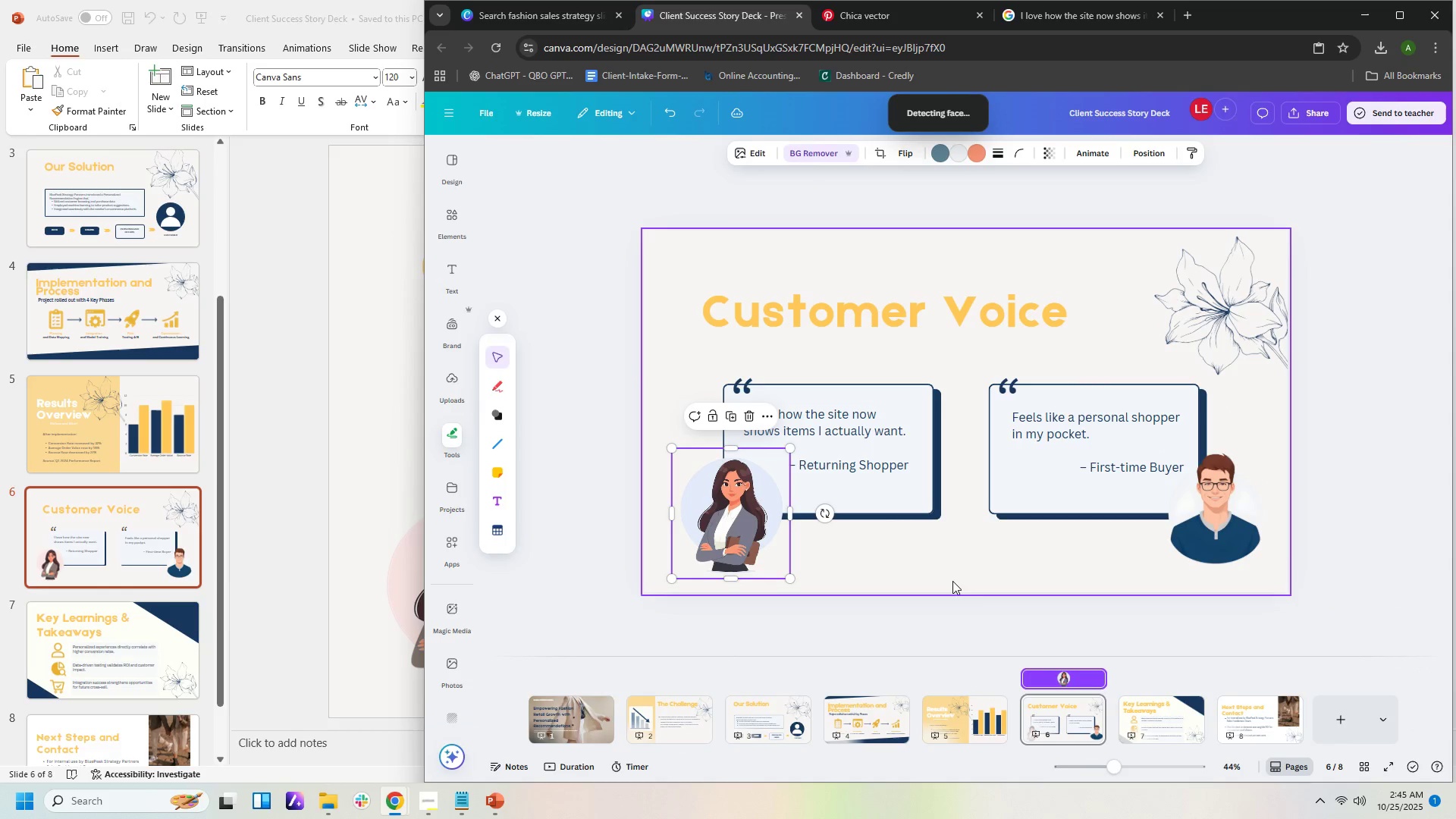 
left_click([952, 544])
 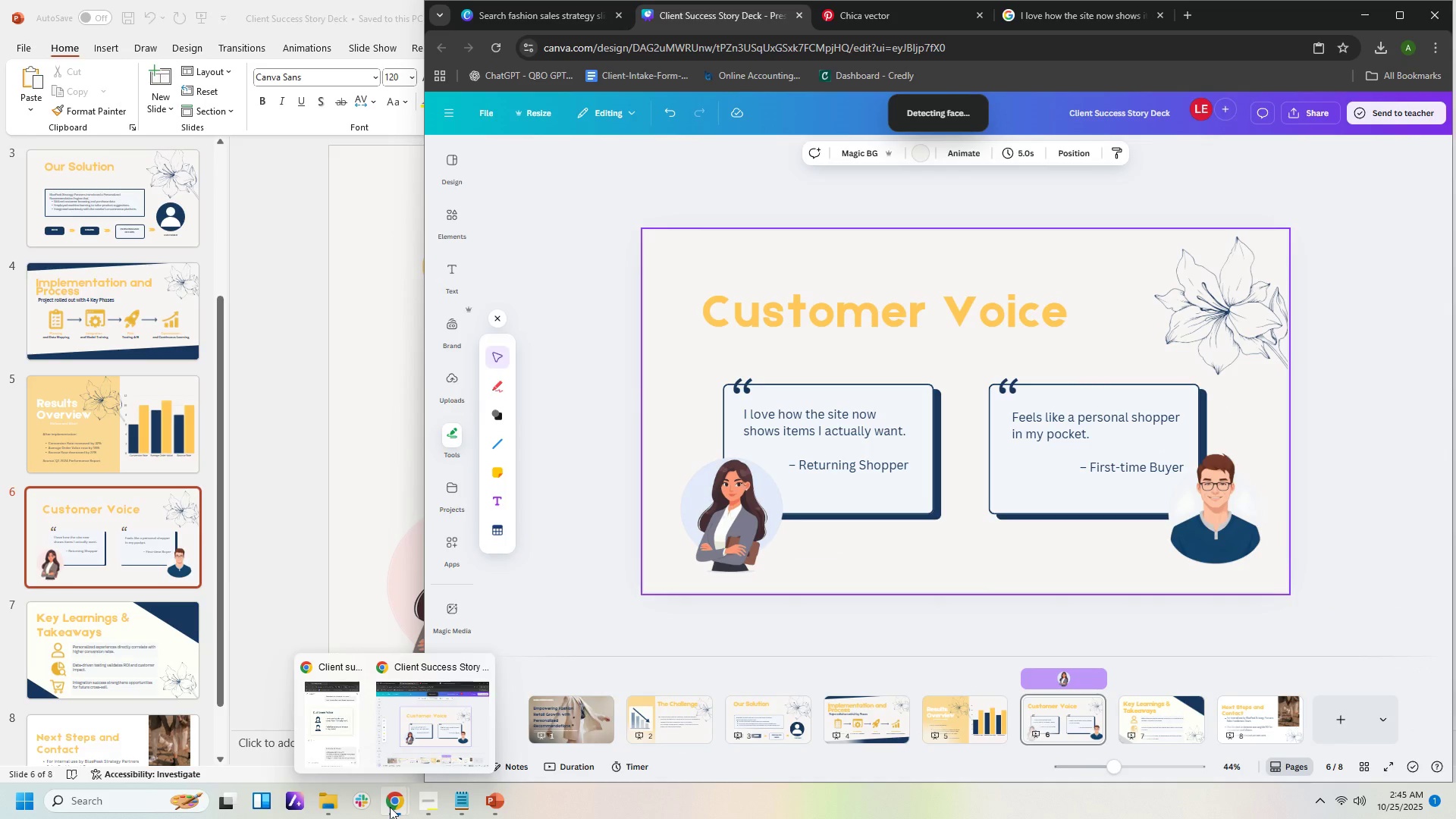 
left_click([334, 795])
 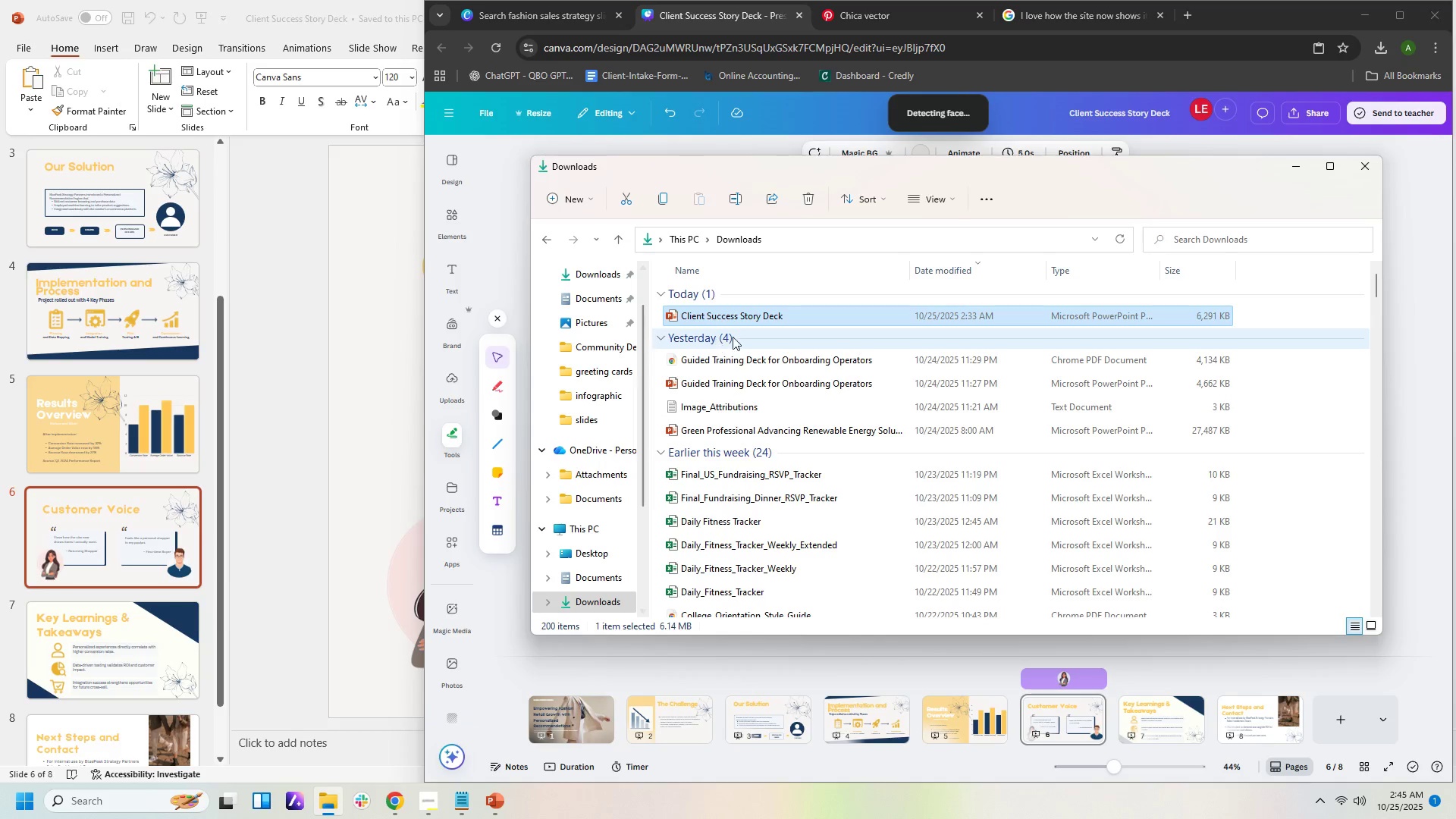 
right_click([760, 316])
 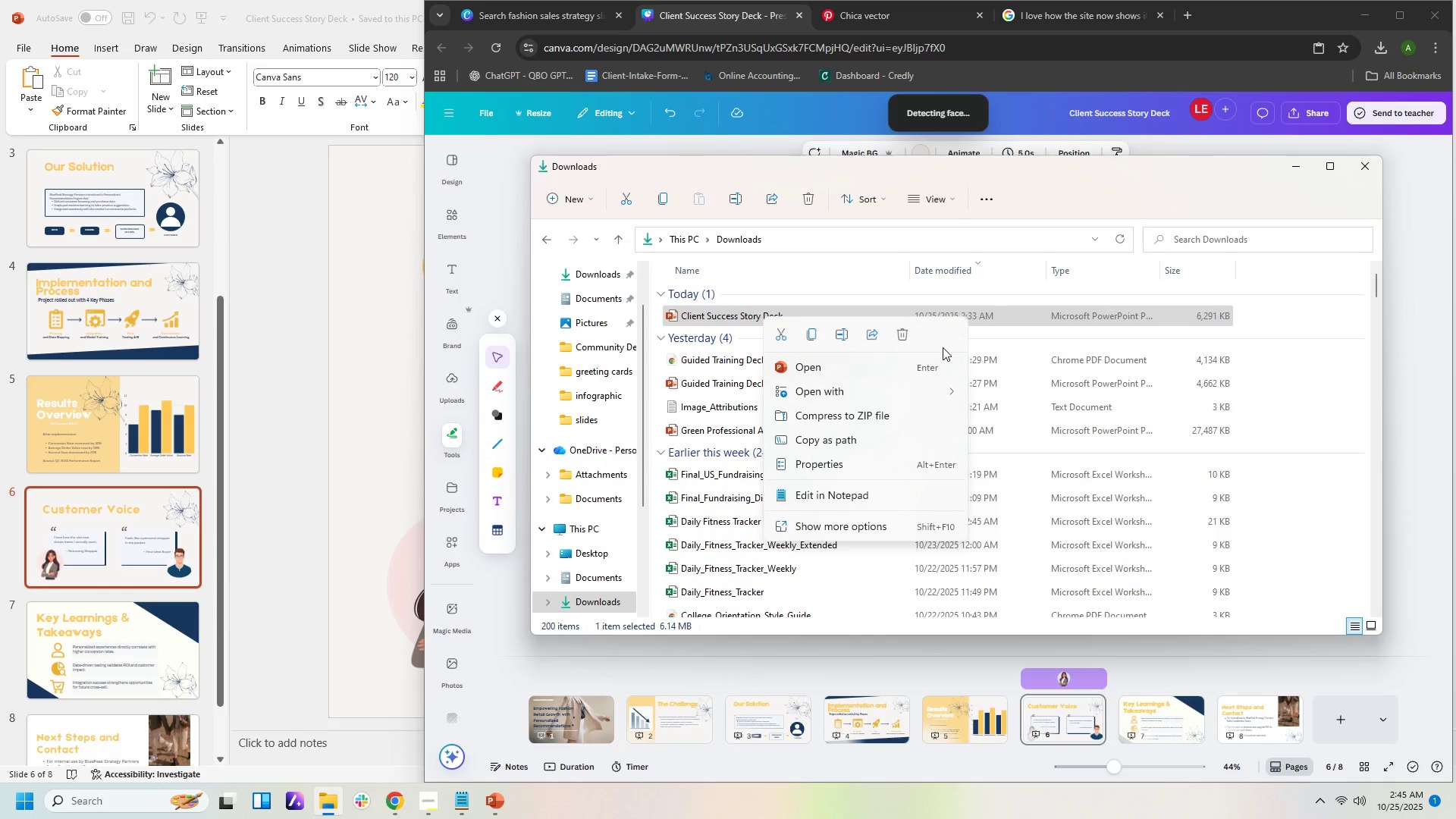 
left_click([909, 339])
 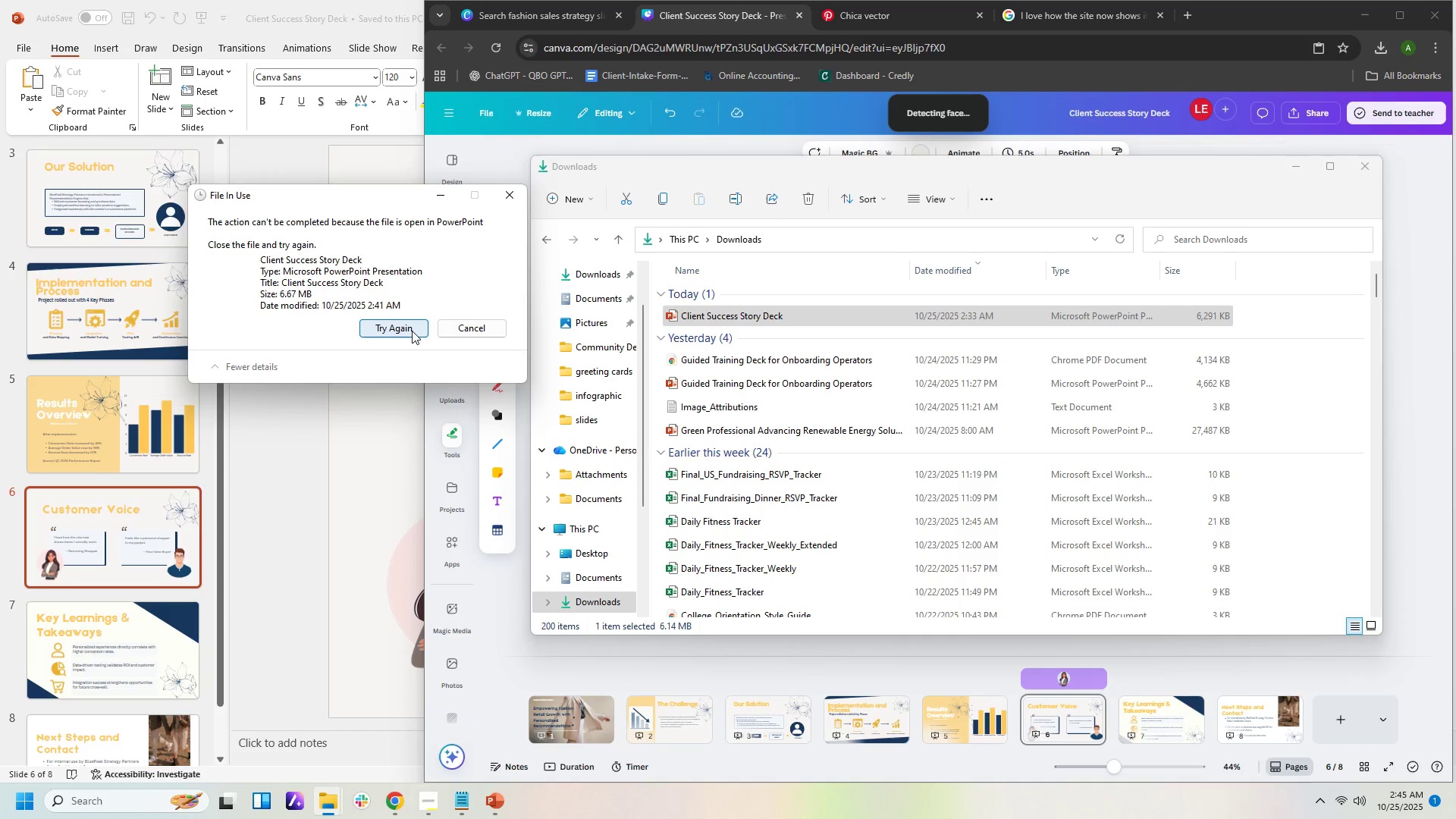 
left_click([397, 326])
 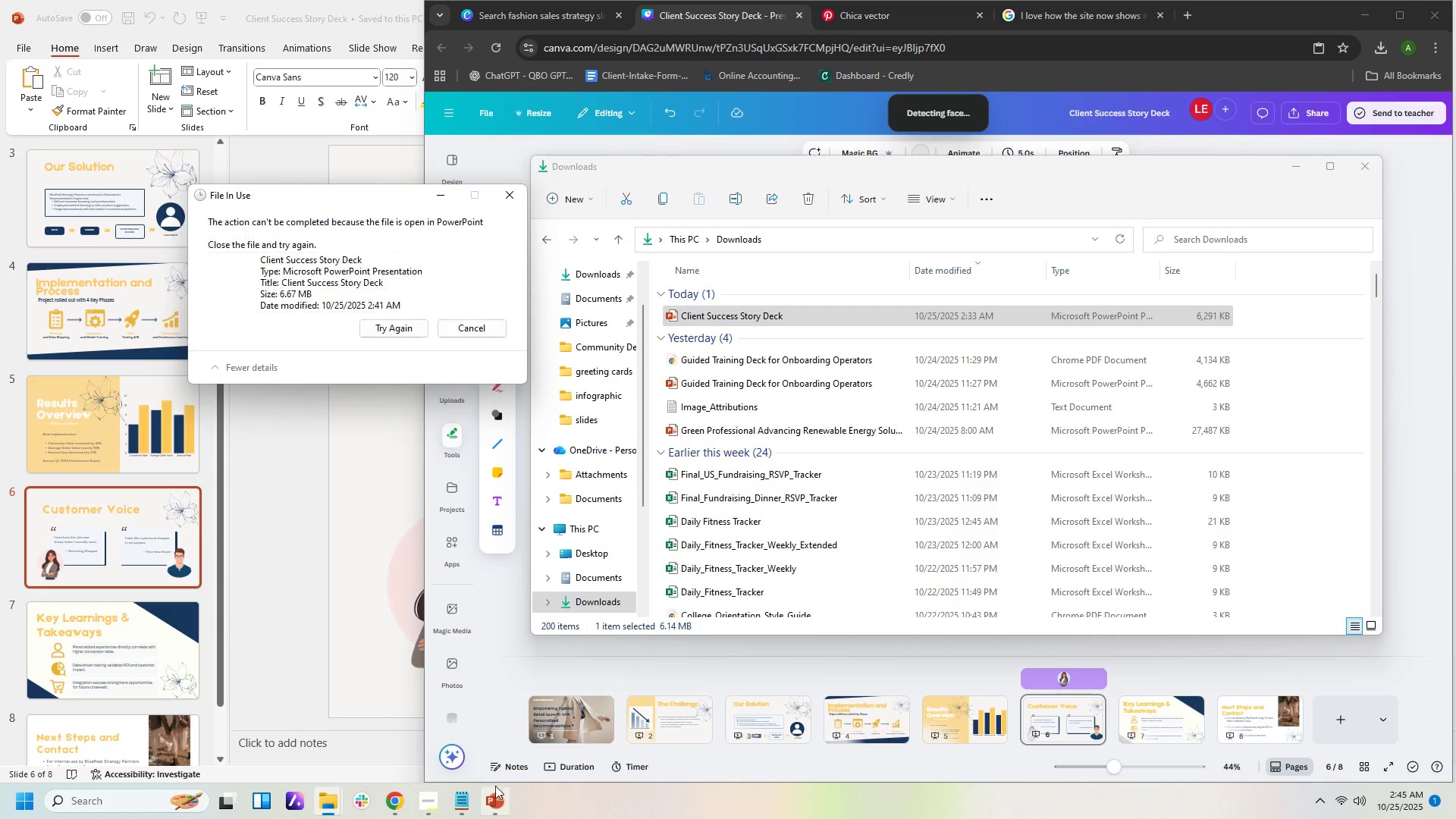 
left_click([492, 792])
 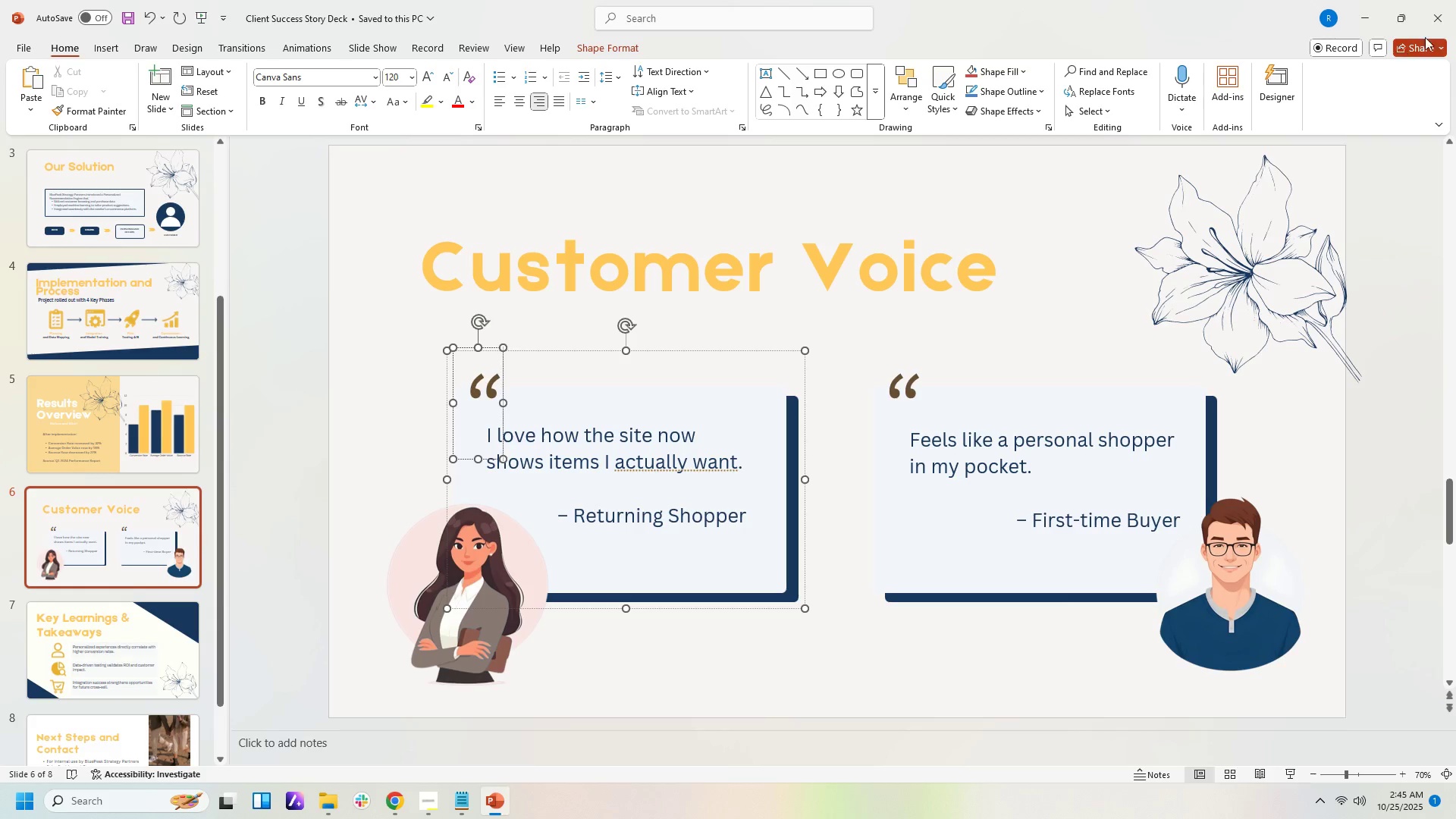 
left_click([1431, 26])
 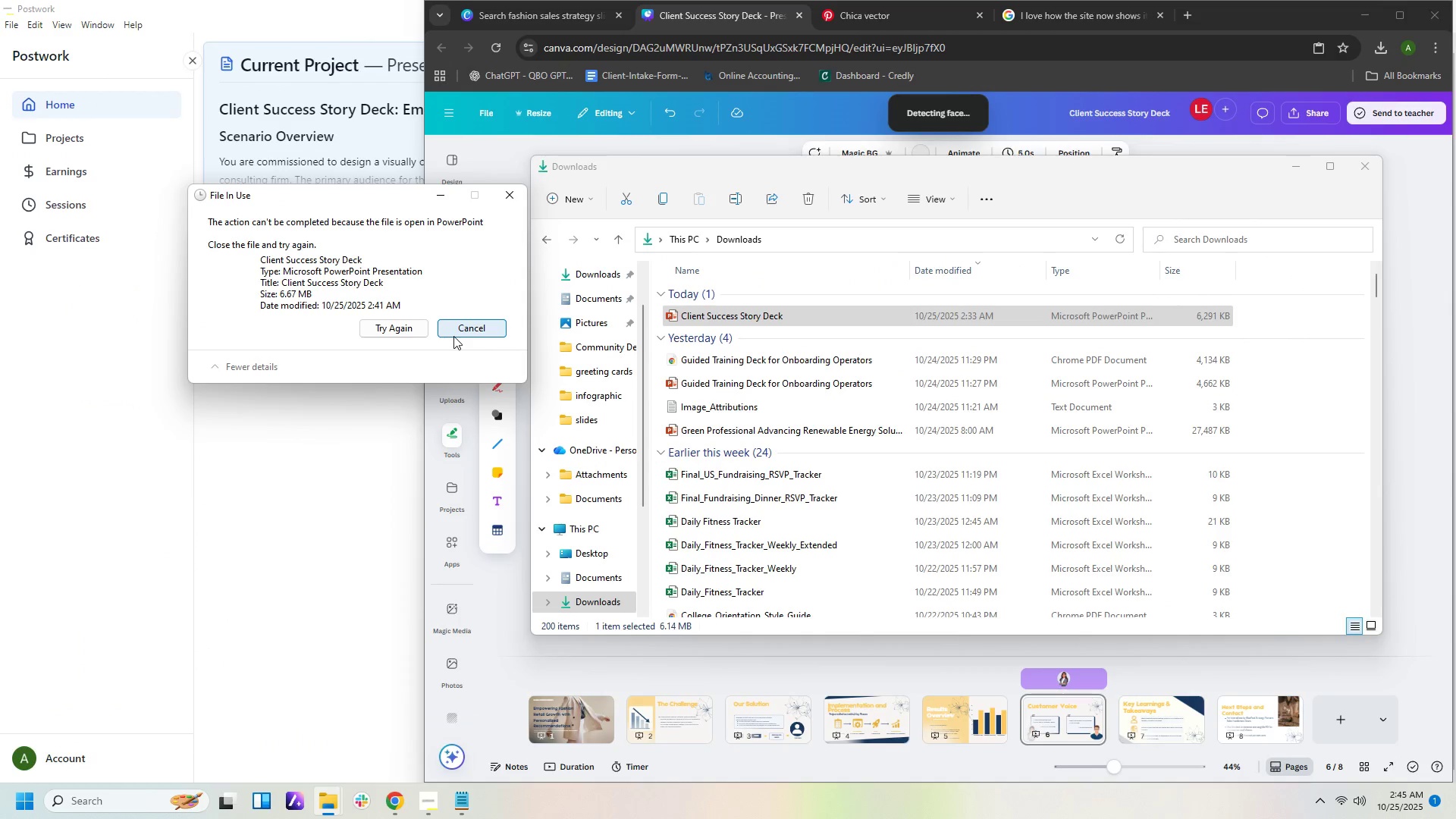 
left_click([421, 323])
 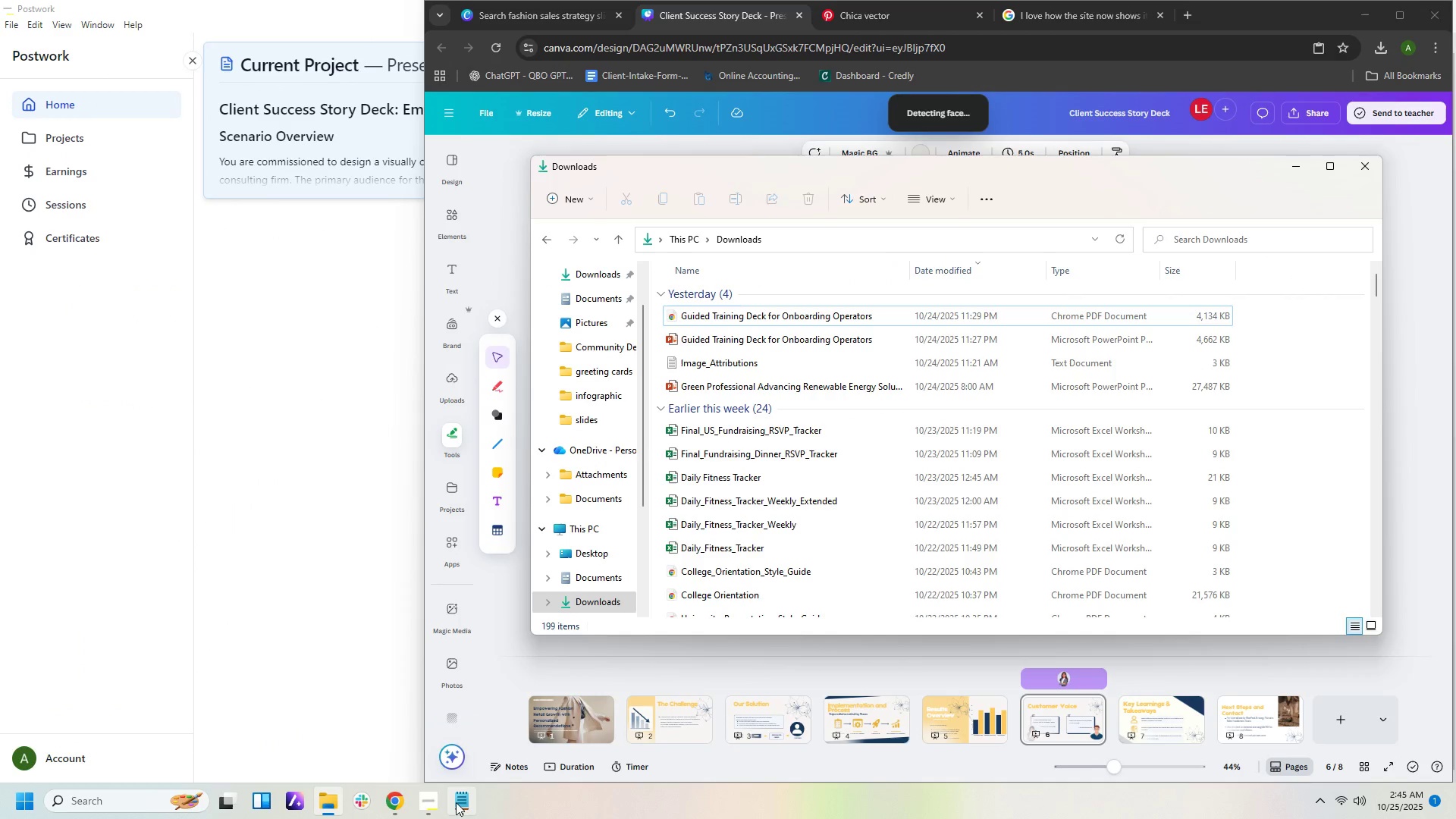 
left_click([394, 811])
 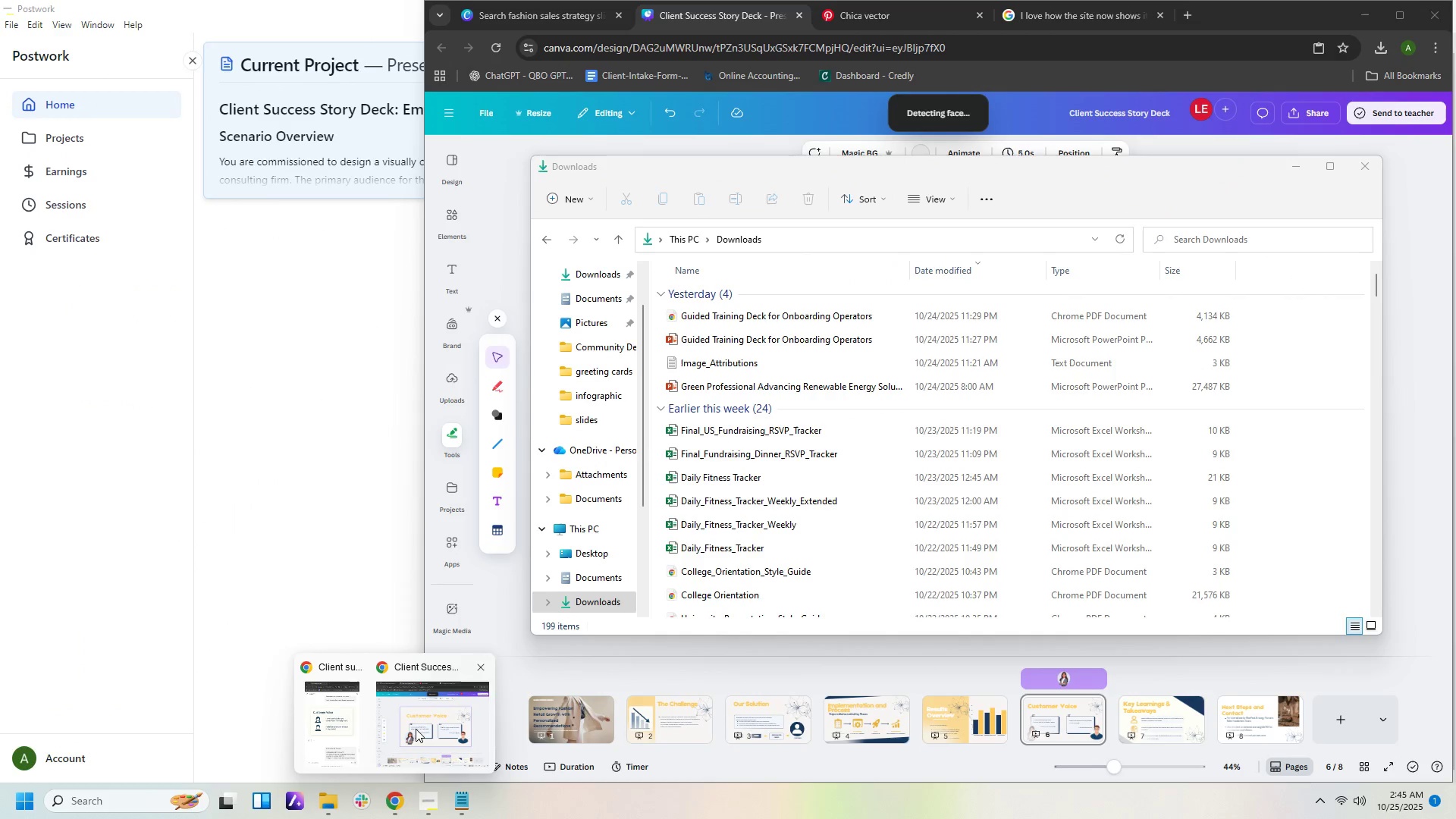 
left_click([416, 729])
 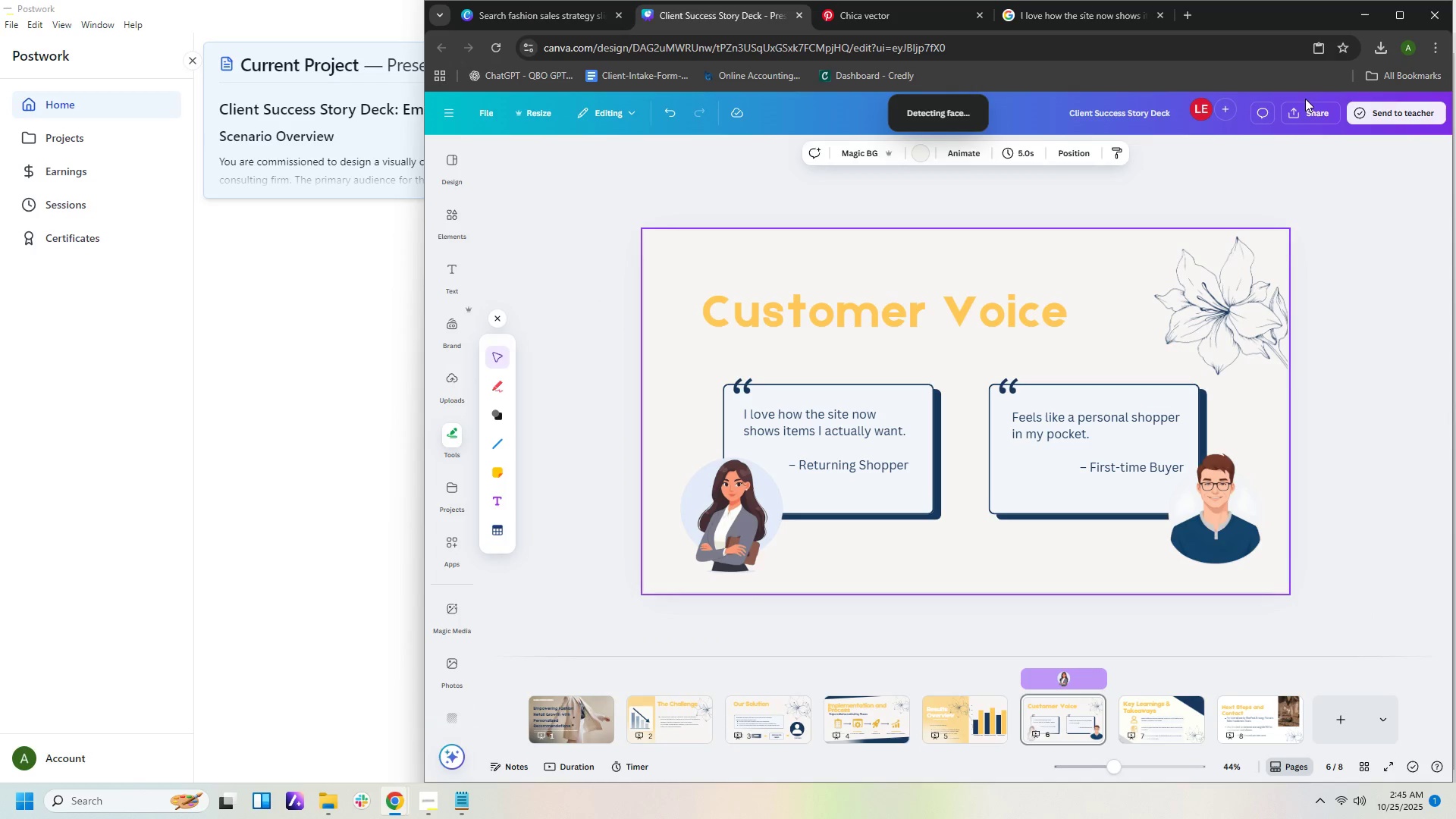 
left_click([1305, 113])
 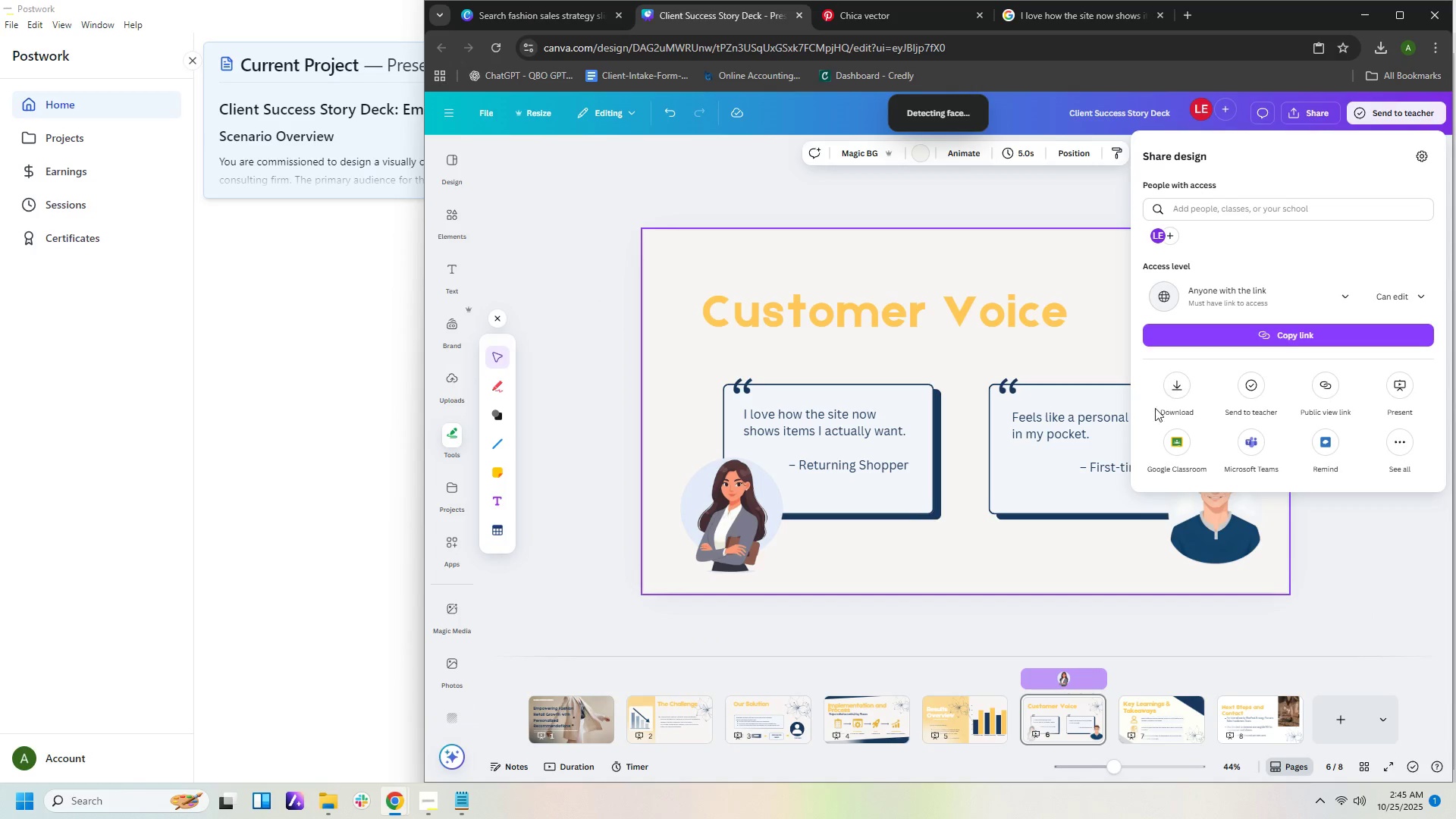 
left_click([1178, 384])
 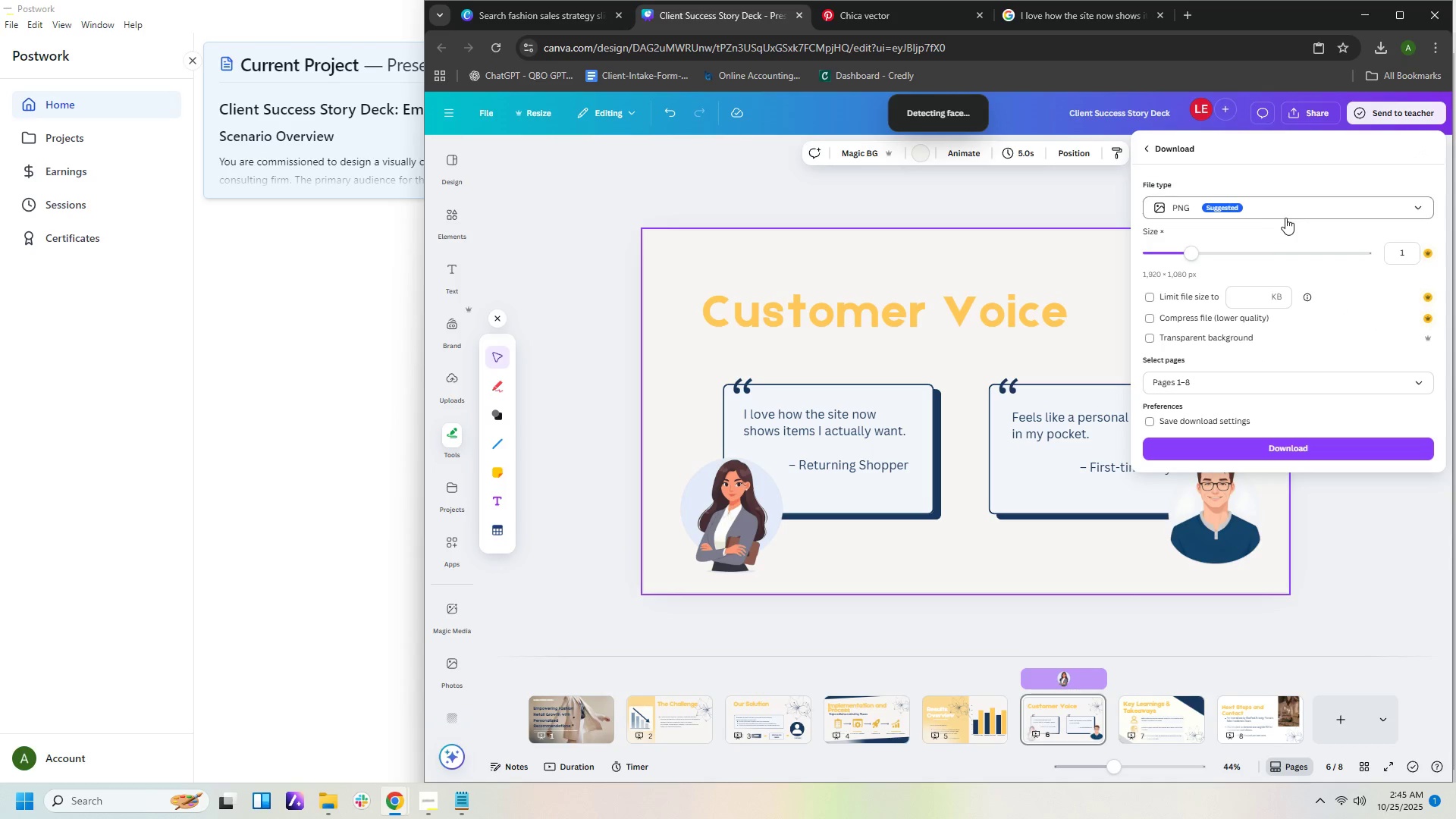 
left_click([1285, 212])
 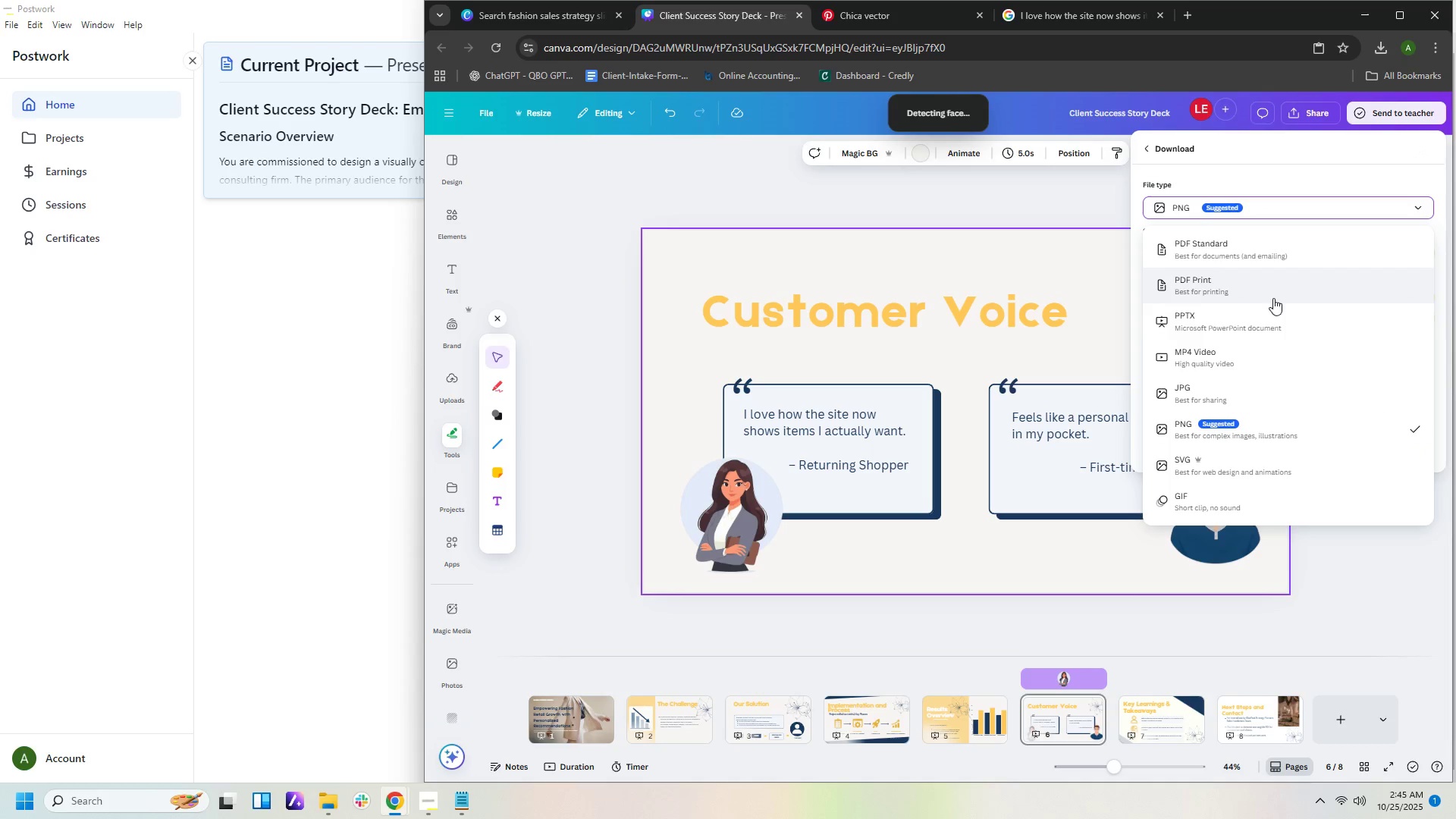 
left_click([1271, 322])
 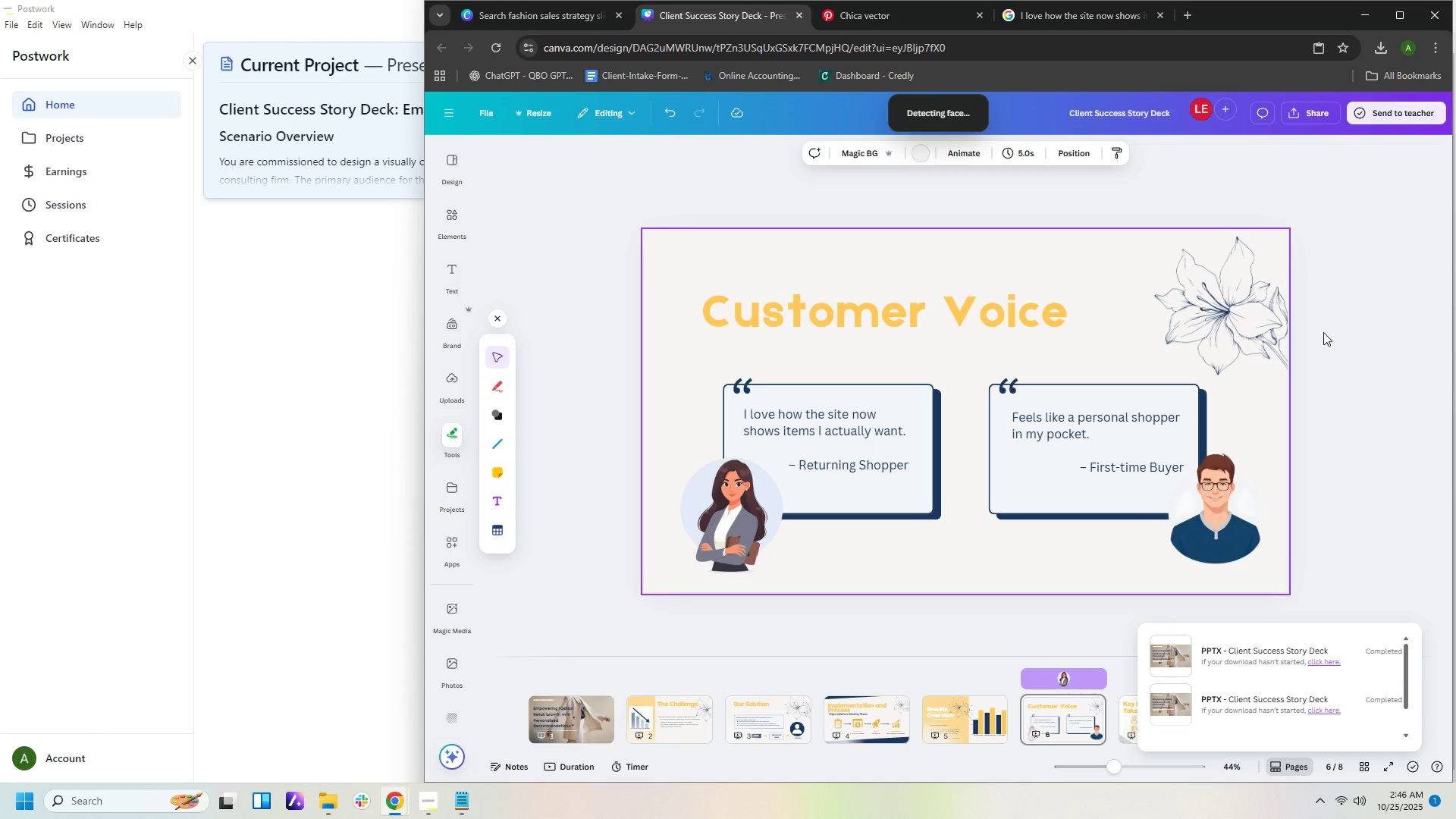 
wait(12.76)
 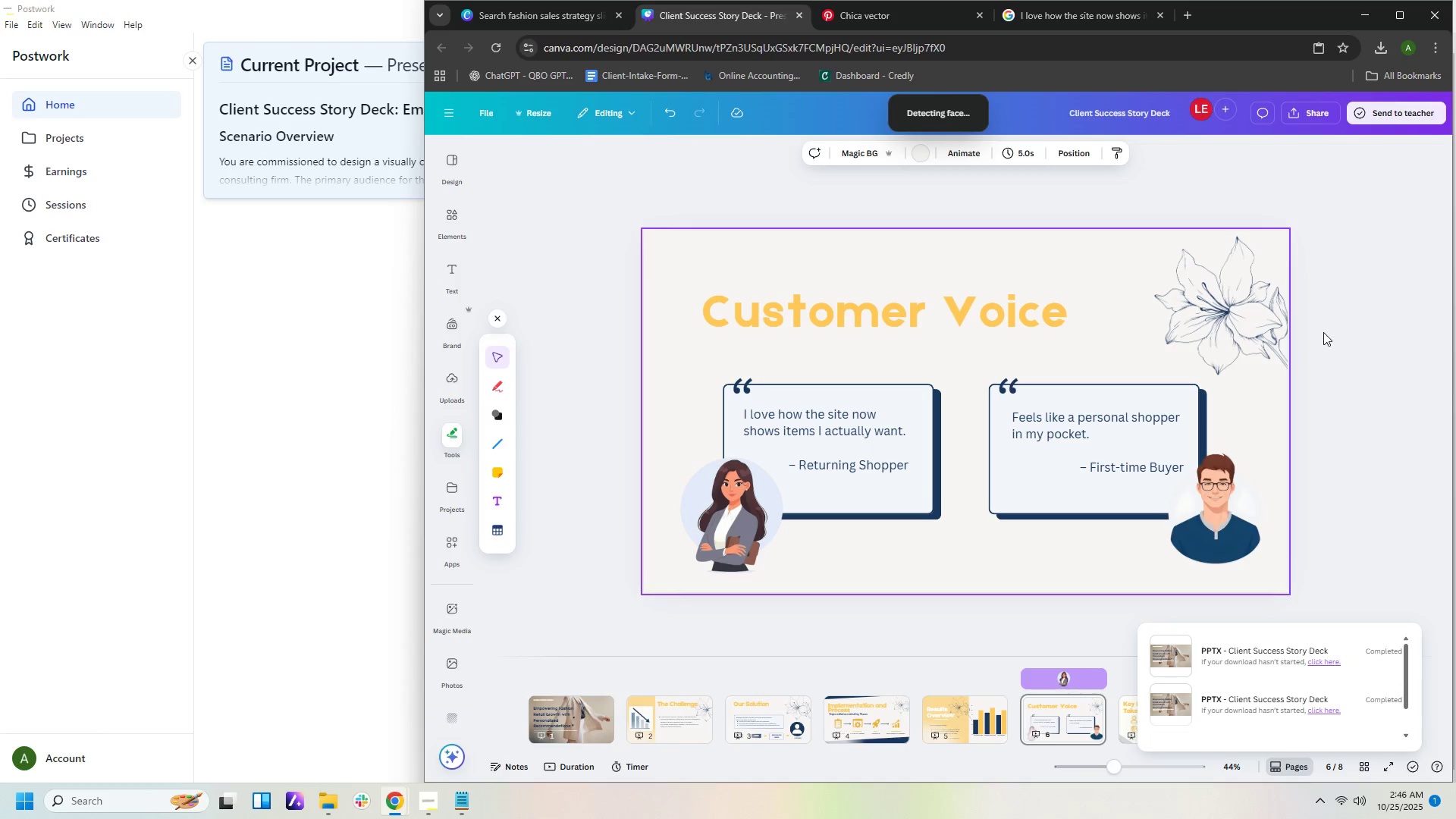 
left_click([1307, 77])
 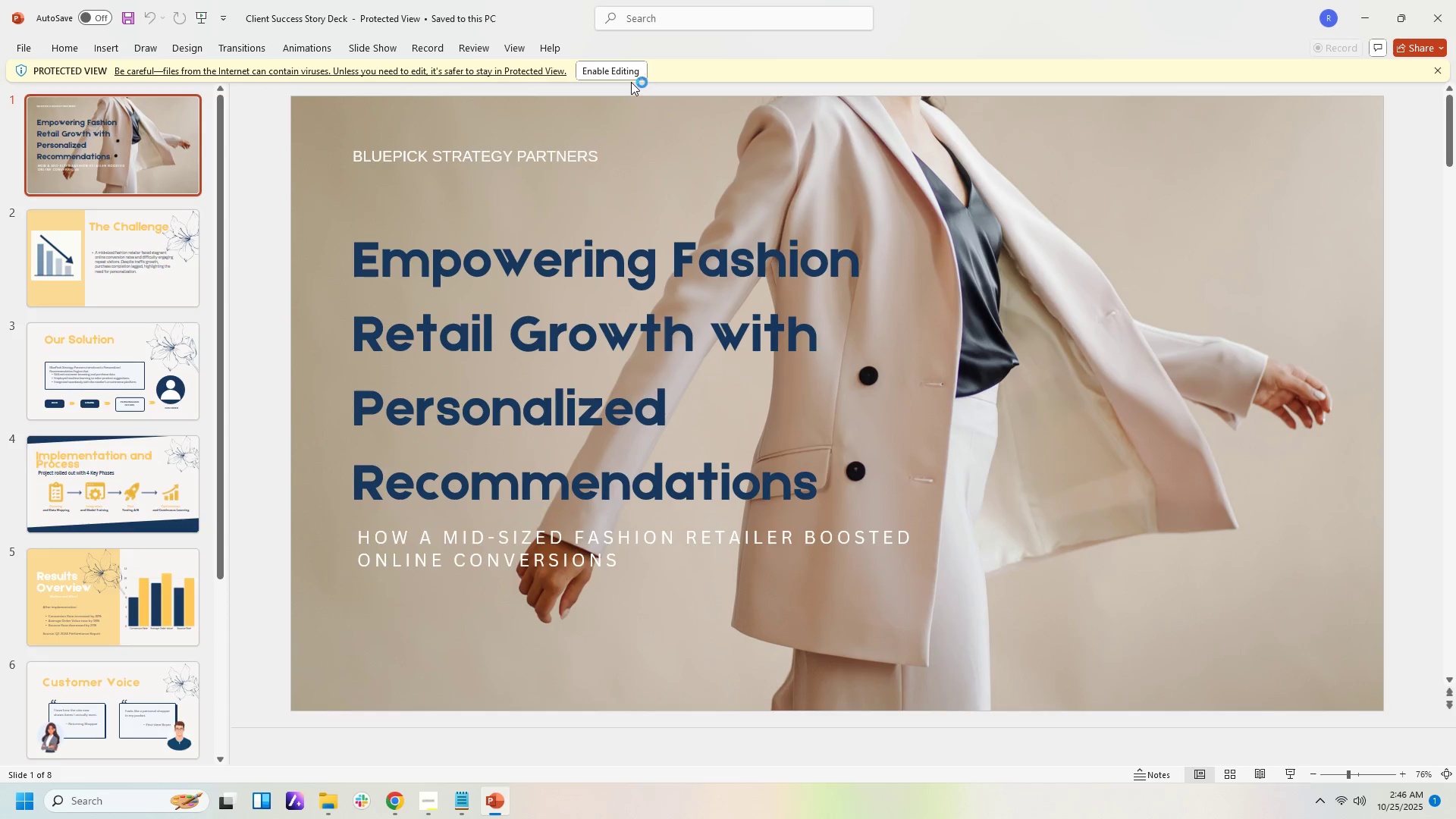 
wait(6.92)
 